 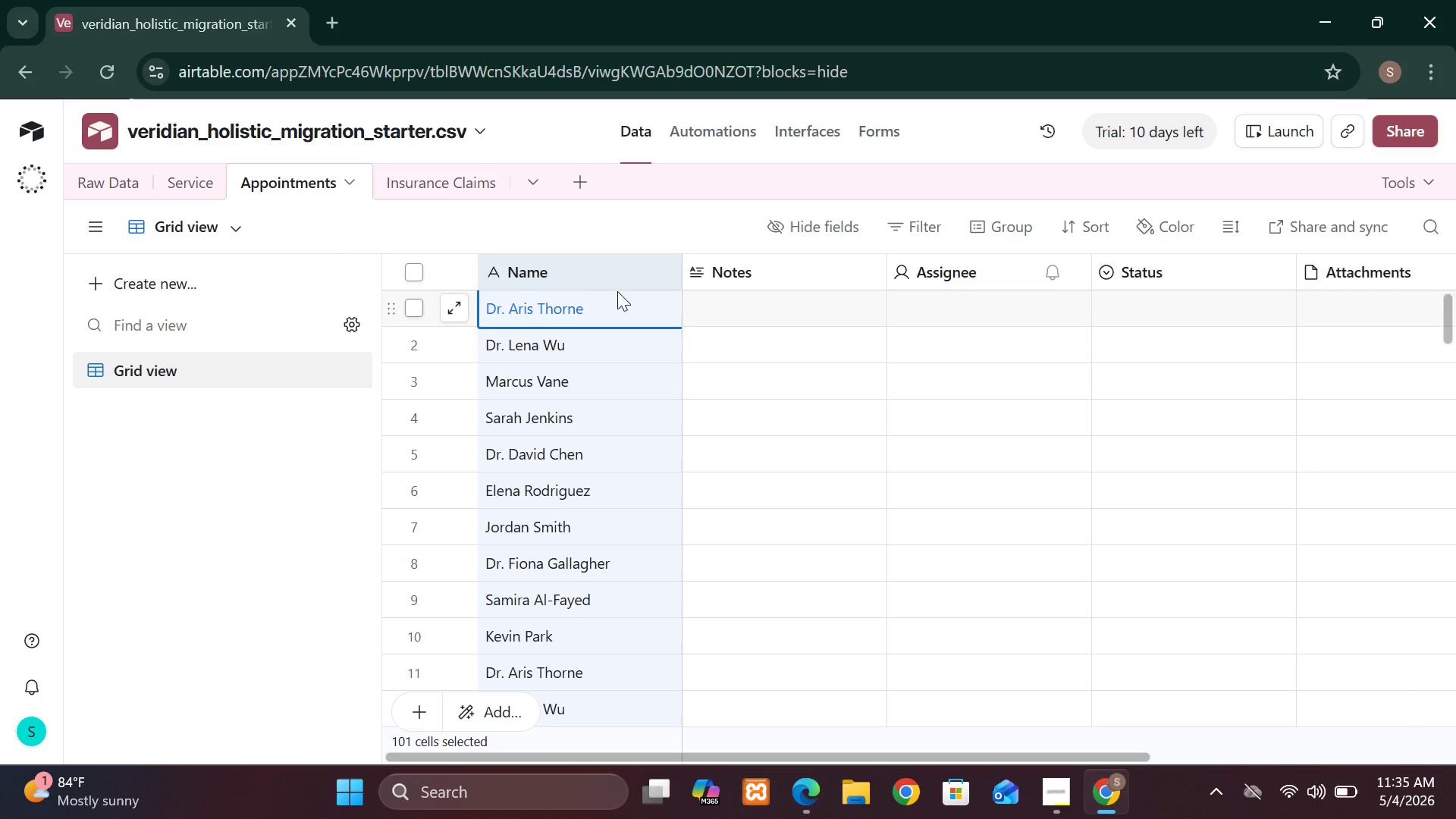 
left_click([606, 281])
 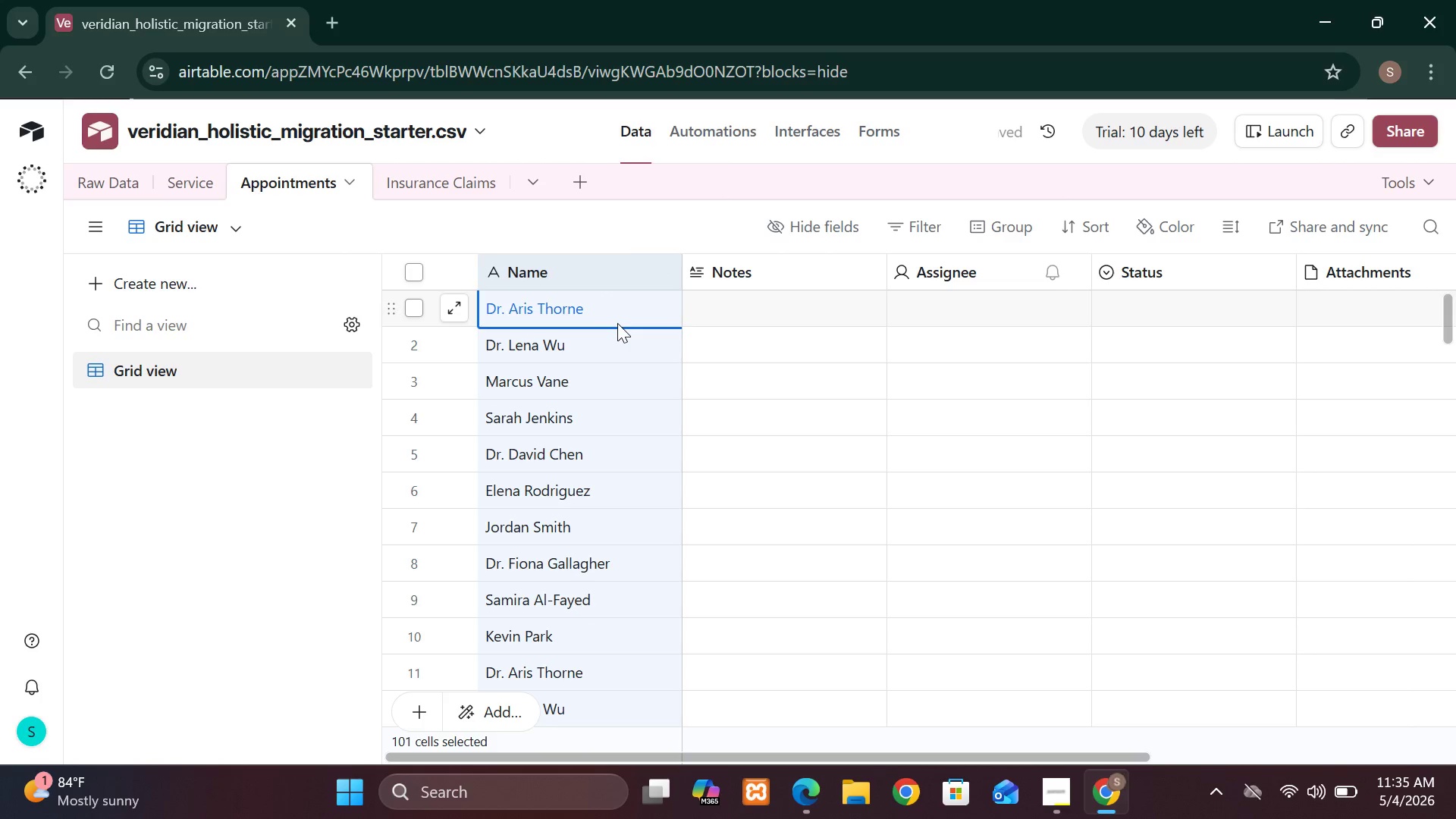 
wait(8.32)
 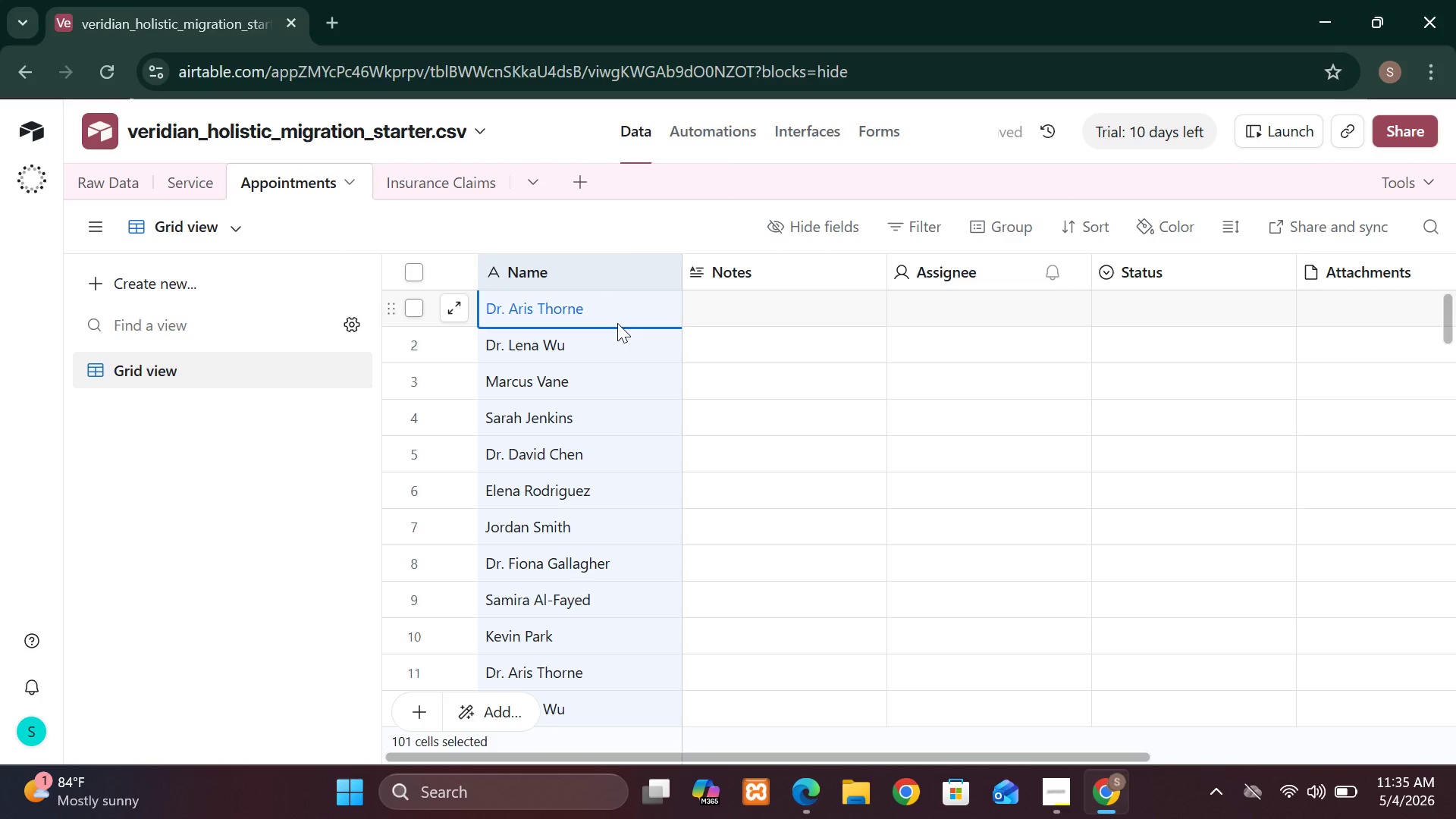 
mouse_move([456, 304])
 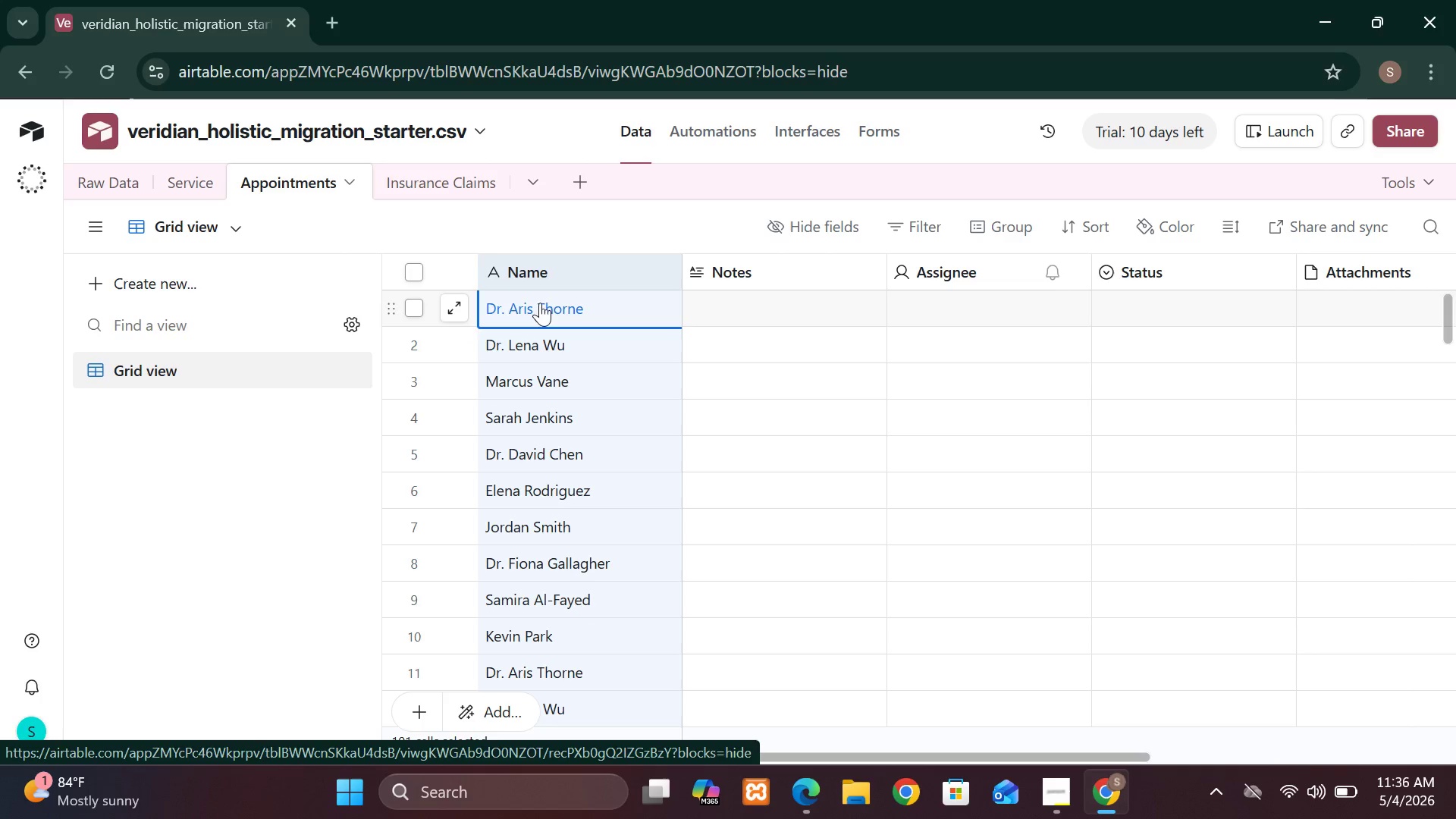 
wait(5.38)
 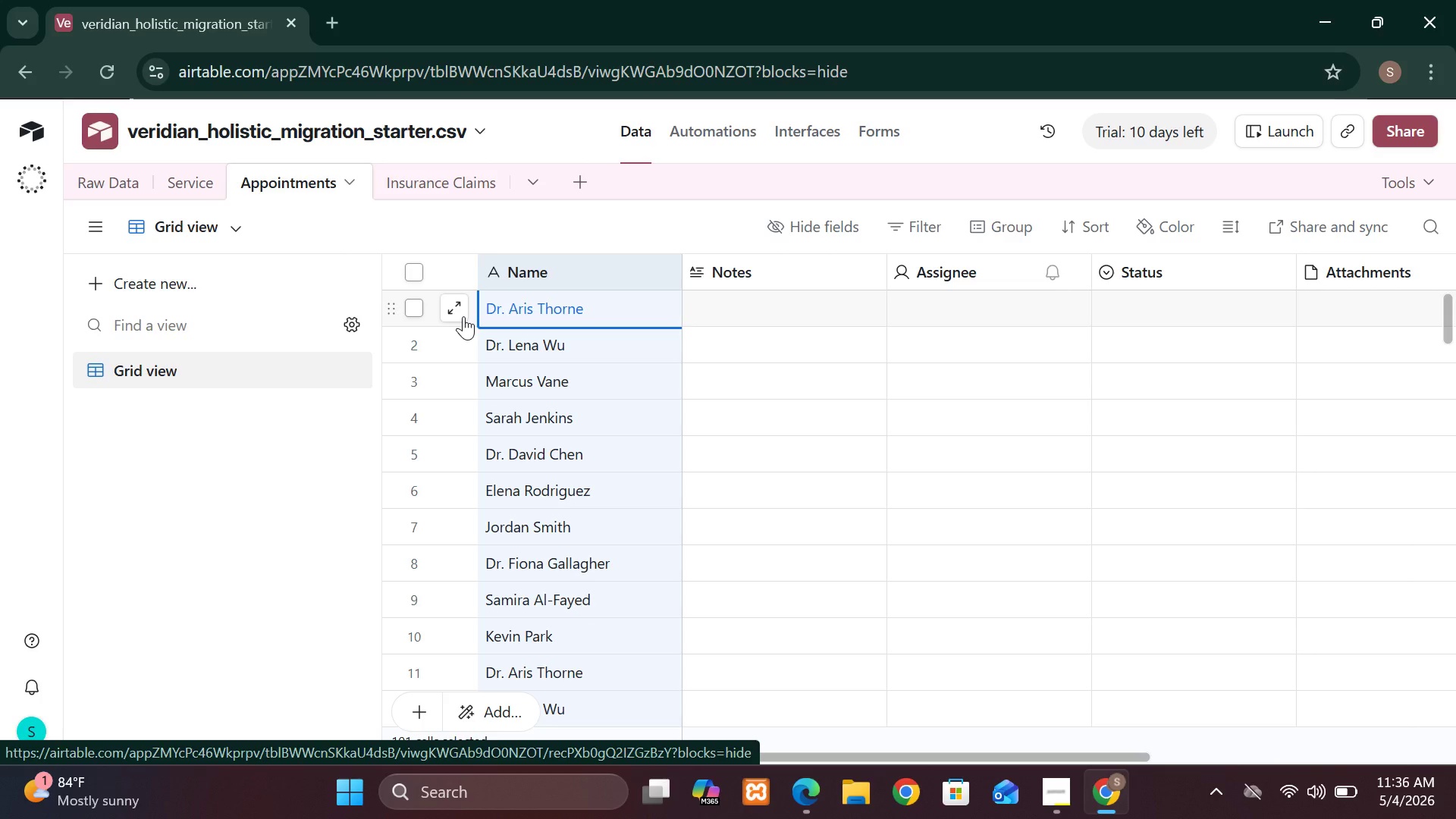 
mouse_move([820, 275])
 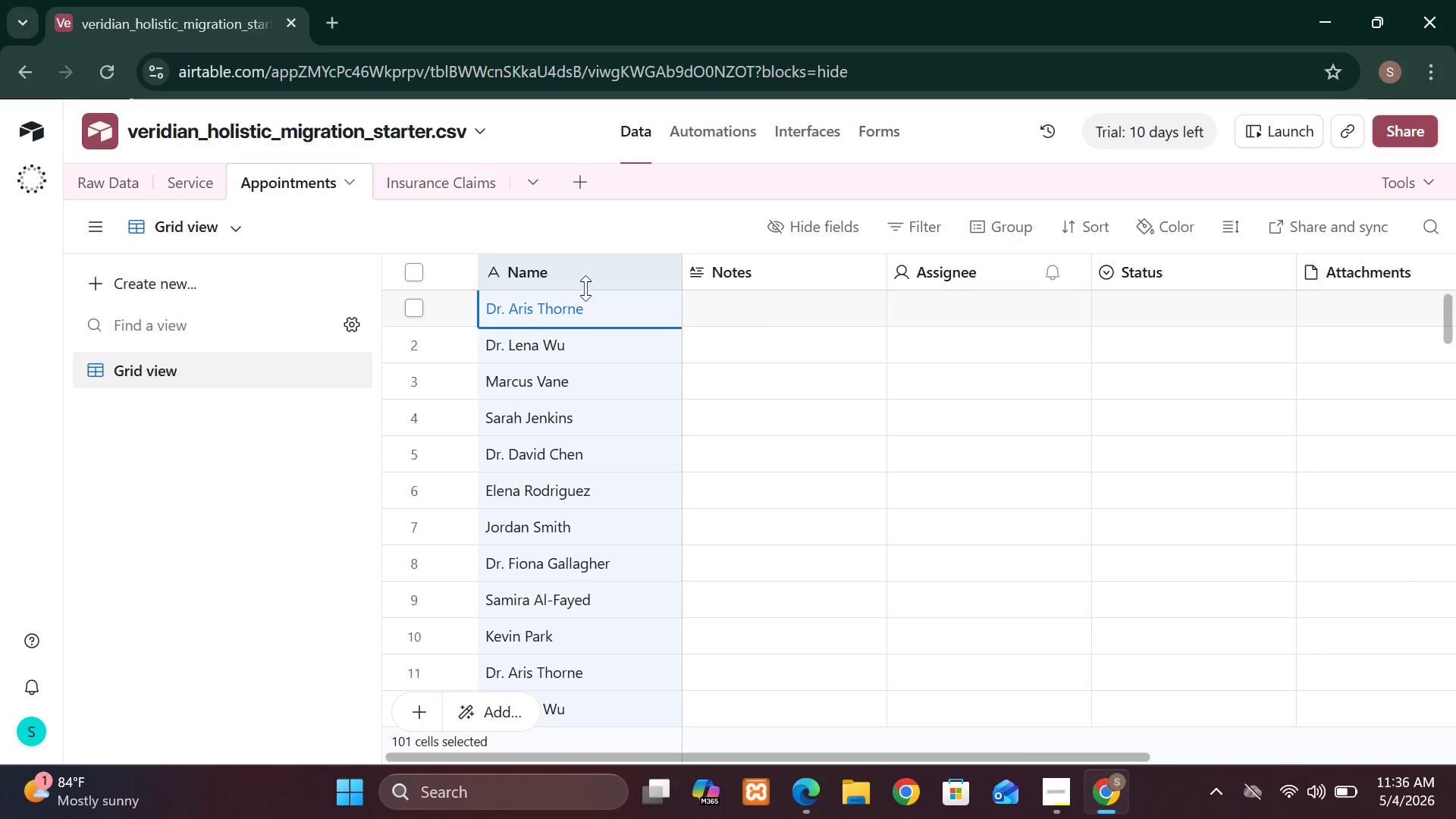 
left_click([582, 284])
 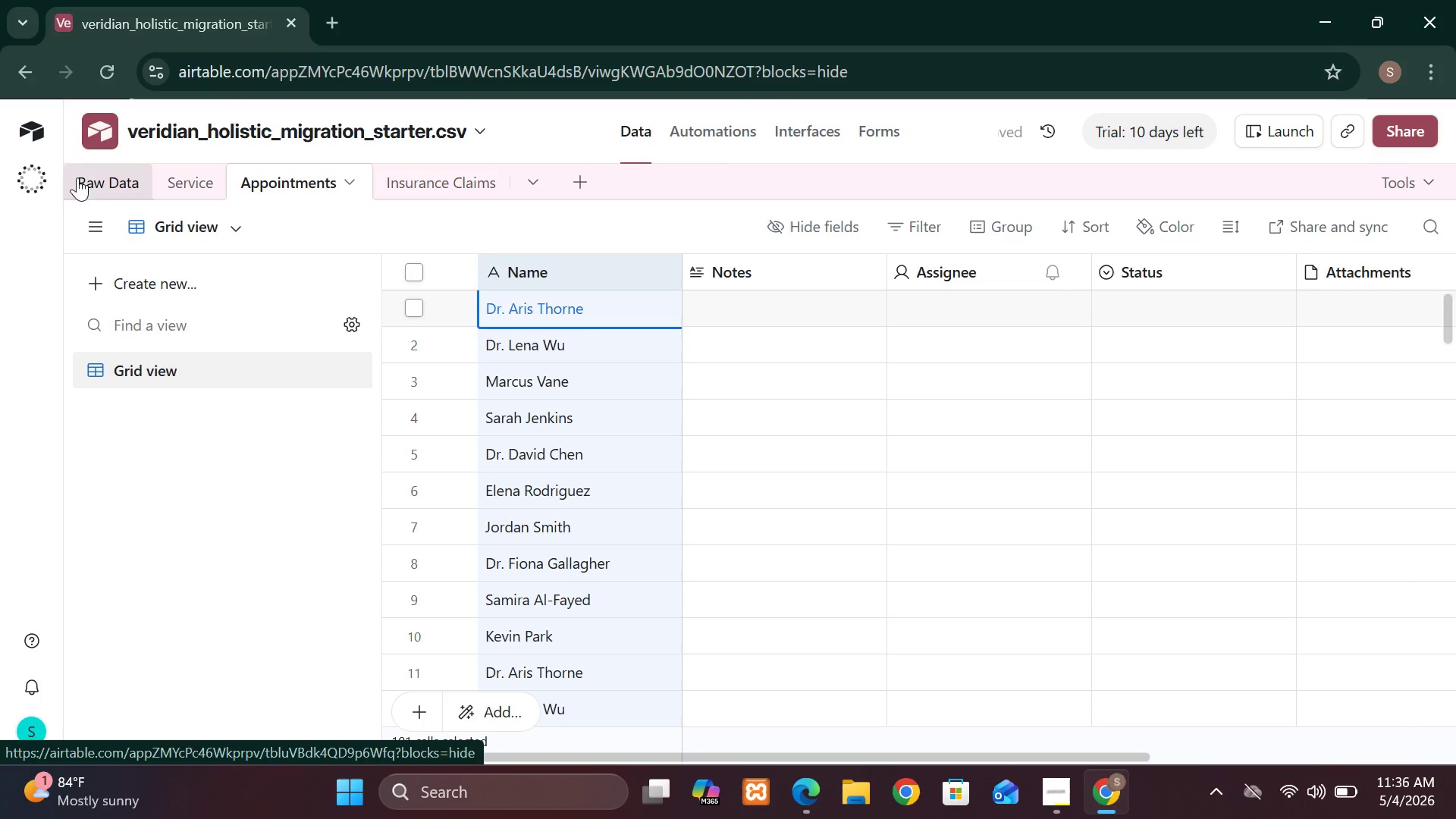 
left_click([106, 177])
 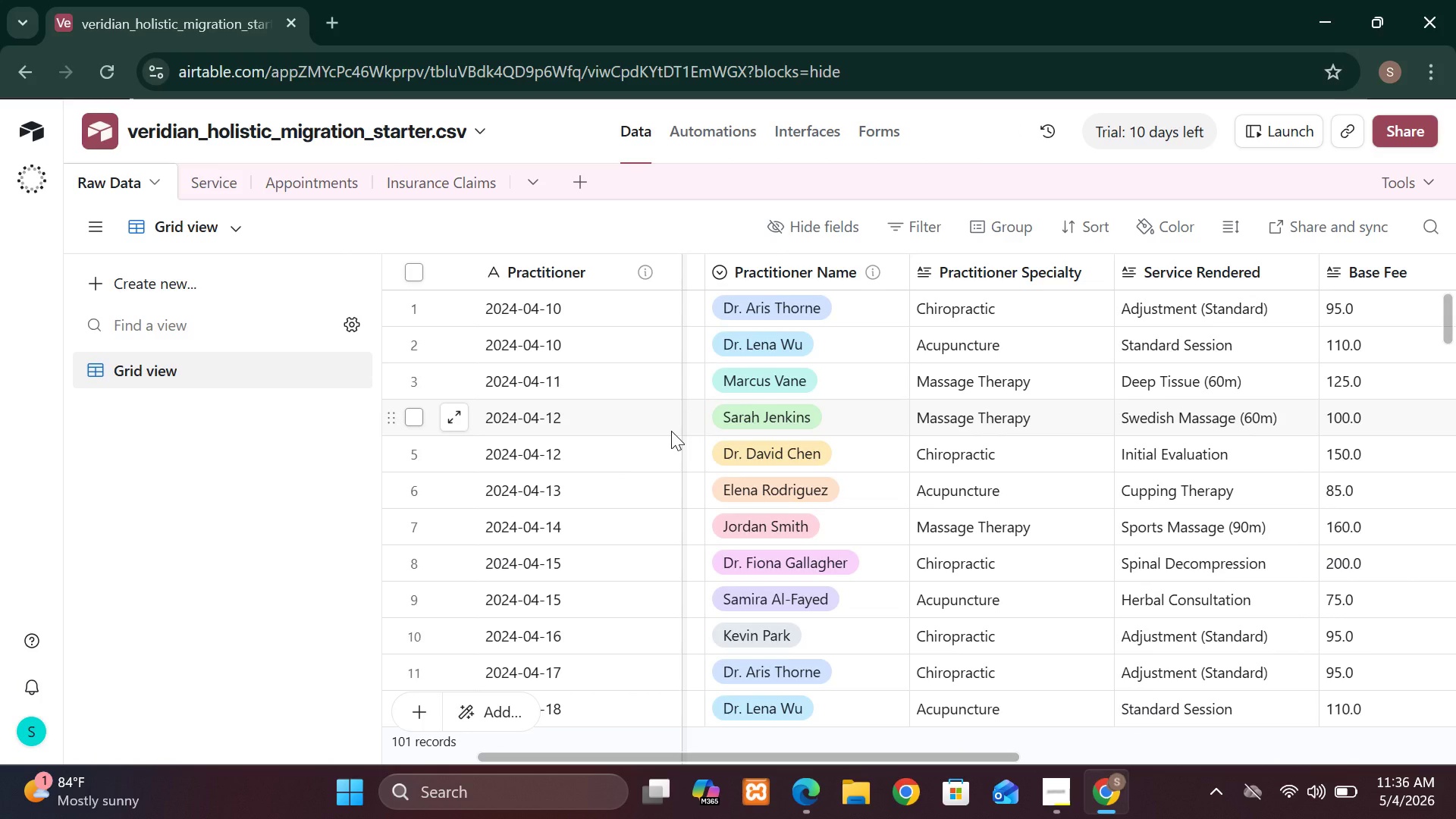 
wait(14.16)
 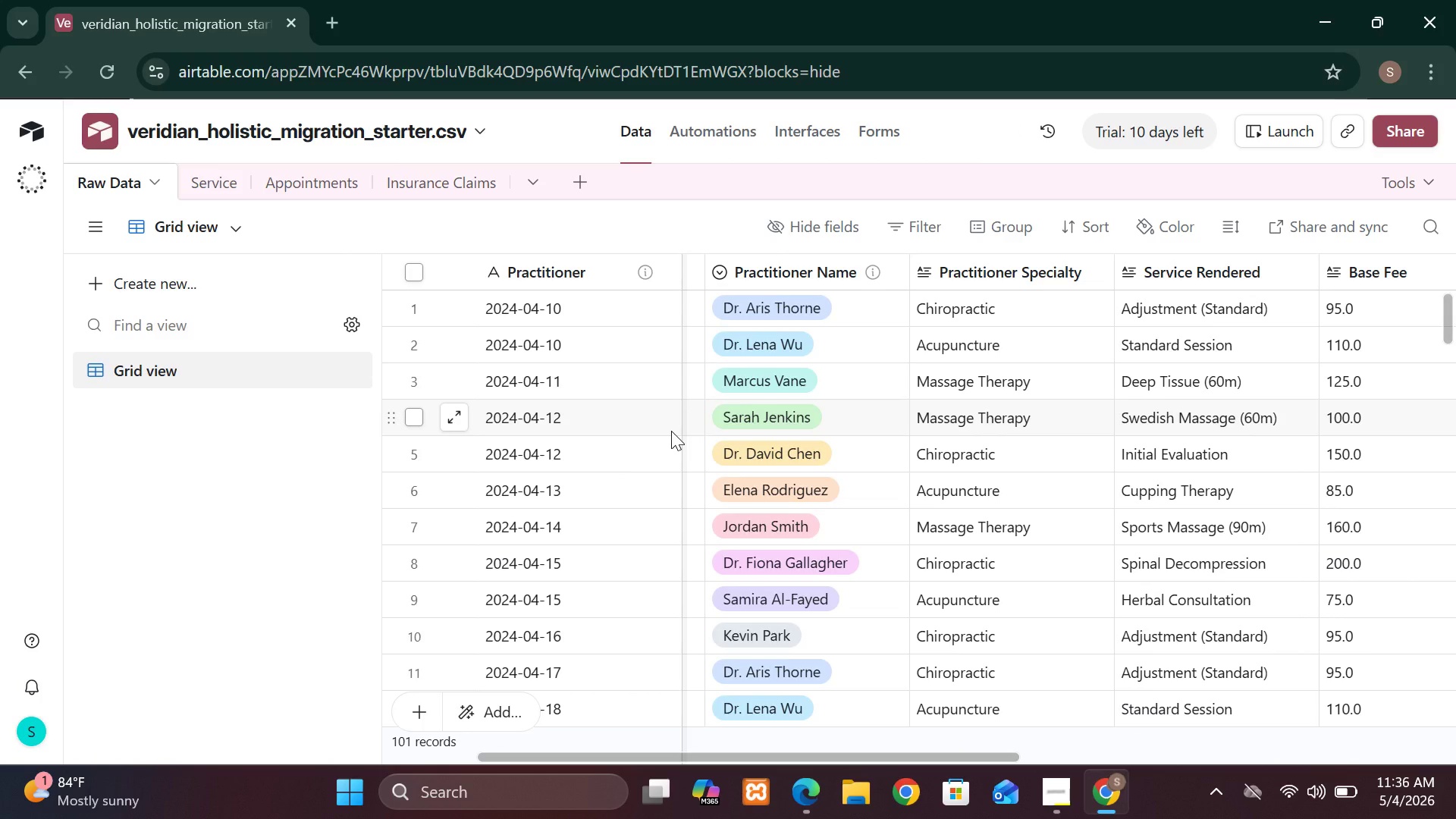 
left_click_drag(start_coordinate=[683, 349], to_coordinate=[677, 352])
 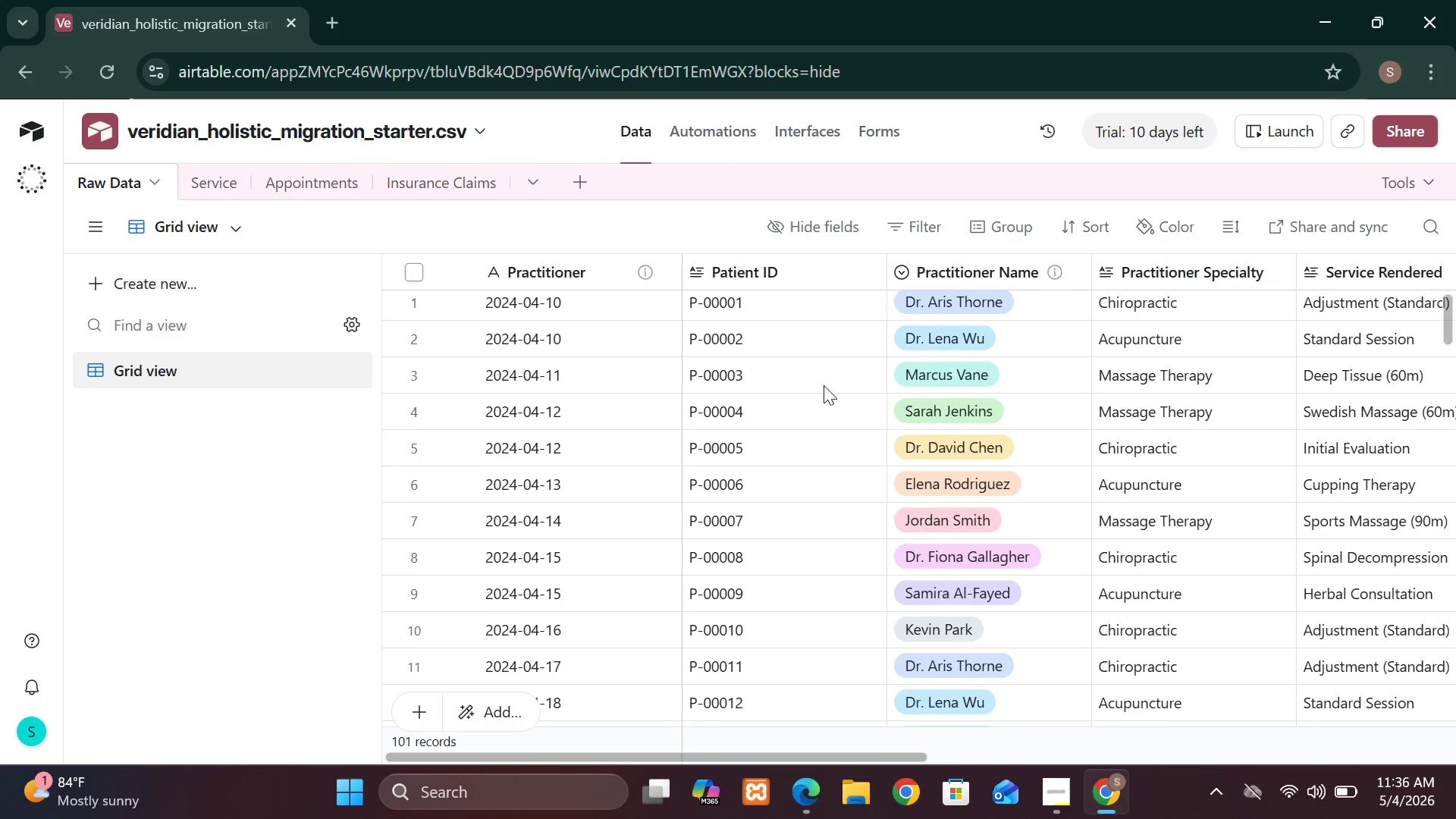 
wait(16.06)
 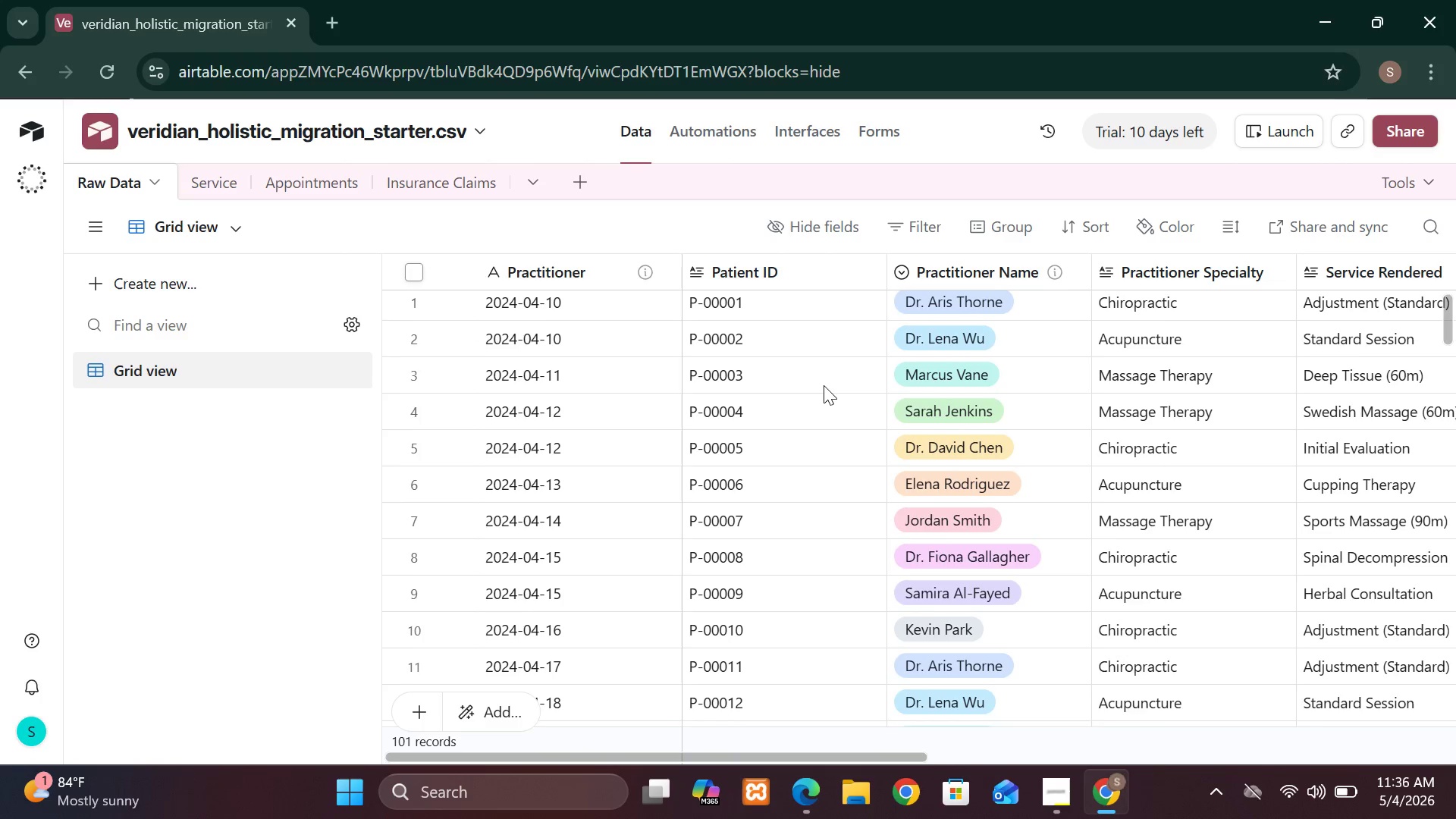 
left_click([348, 187])
 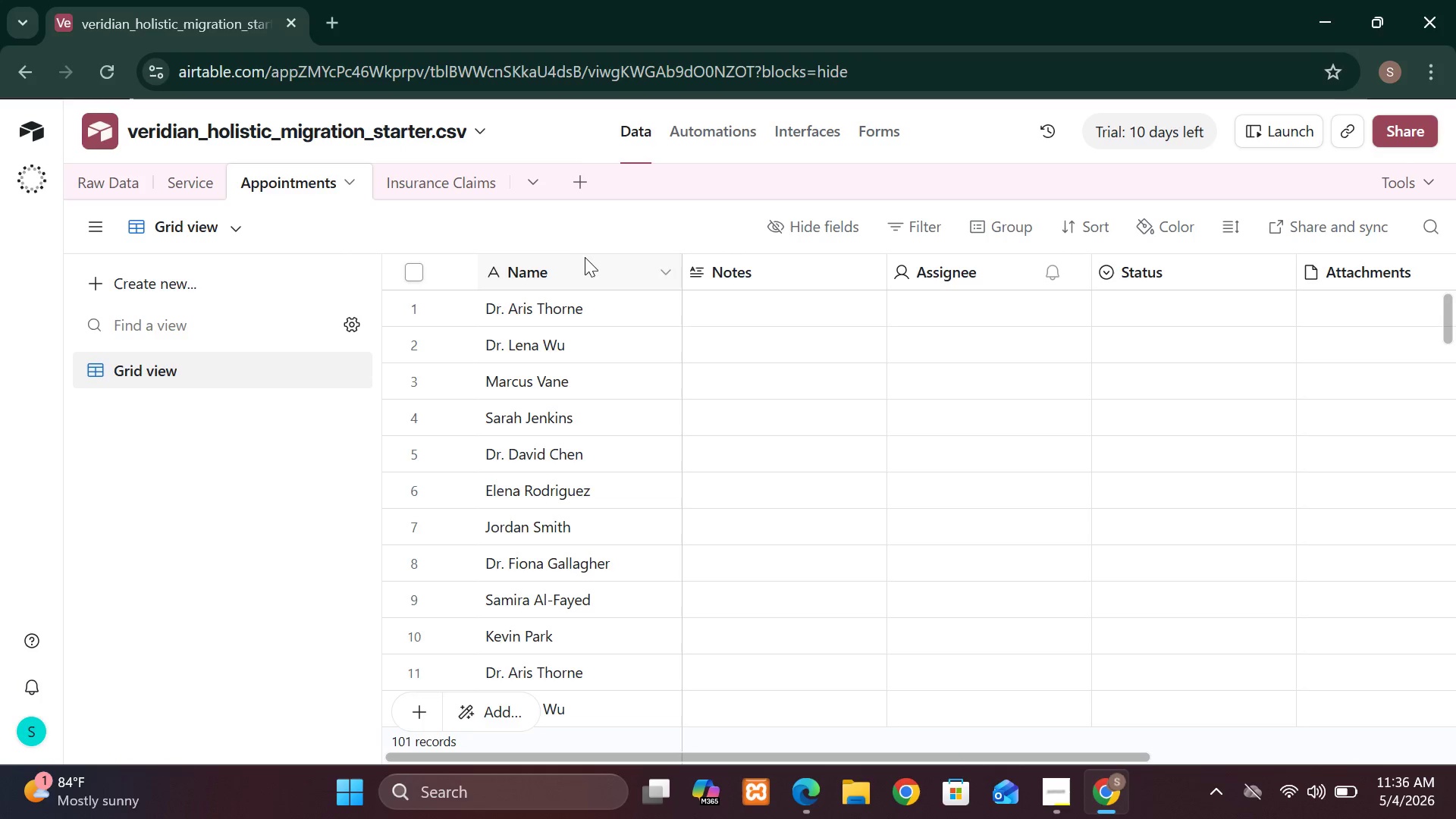 
left_click([590, 268])
 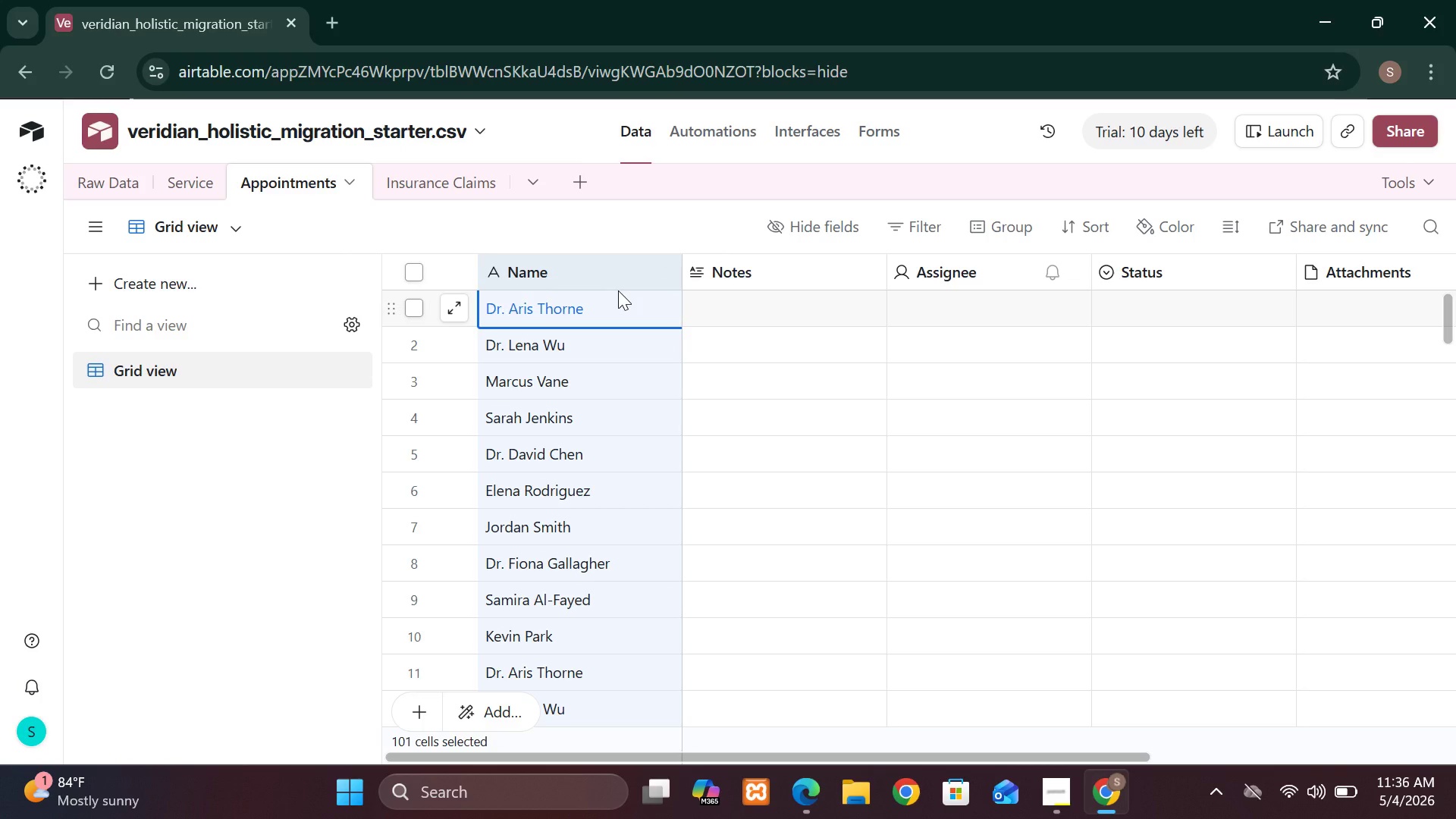 
wait(9.25)
 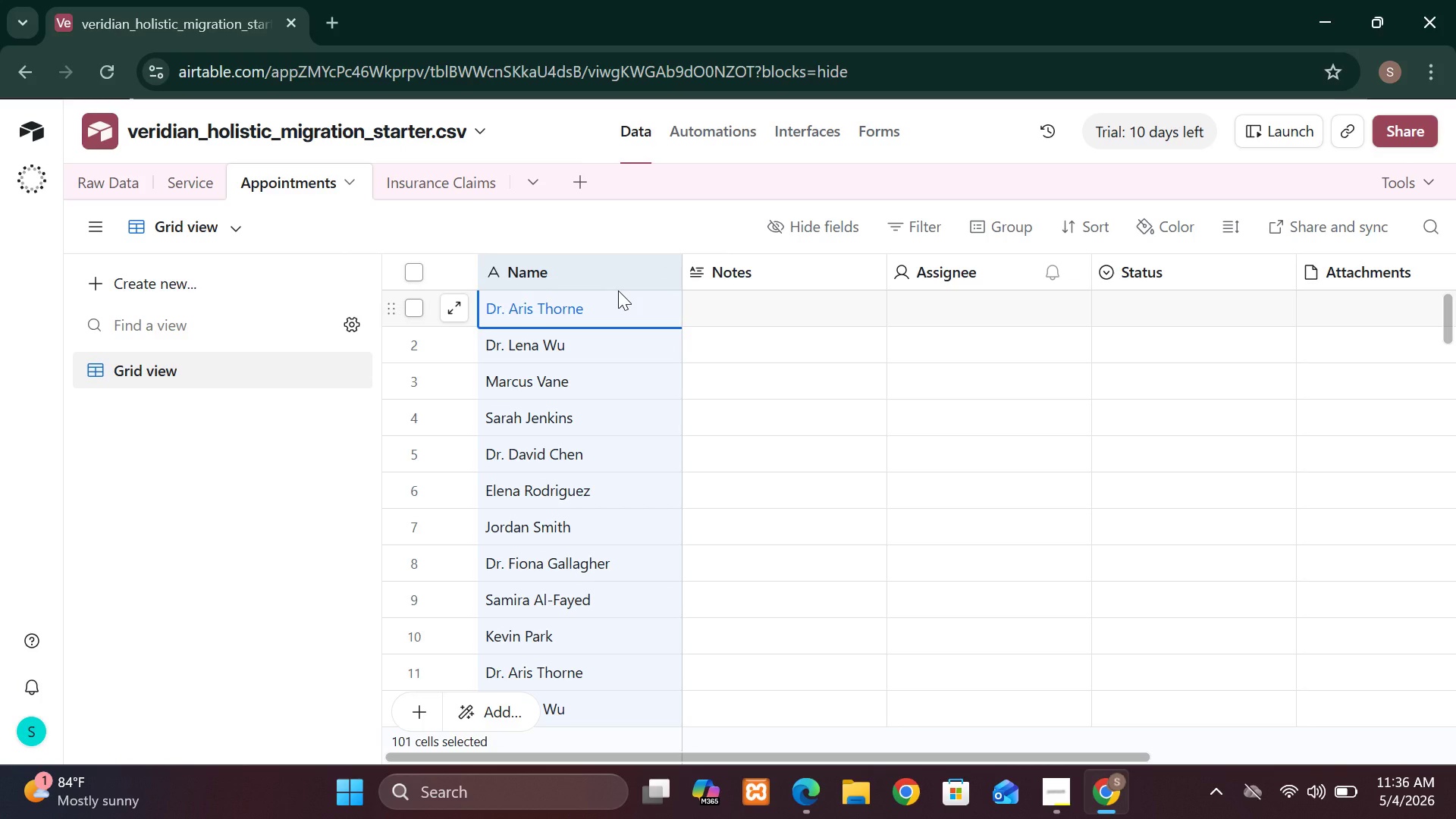 
left_click([612, 284])
 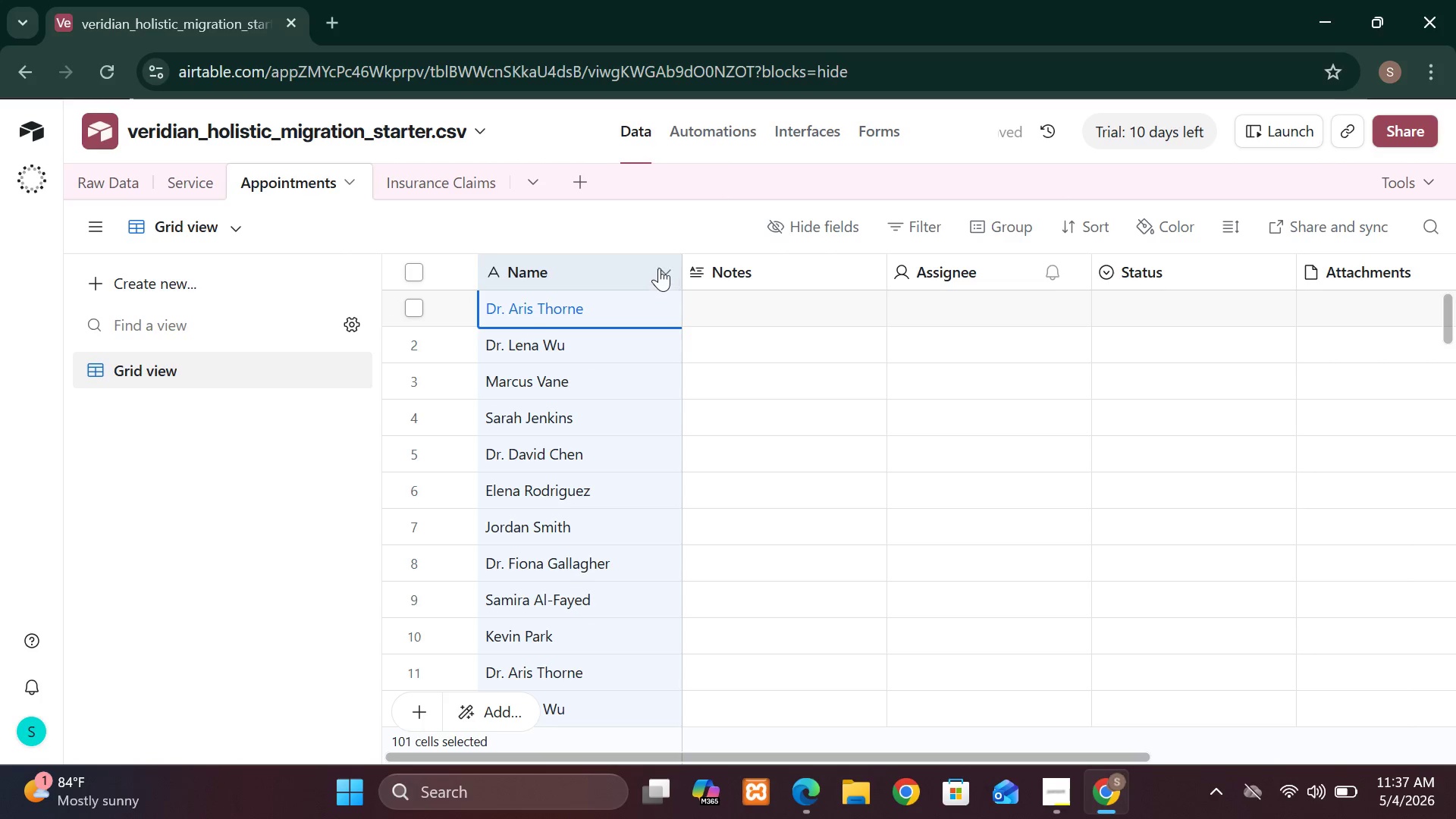 
left_click([632, 265])
 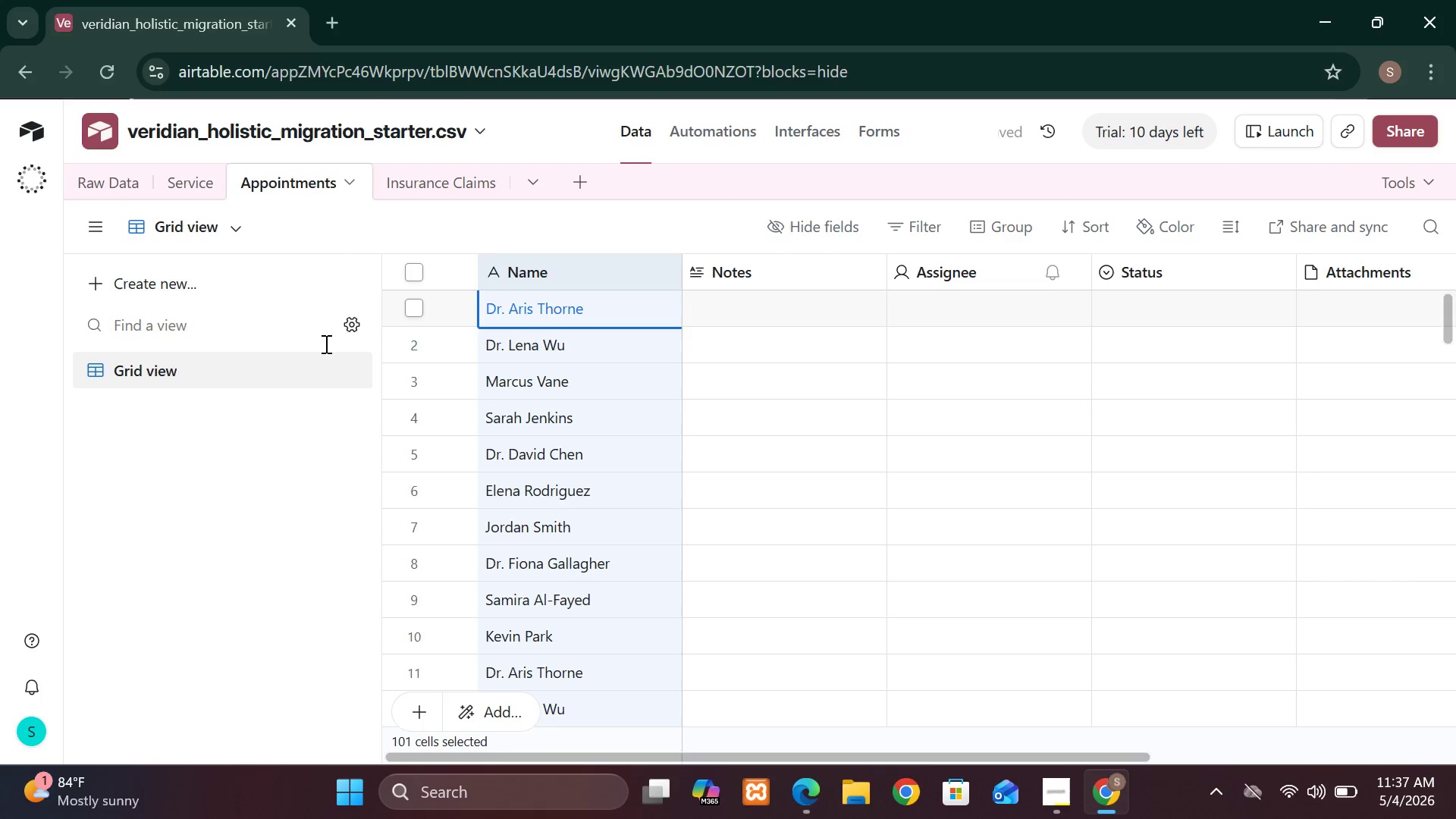 
left_click([285, 457])
 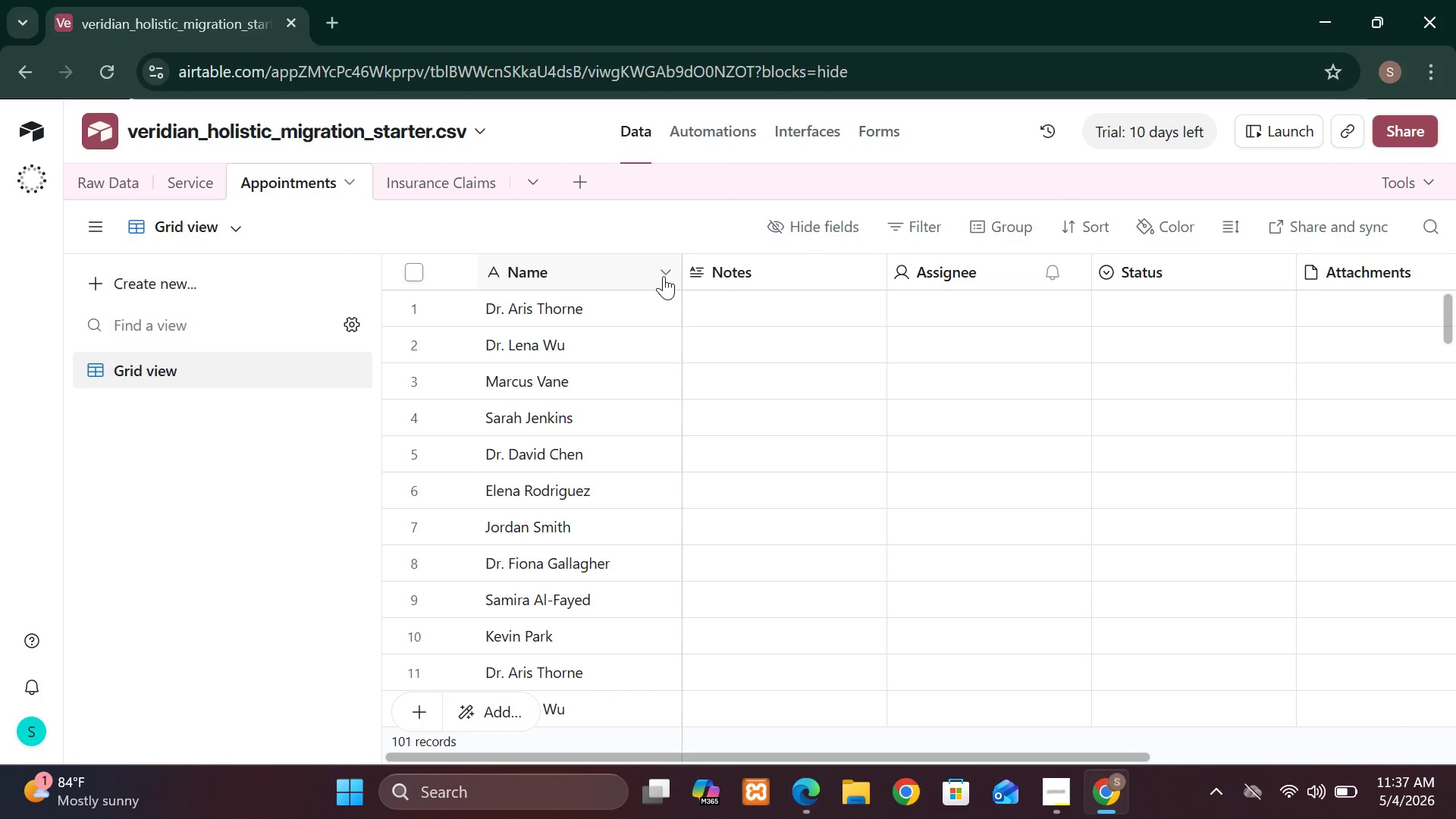 
left_click([667, 275])
 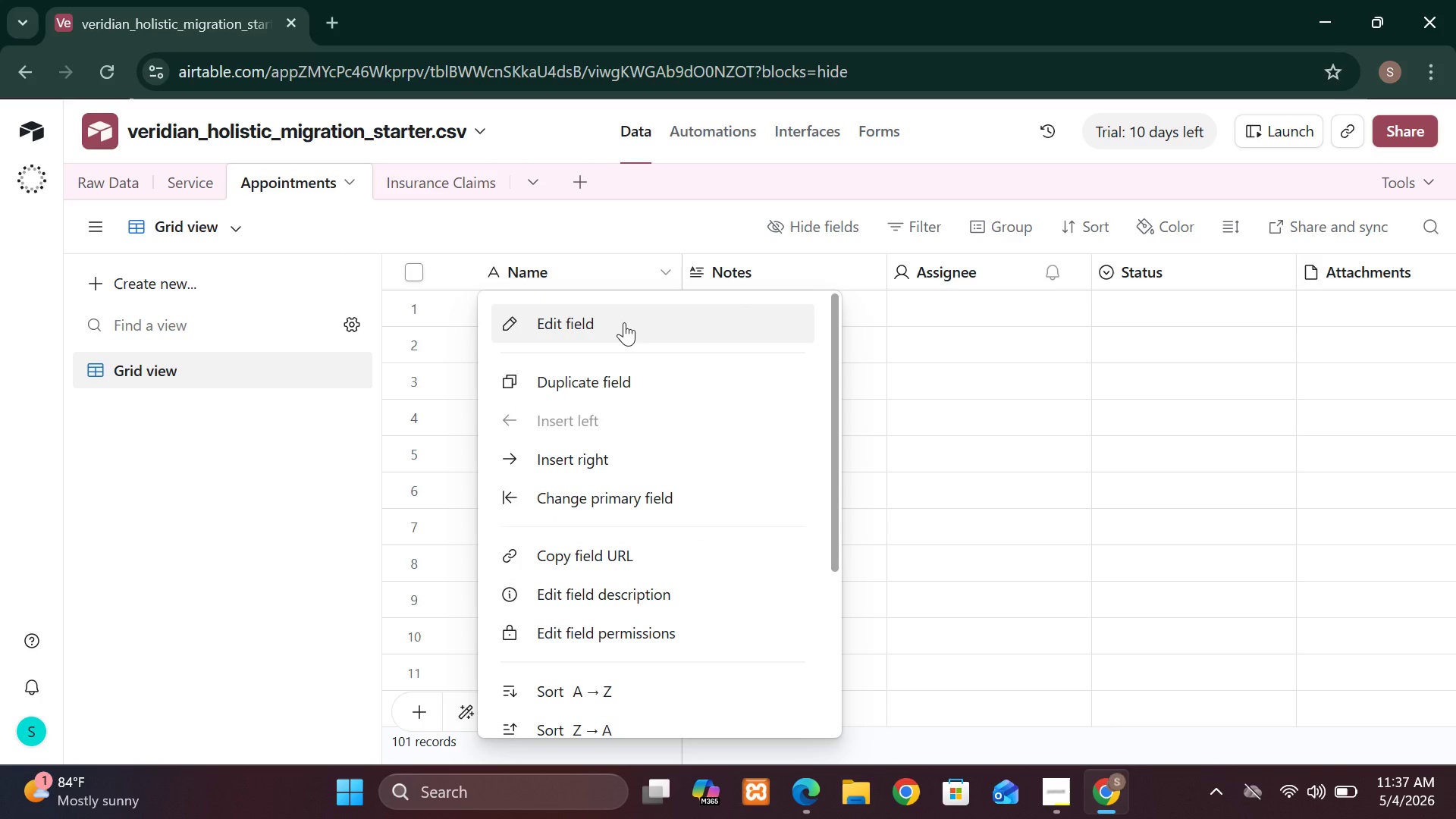 
left_click([624, 322])
 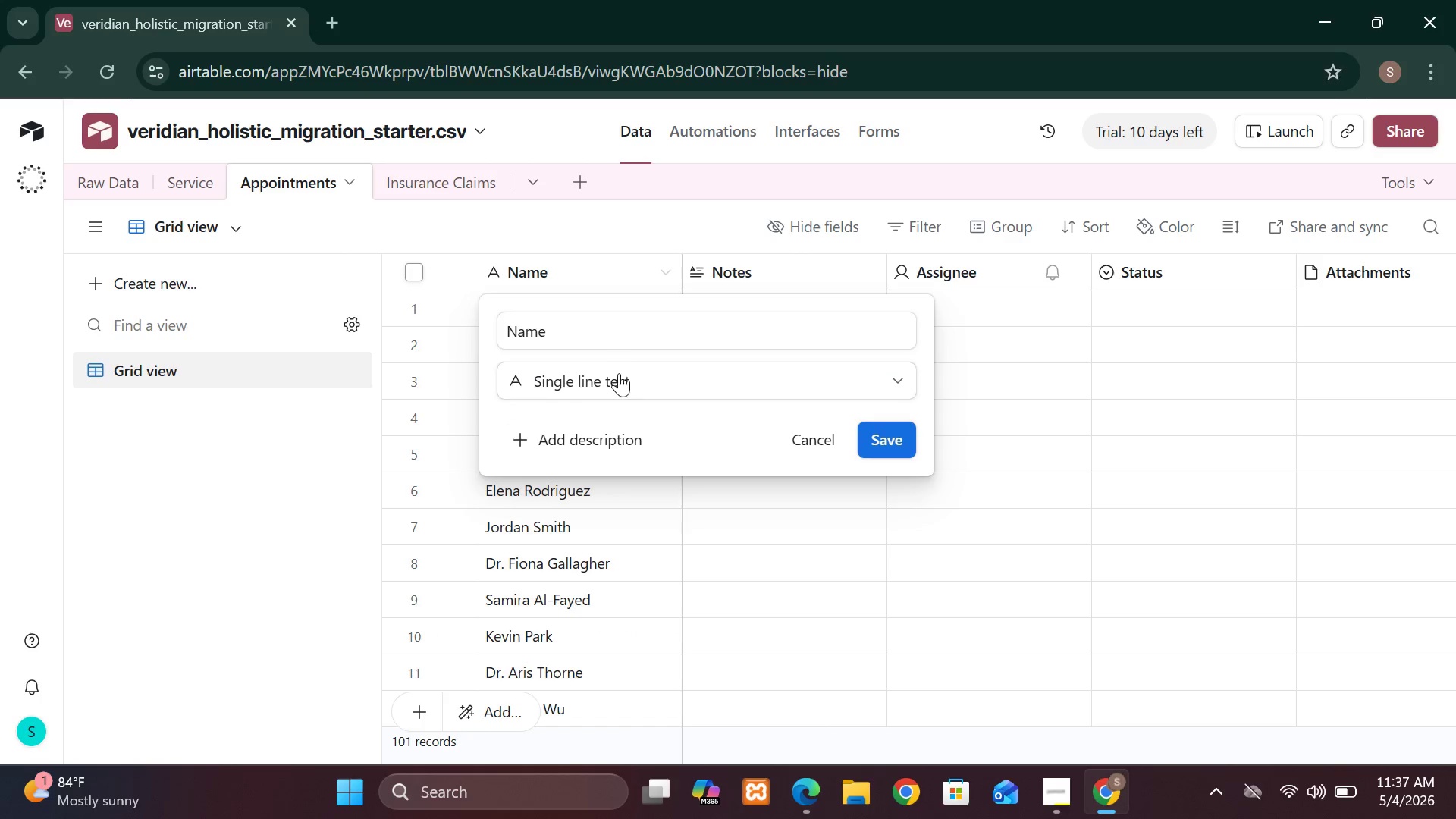 
left_click([619, 375])
 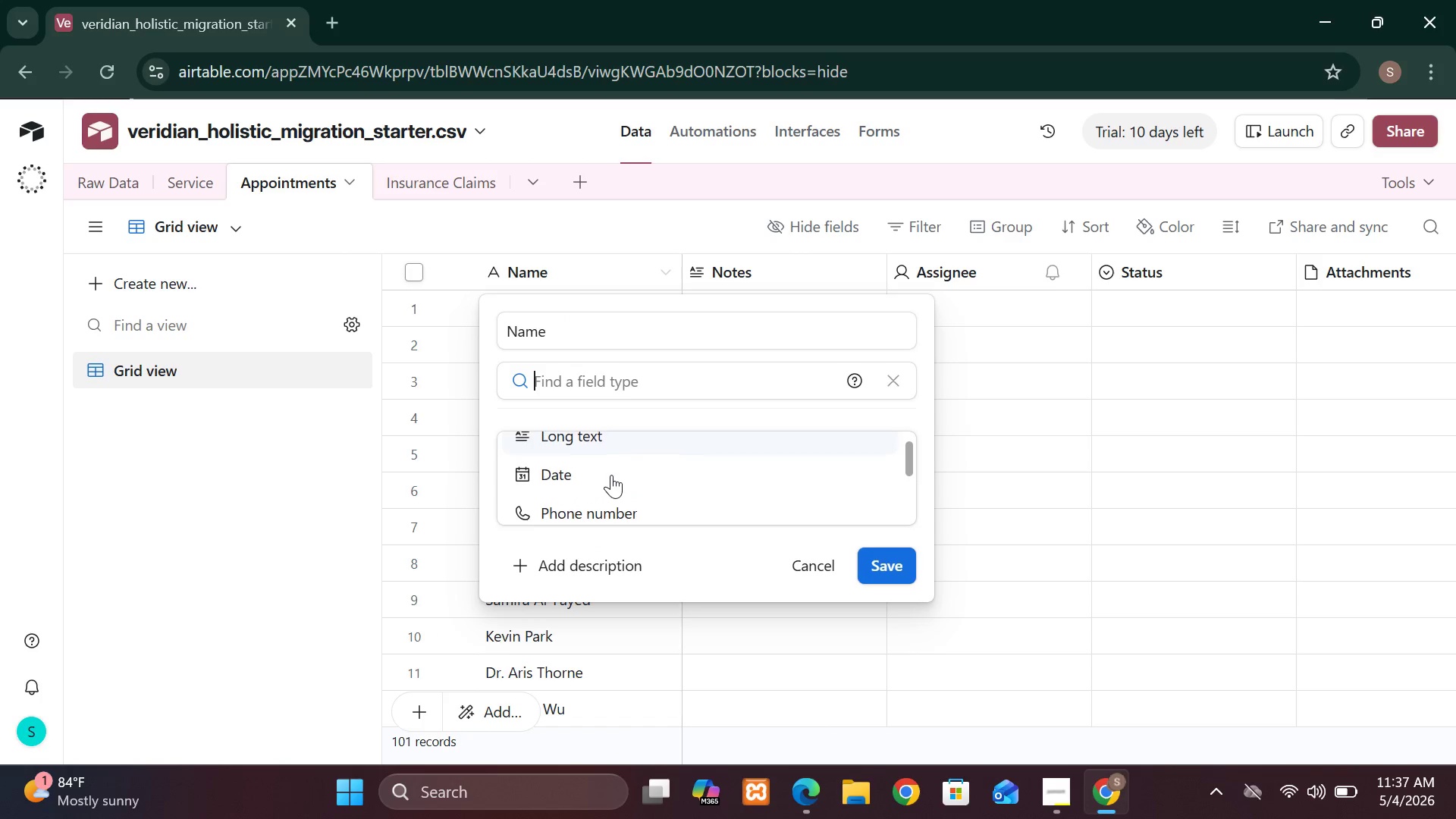 
left_click([607, 492])
 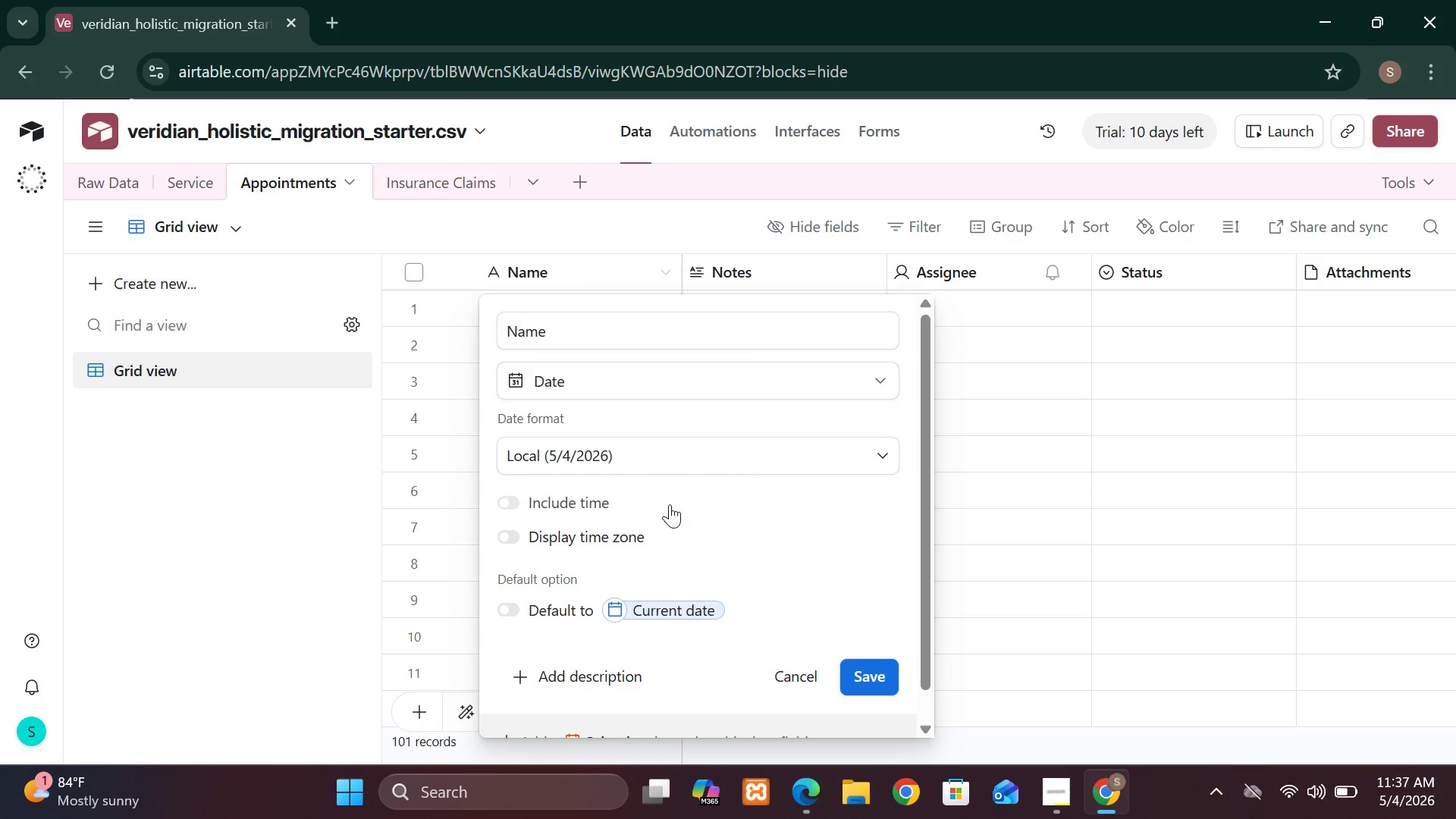 
wait(8.05)
 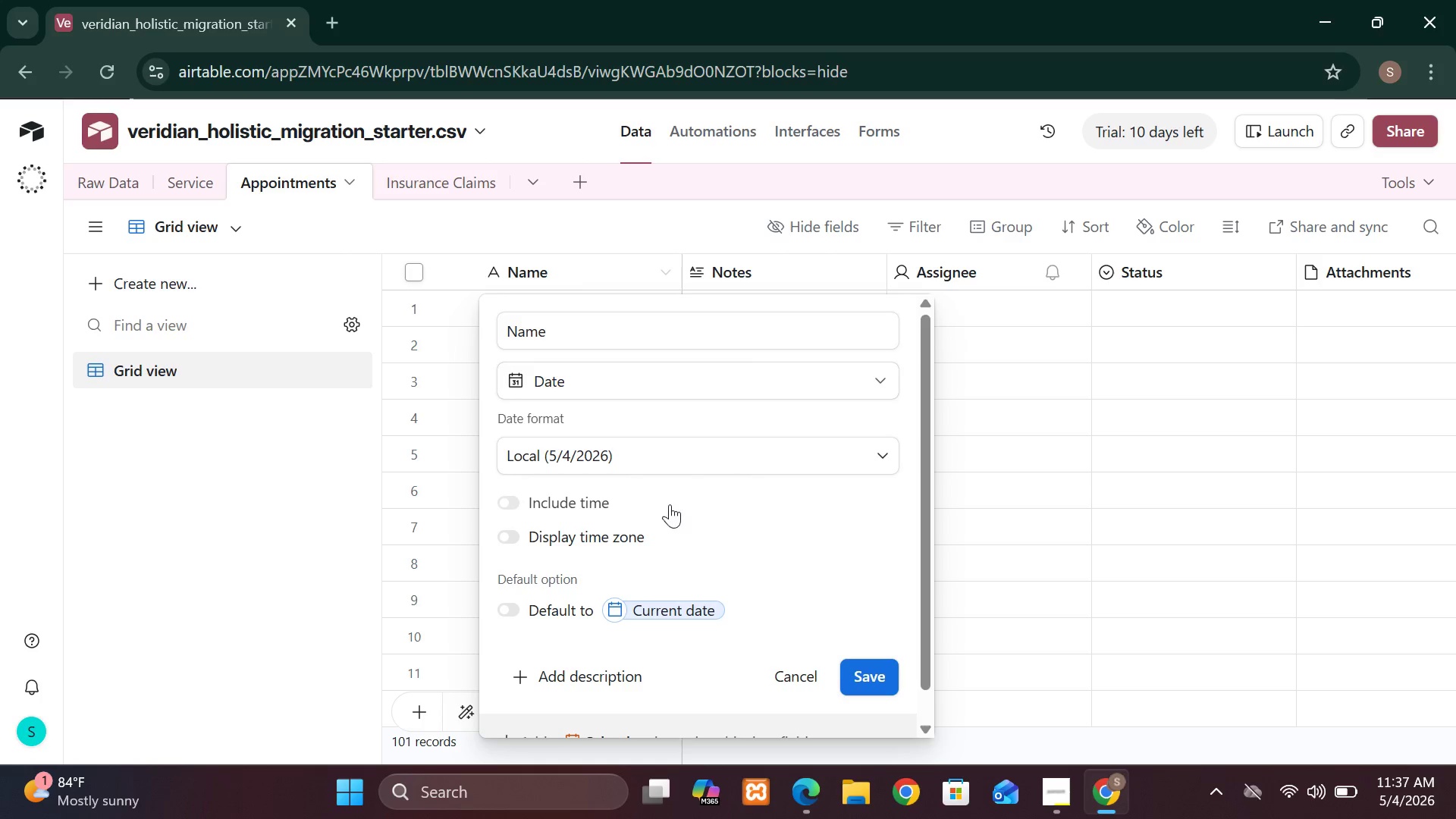 
left_click([877, 679])
 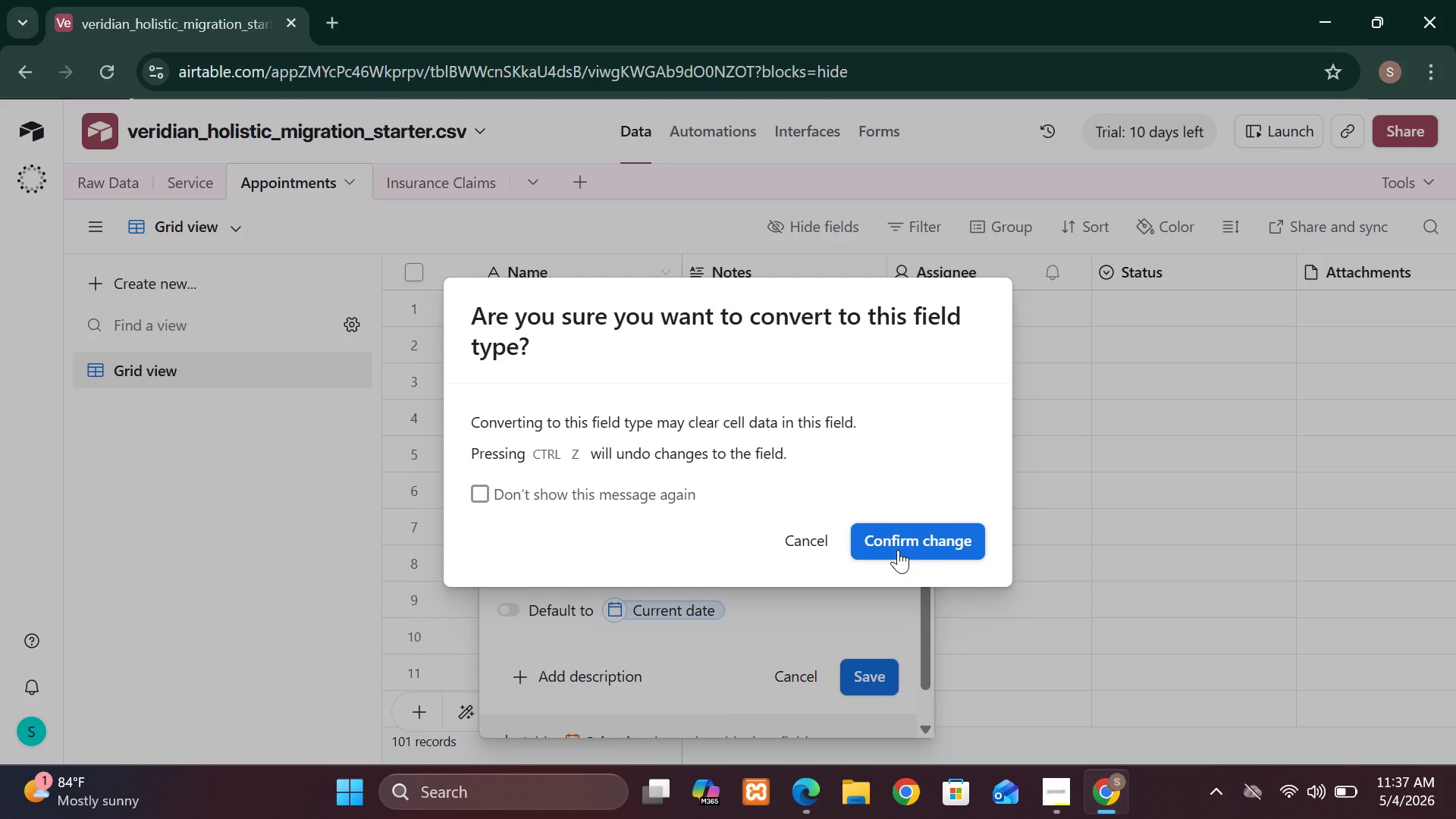 
wait(21.36)
 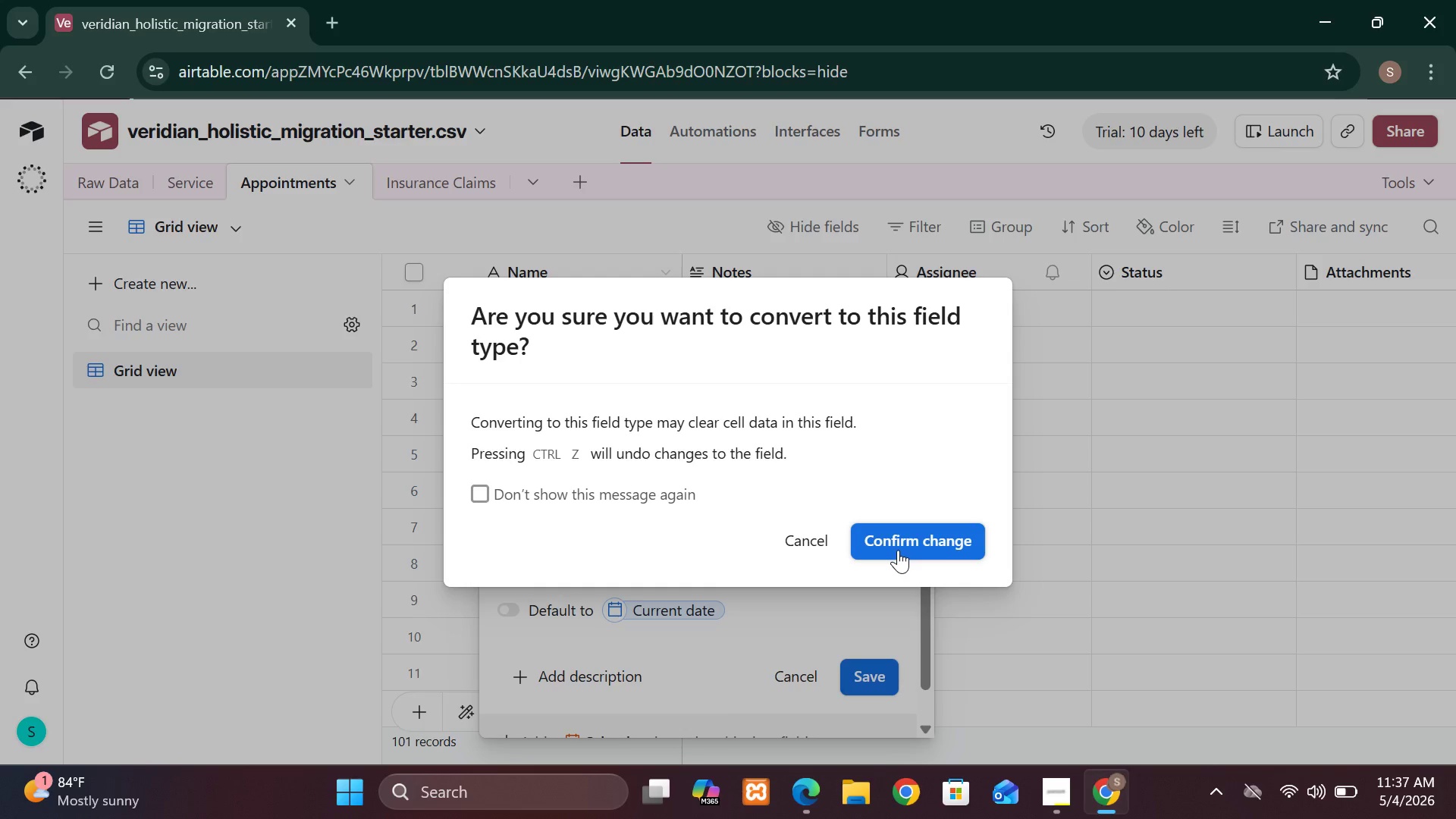 
left_click([889, 544])
 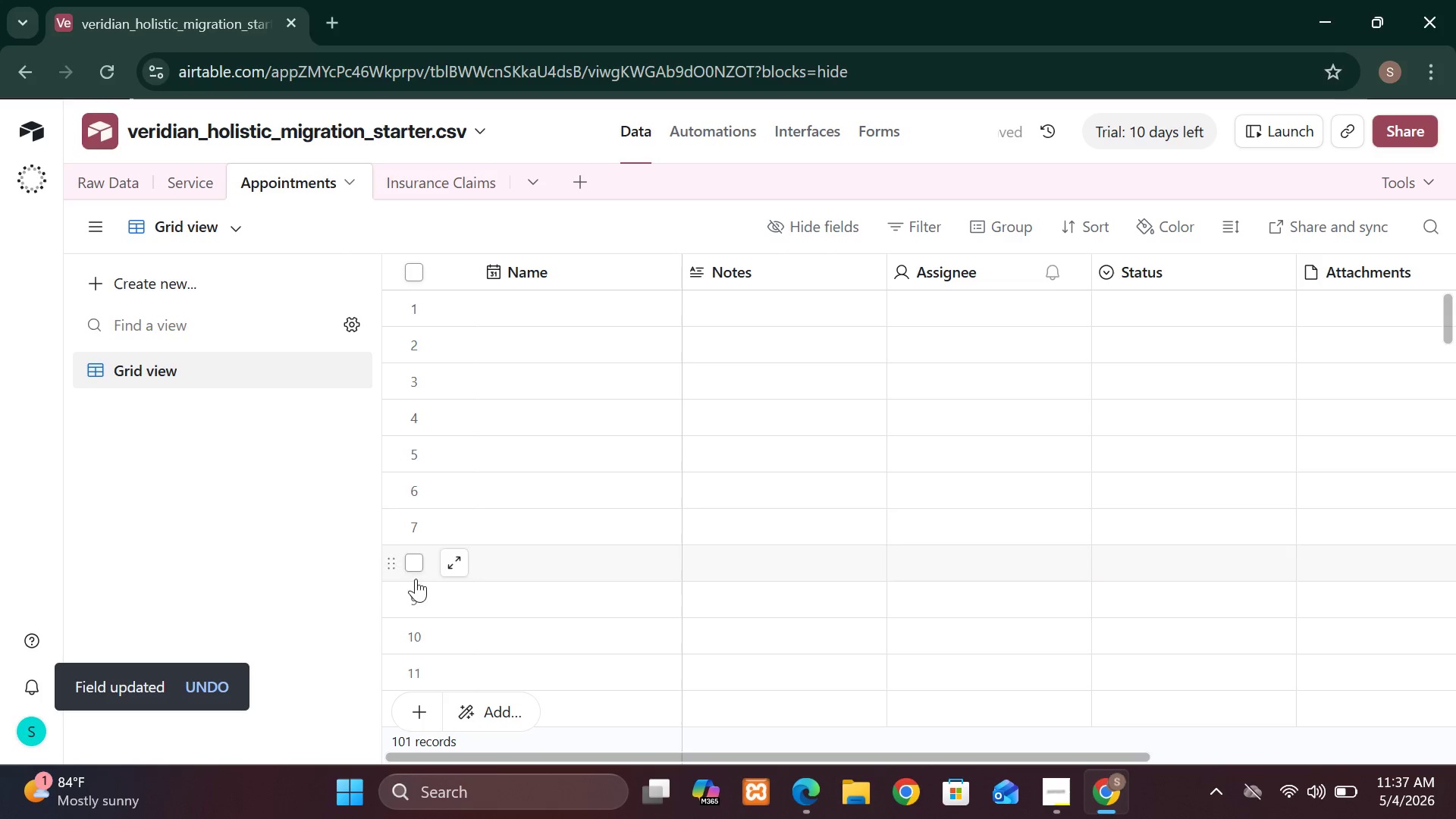 
left_click([223, 677])
 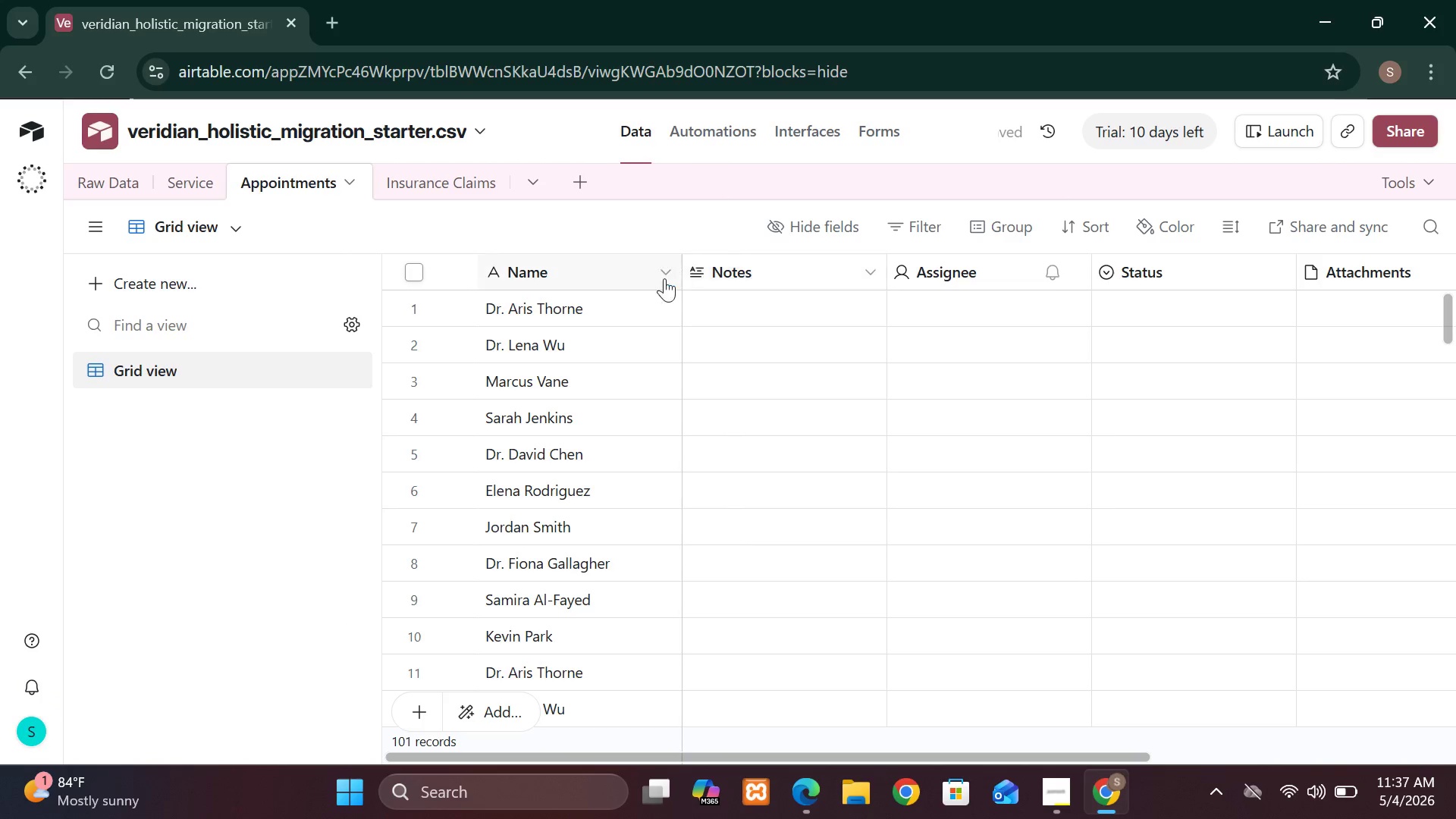 
left_click([667, 270])
 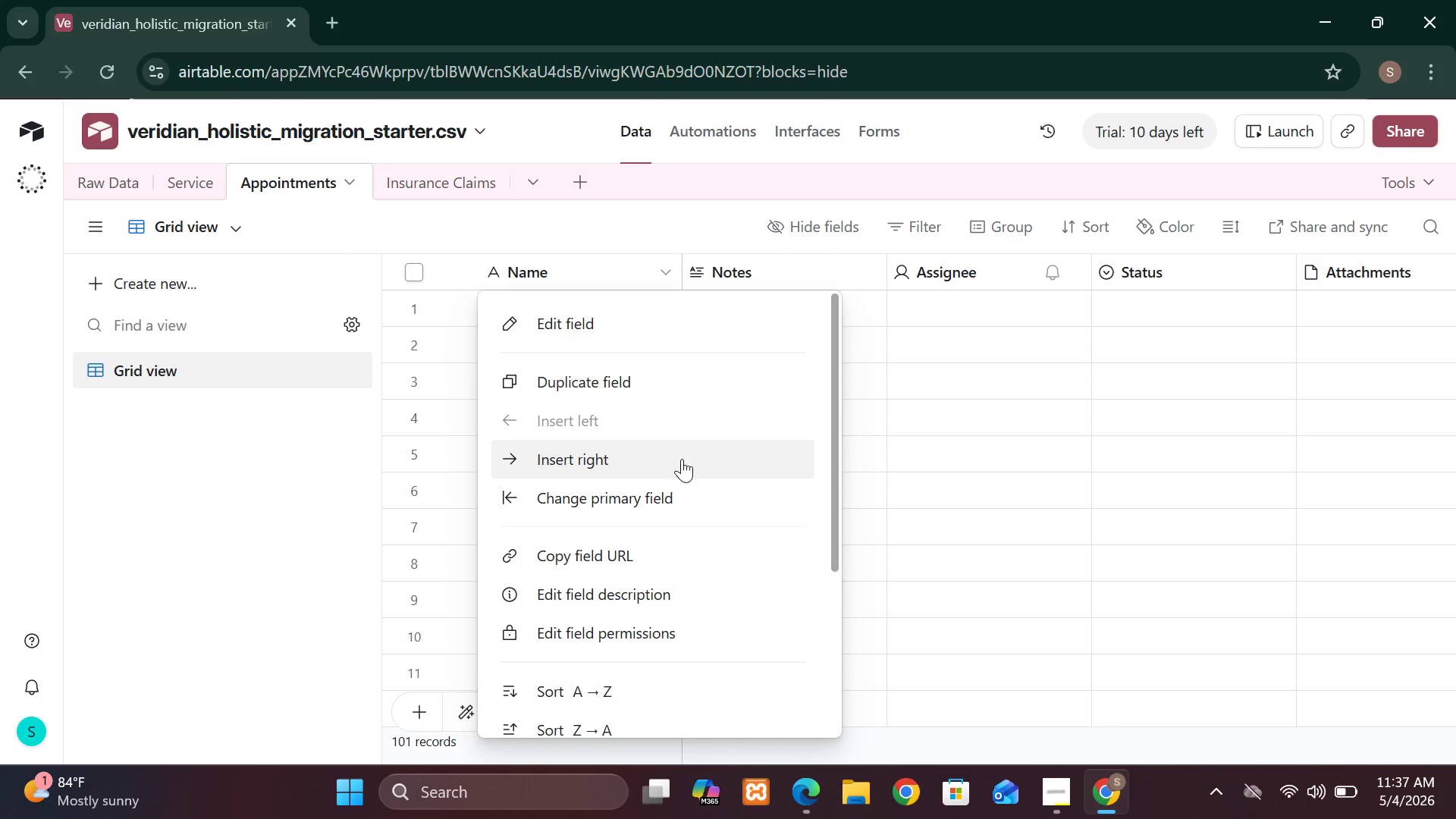 
wait(5.11)
 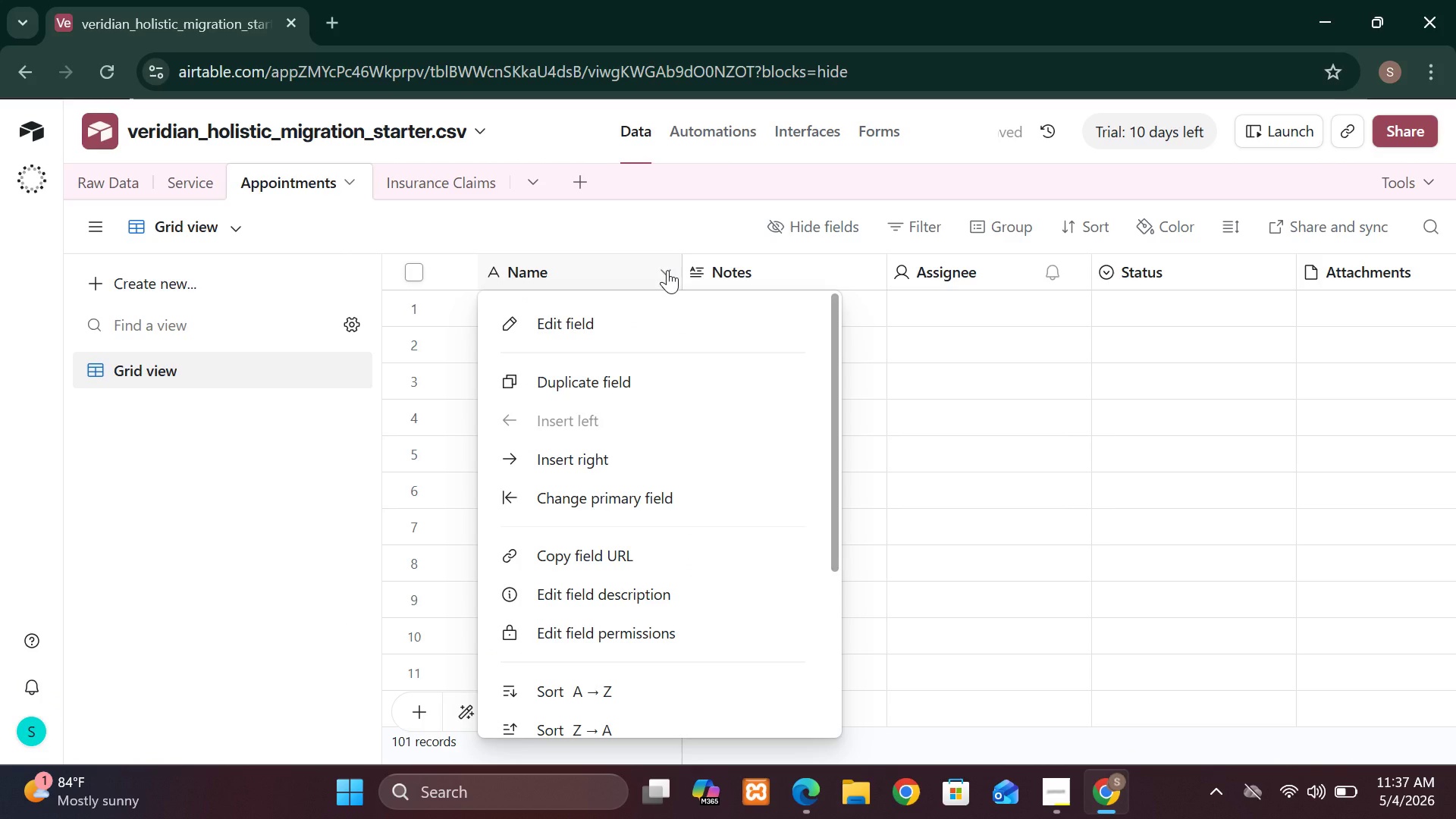 
left_click([650, 334])
 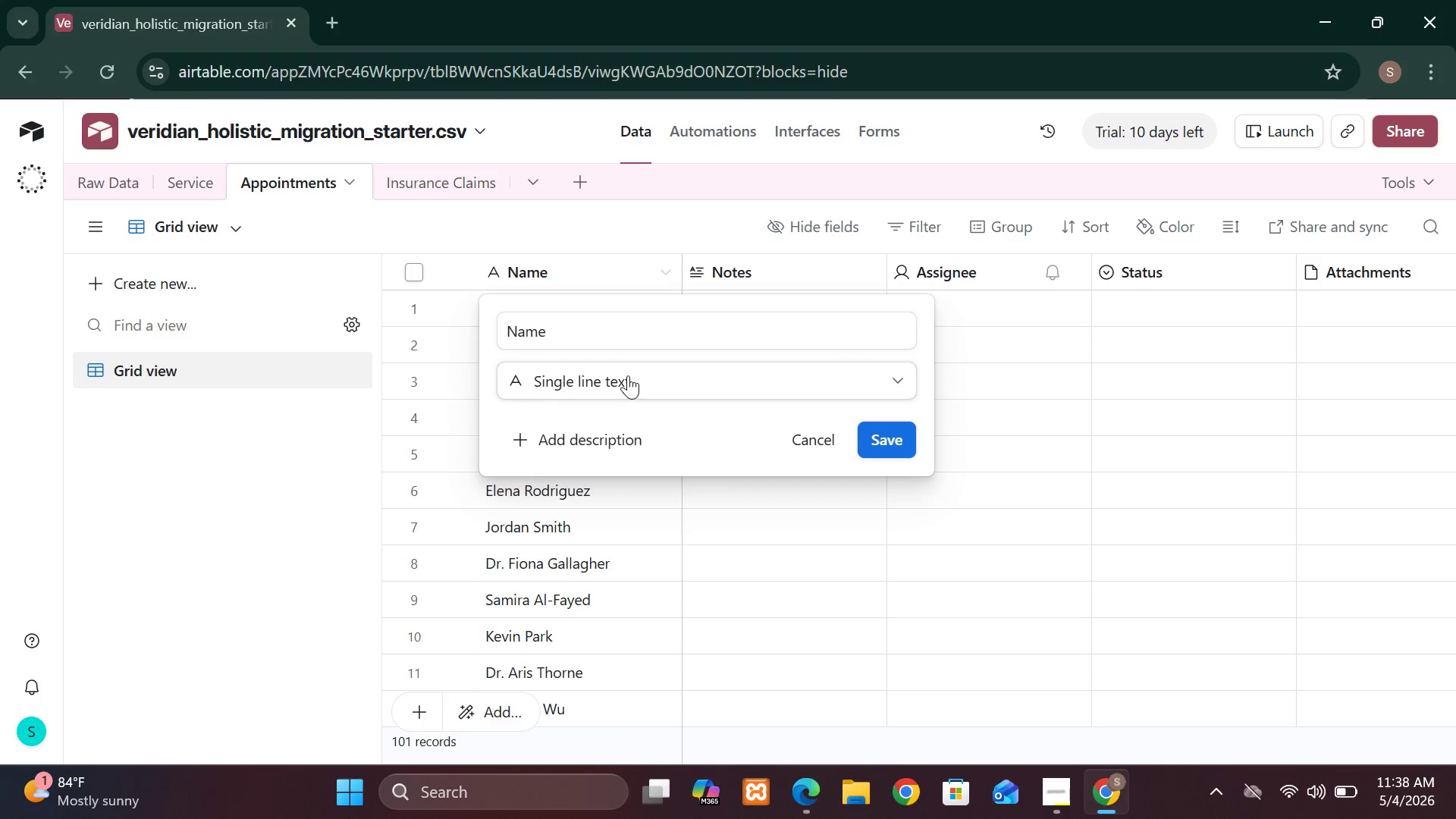 
left_click([624, 375])
 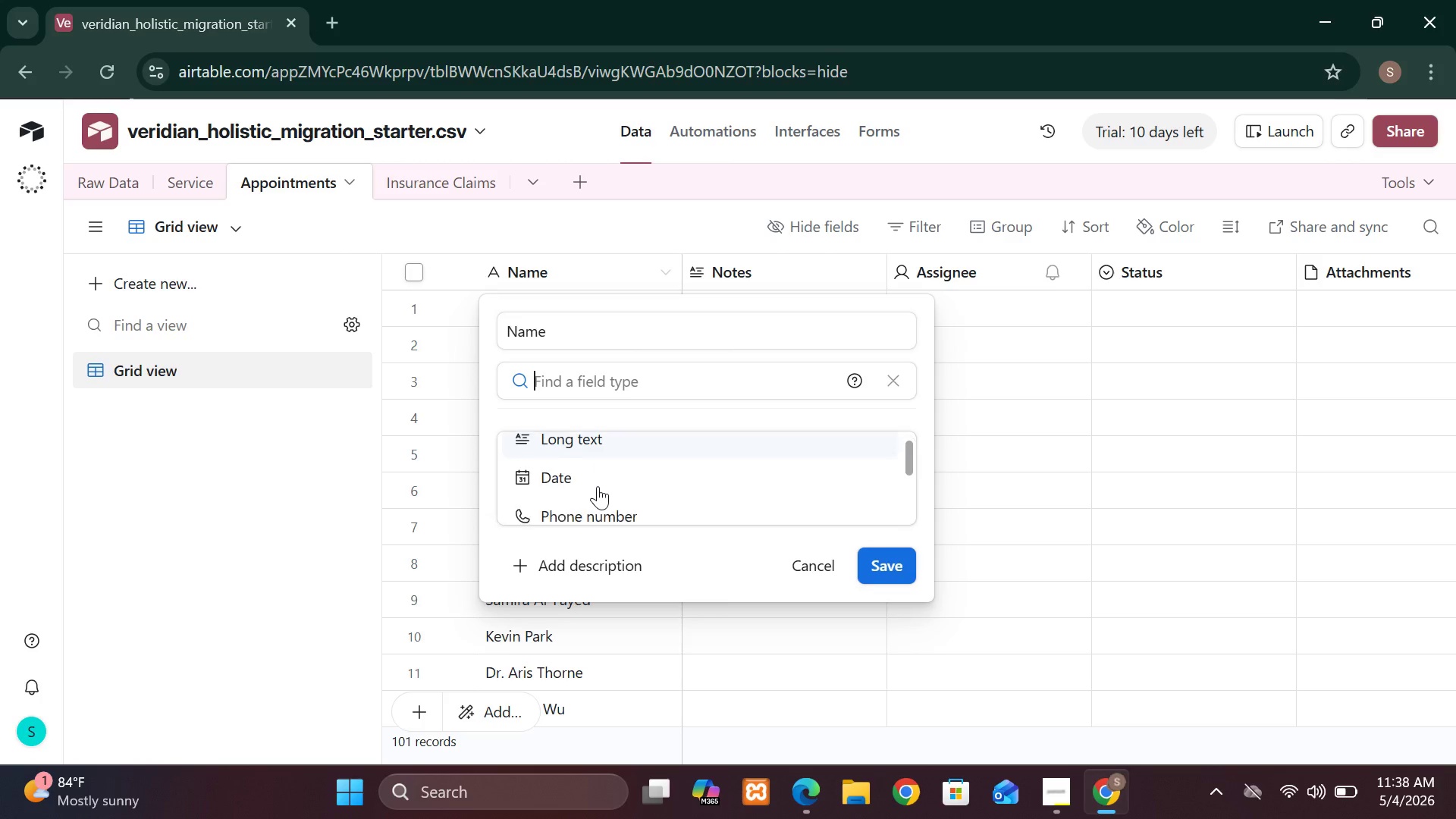 
wait(7.91)
 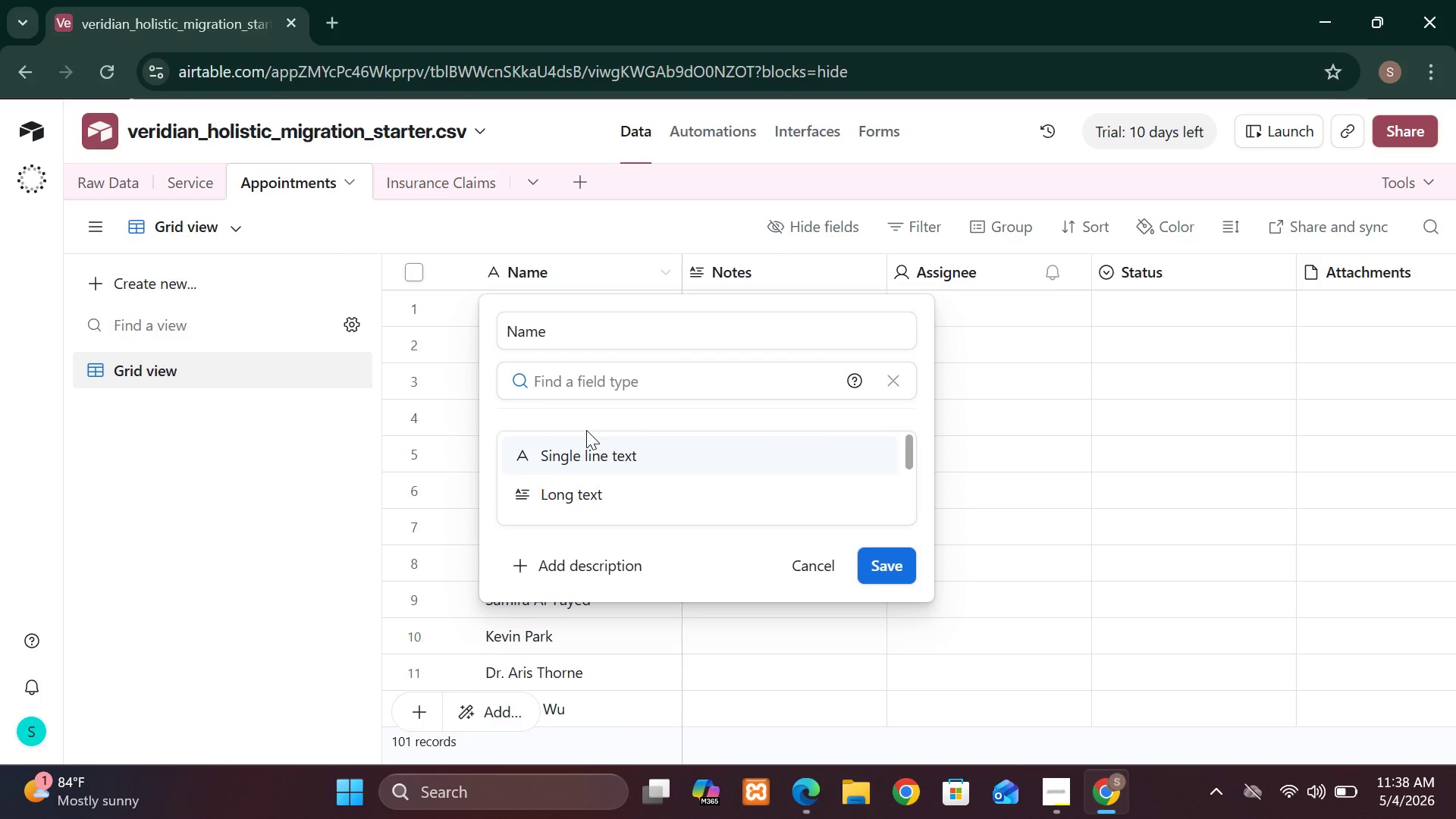 
left_click([592, 475])
 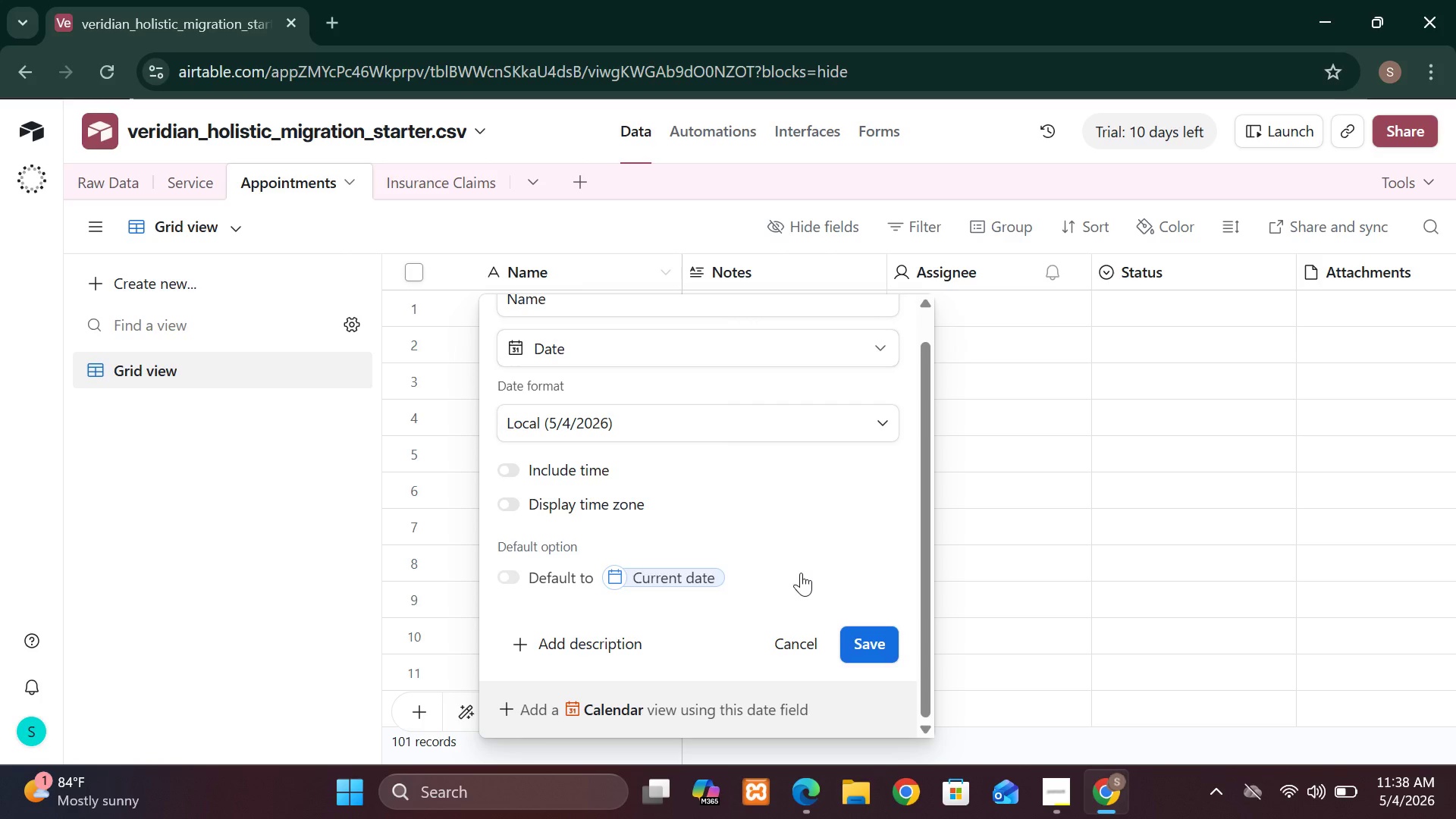 
wait(14.31)
 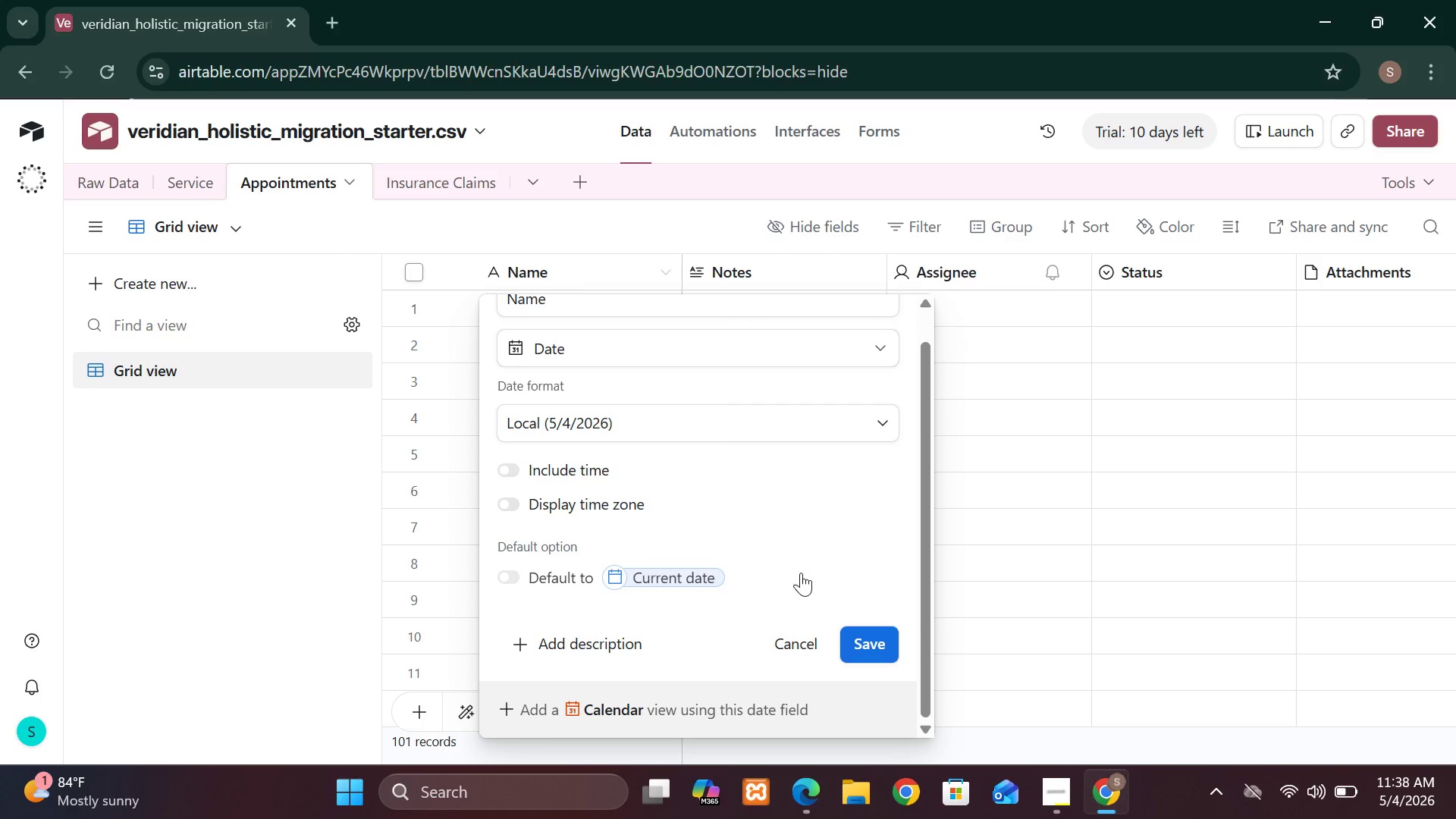 
left_click([353, 578])
 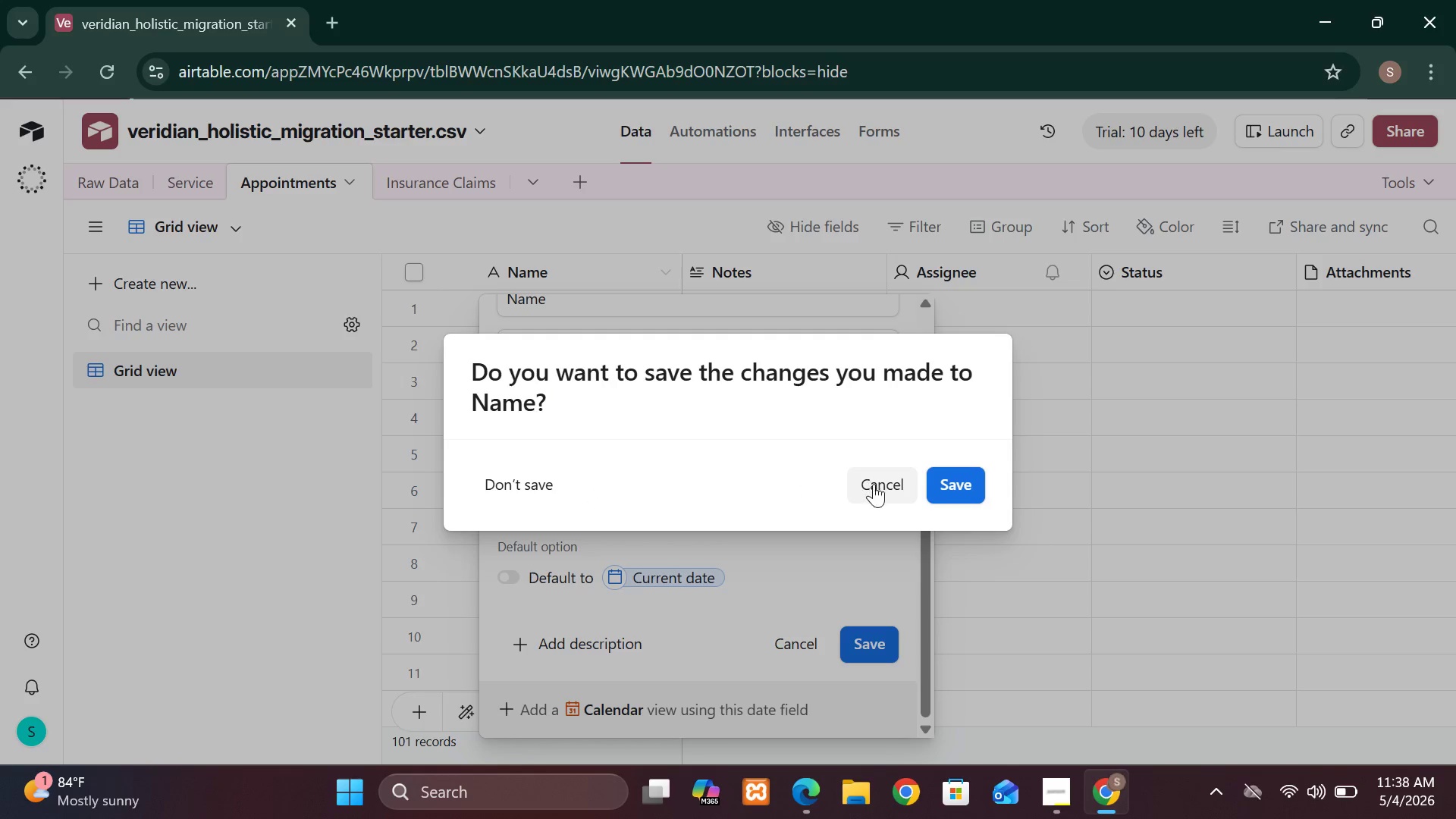 
left_click([877, 485])
 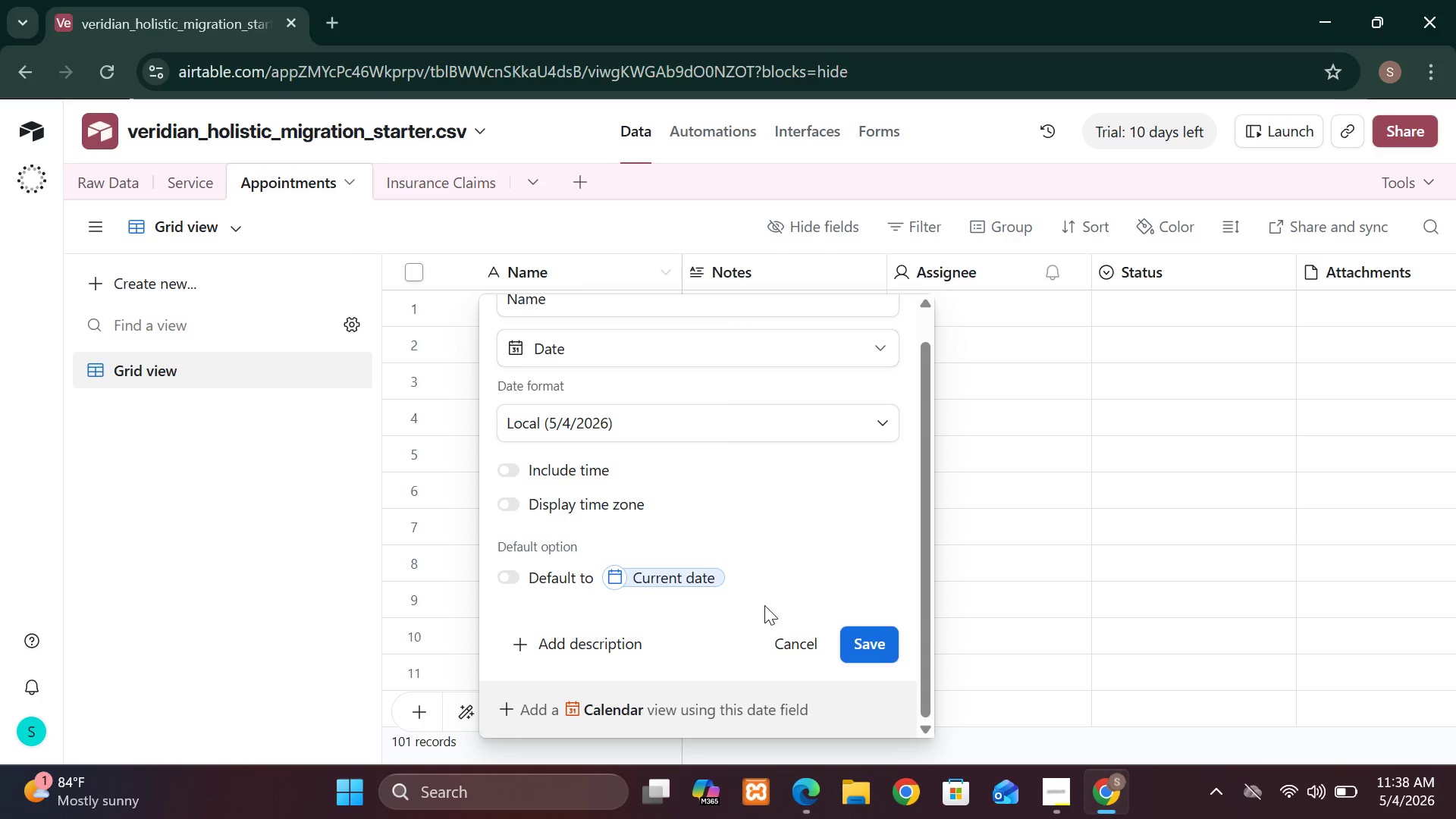 
left_click([780, 644])
 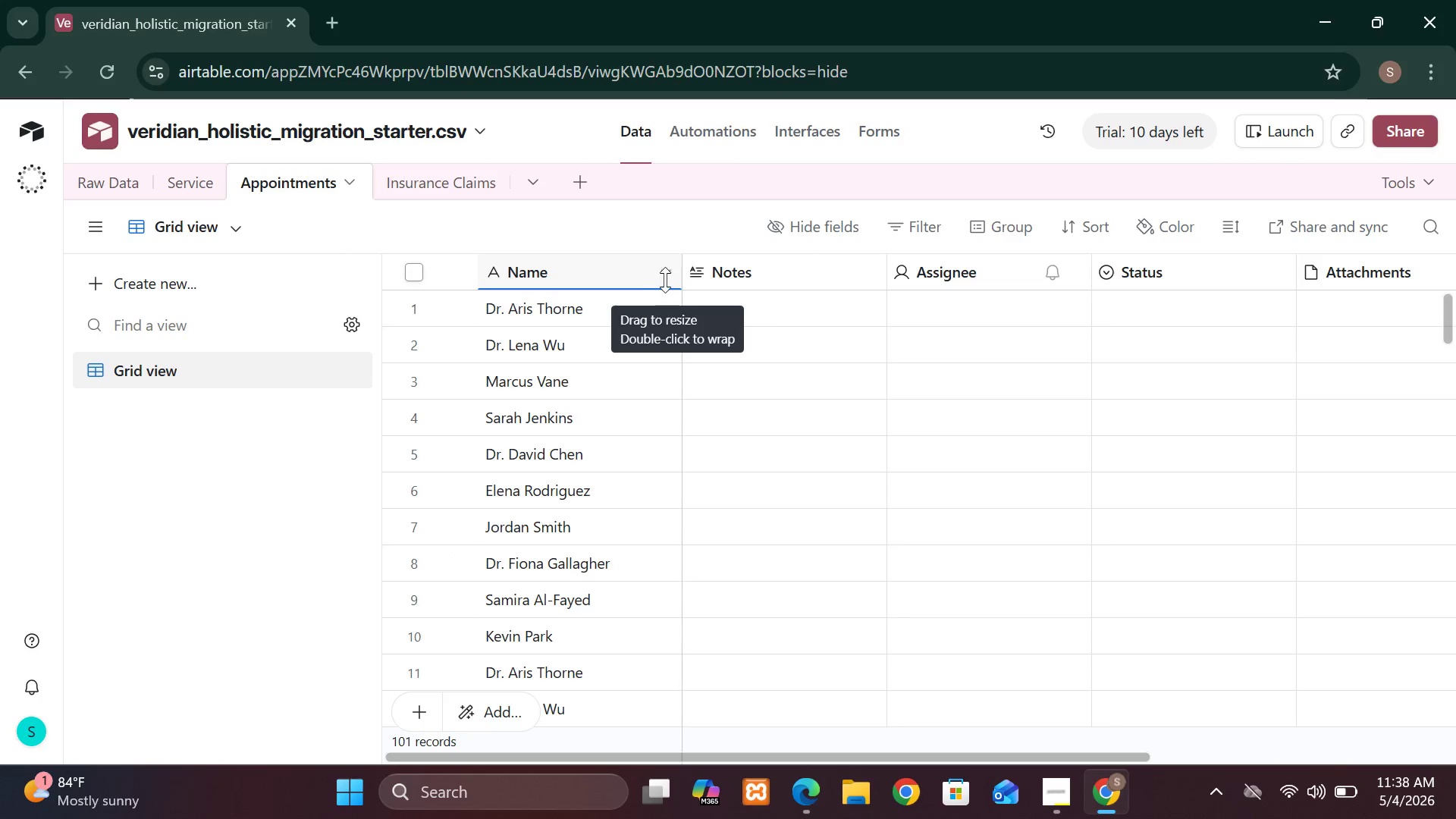 
left_click([665, 277])
 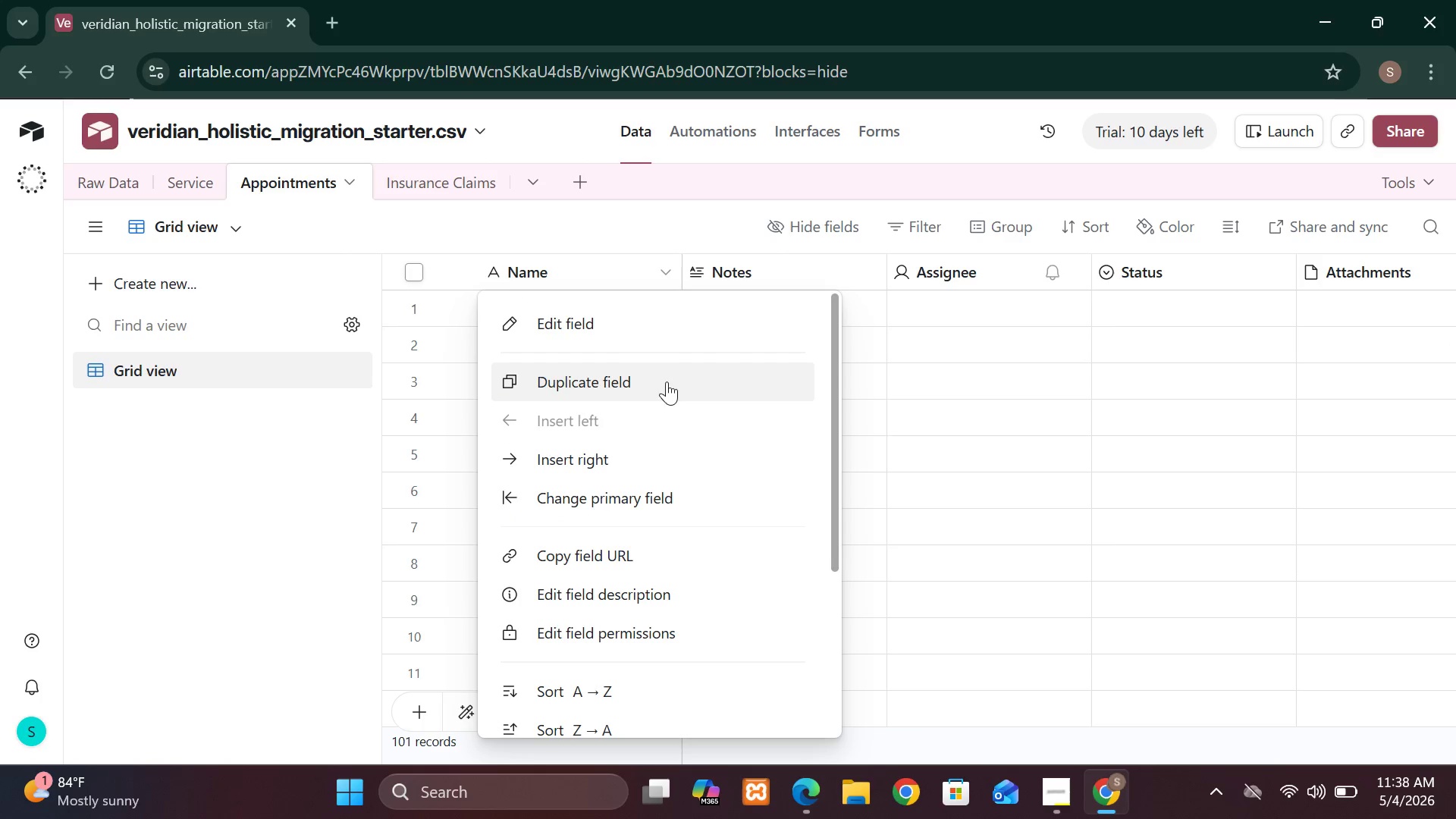 
left_click([641, 330])
 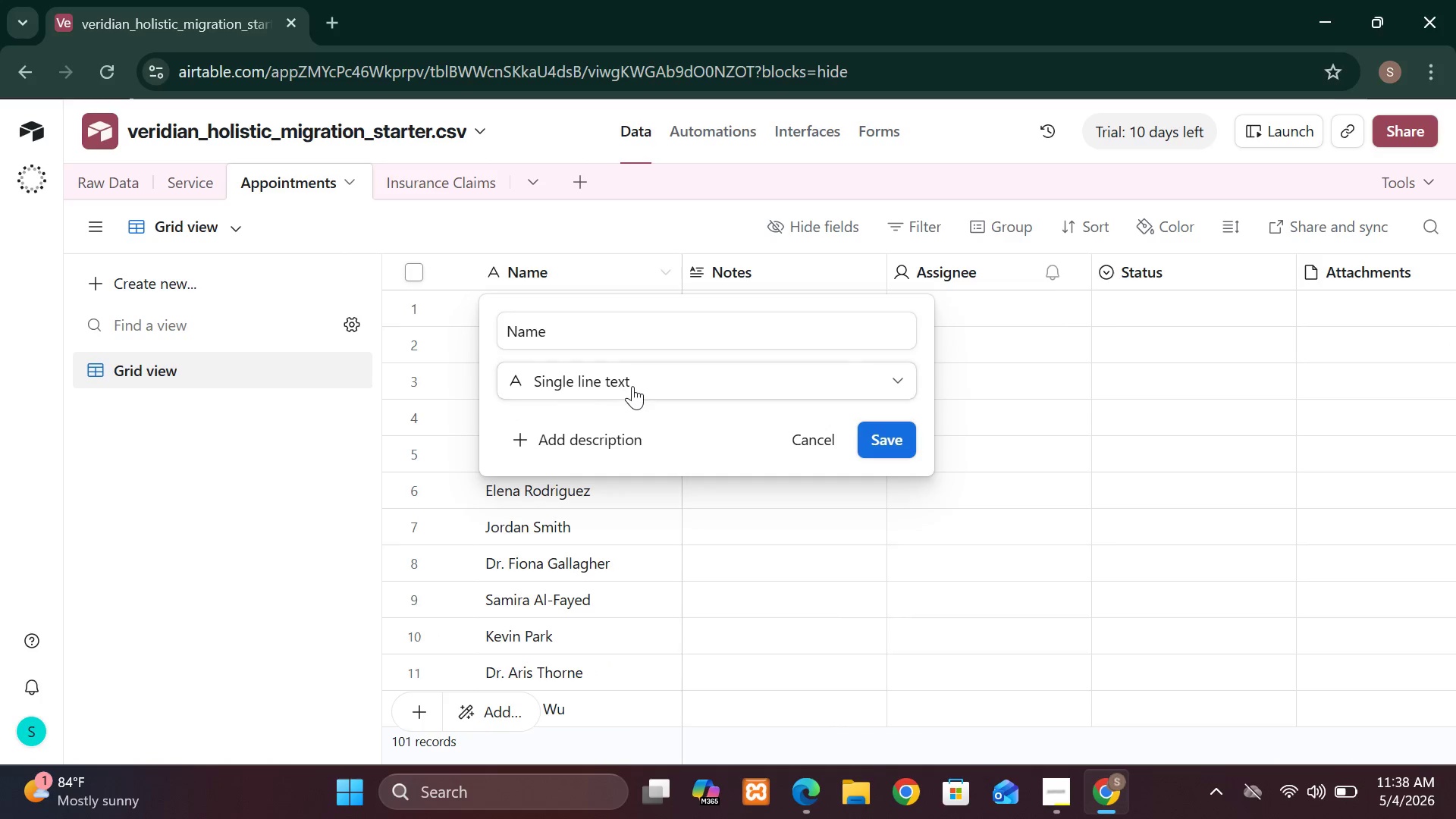 
left_click([632, 386])
 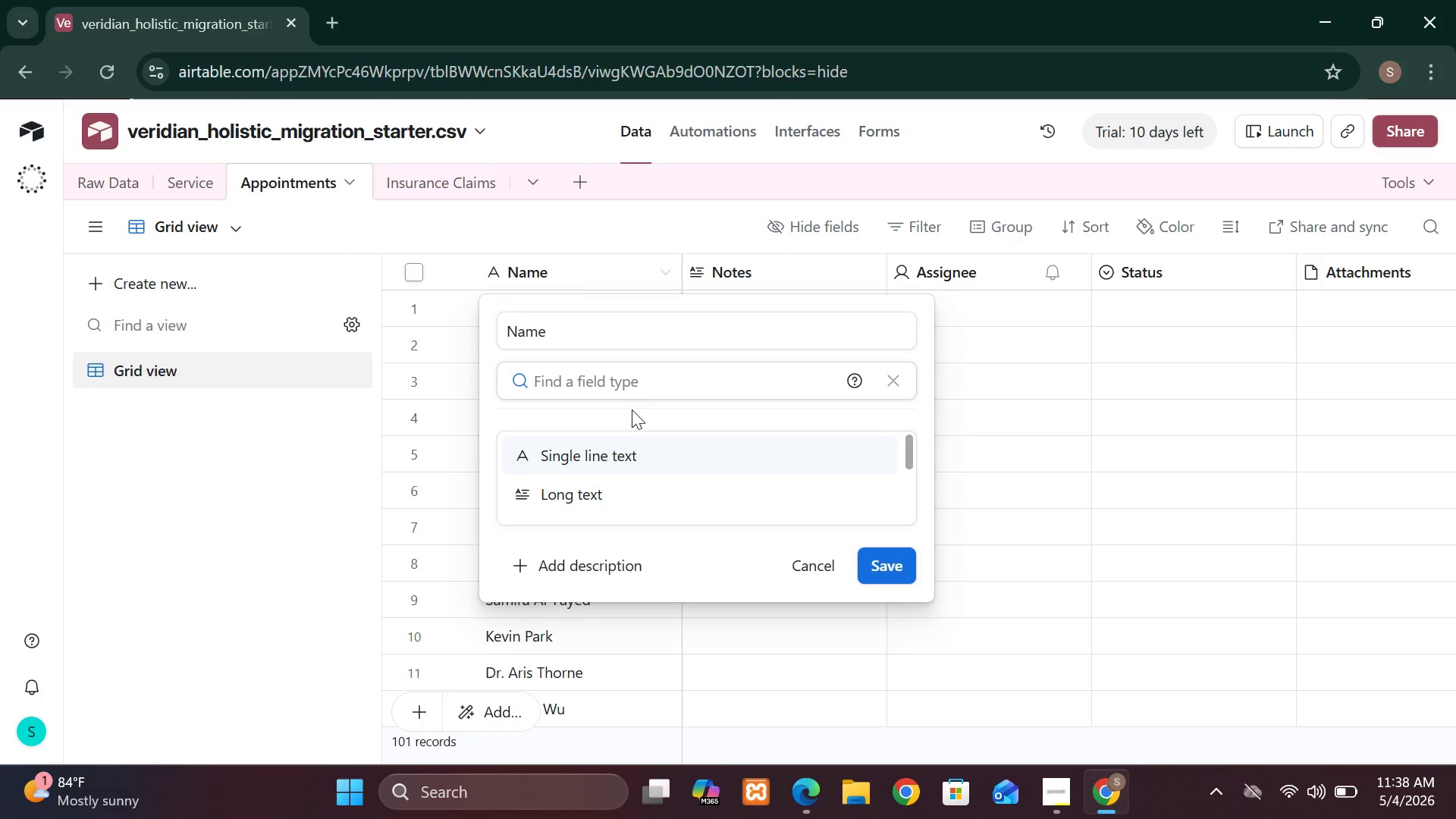 
mouse_move([598, 461])
 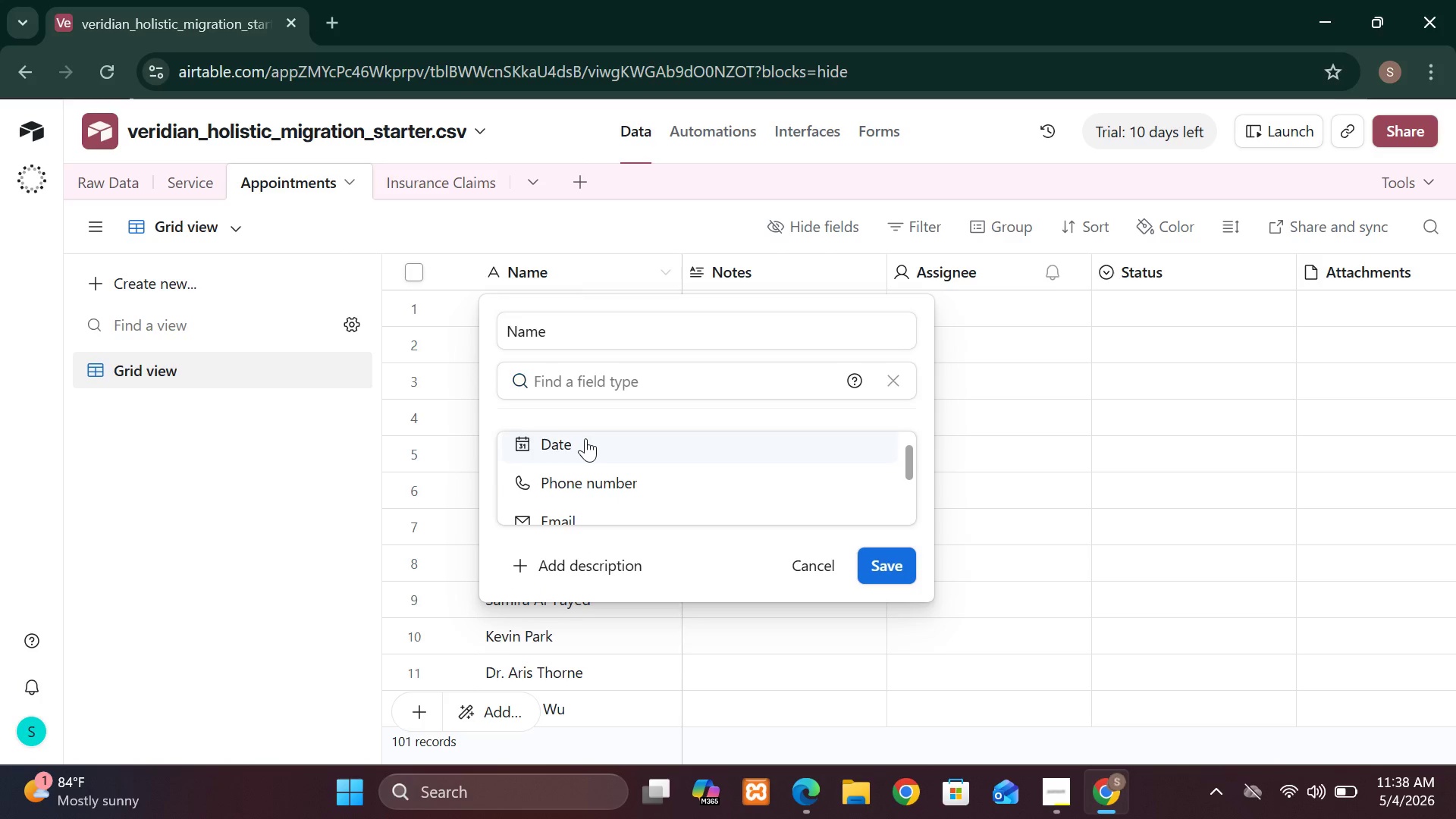 
left_click([585, 438])
 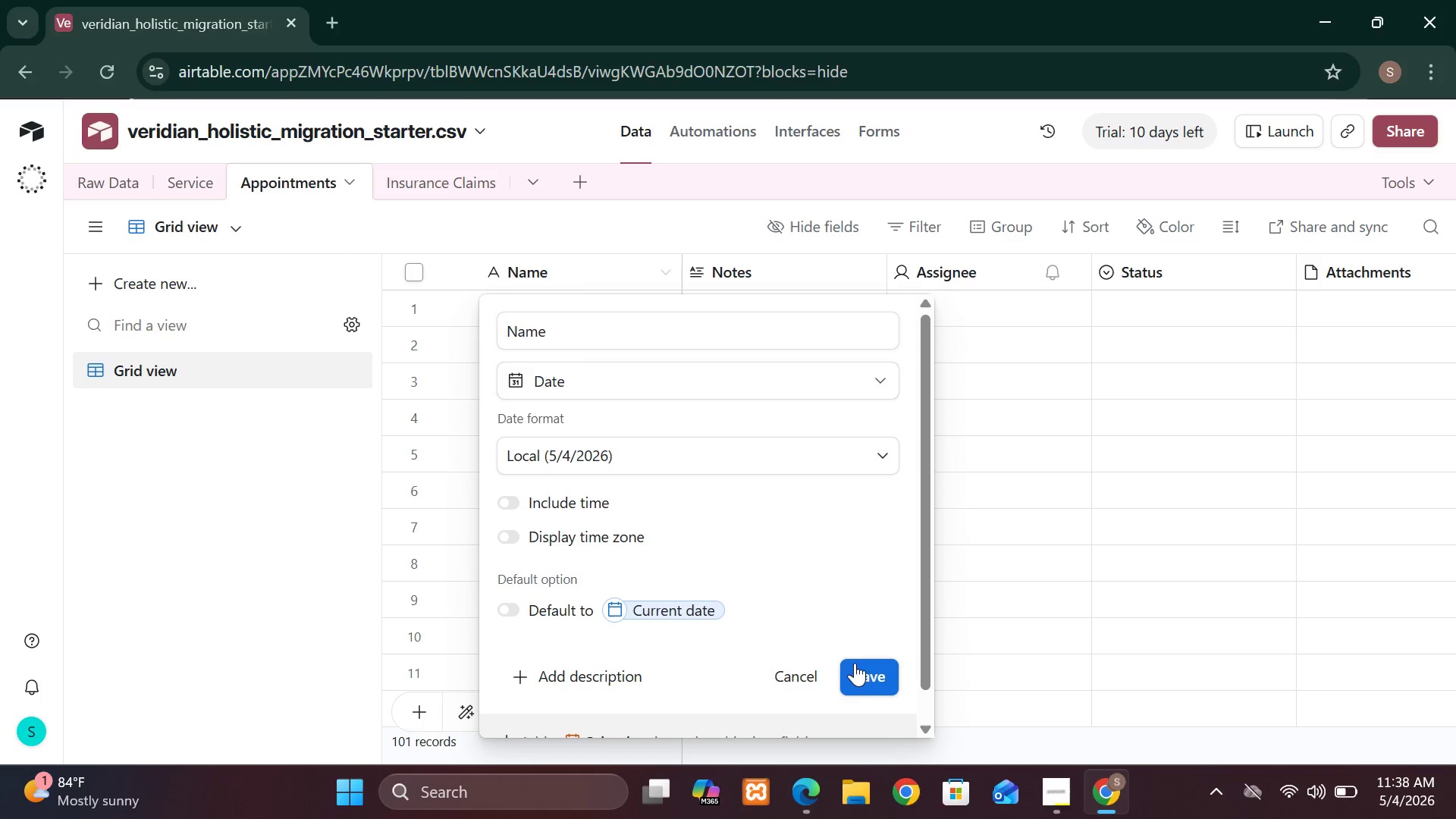 
left_click([856, 676])
 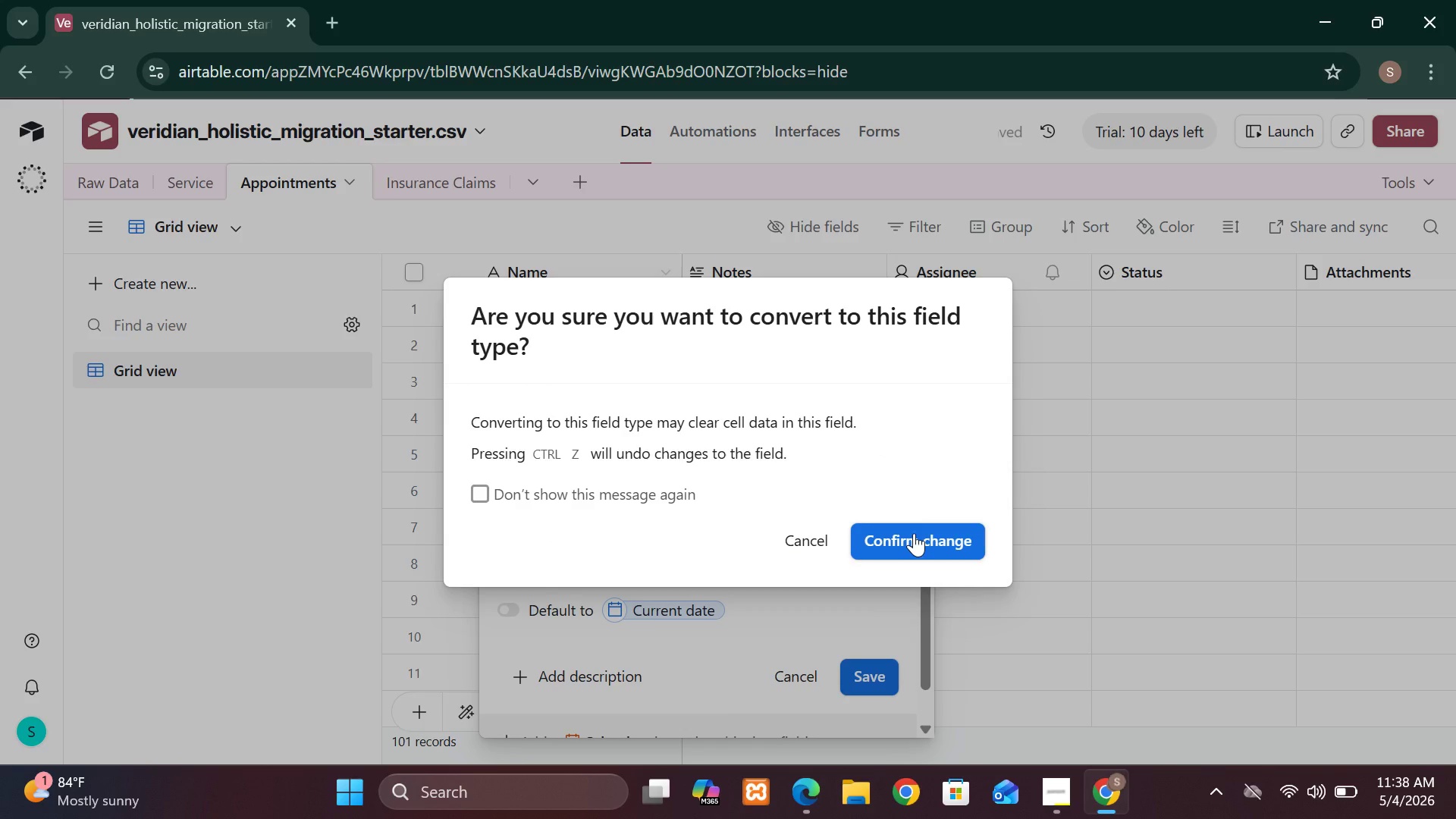 
left_click([914, 533])
 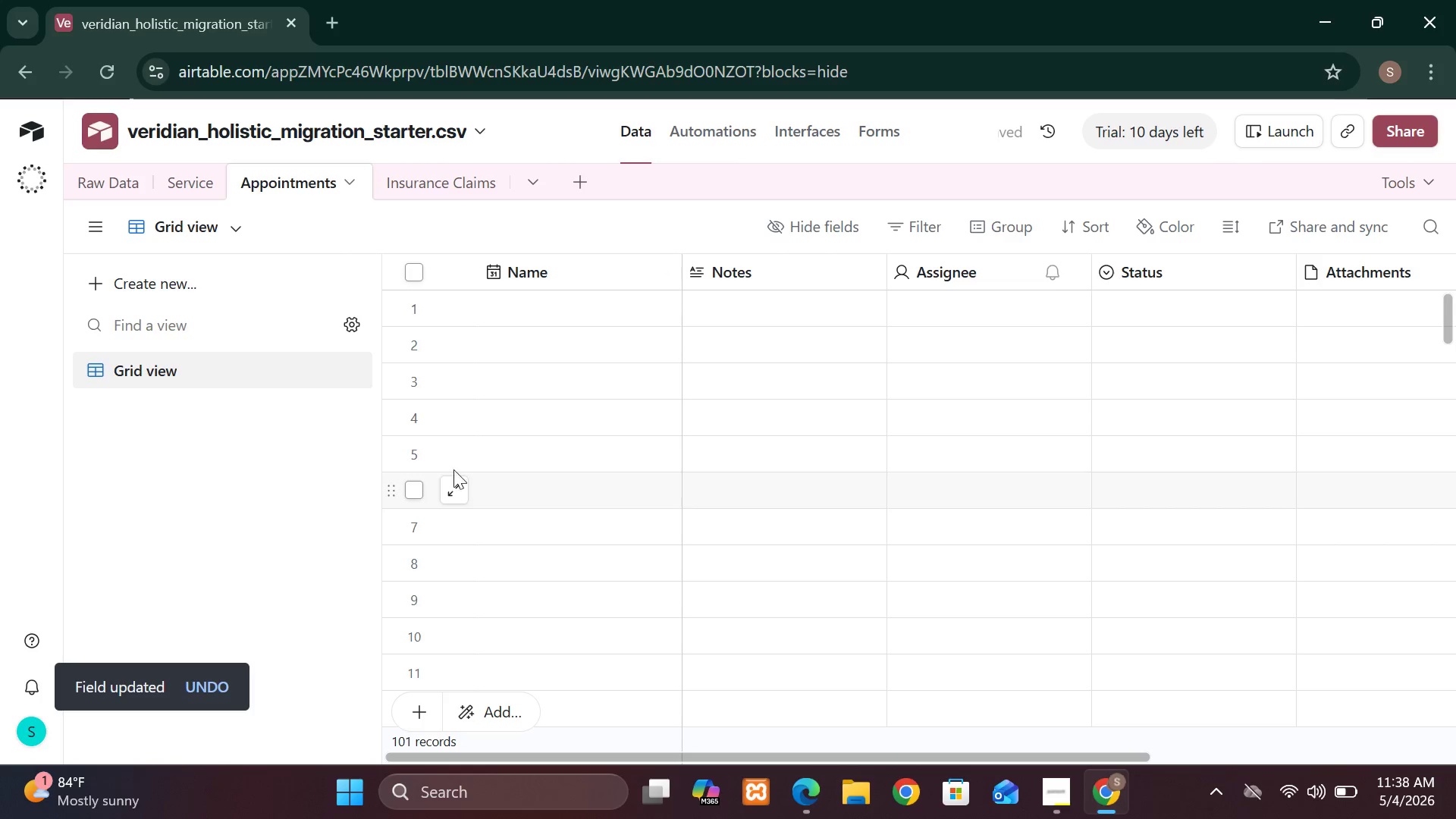 
wait(8.88)
 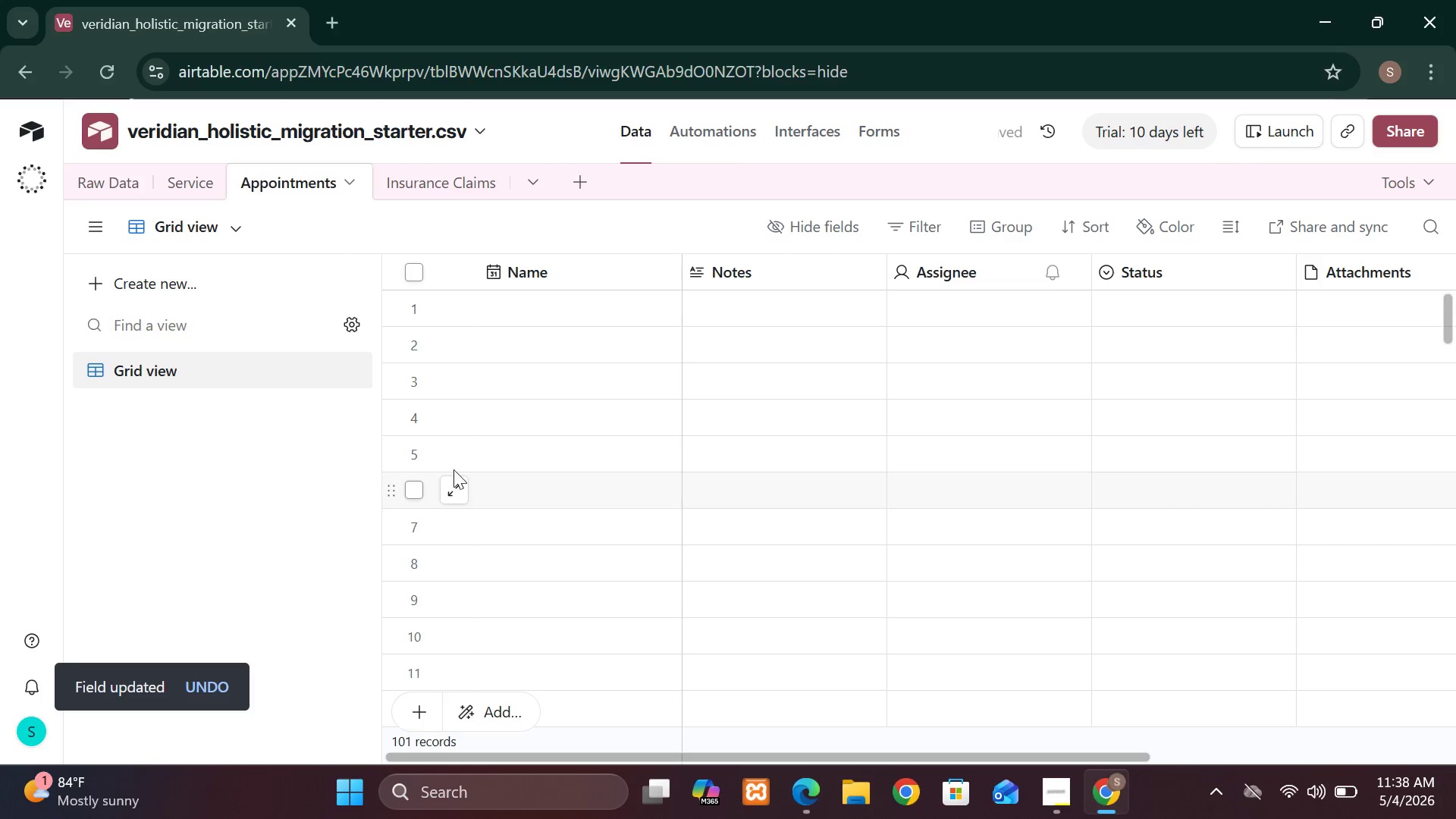 
left_click([301, 511])
 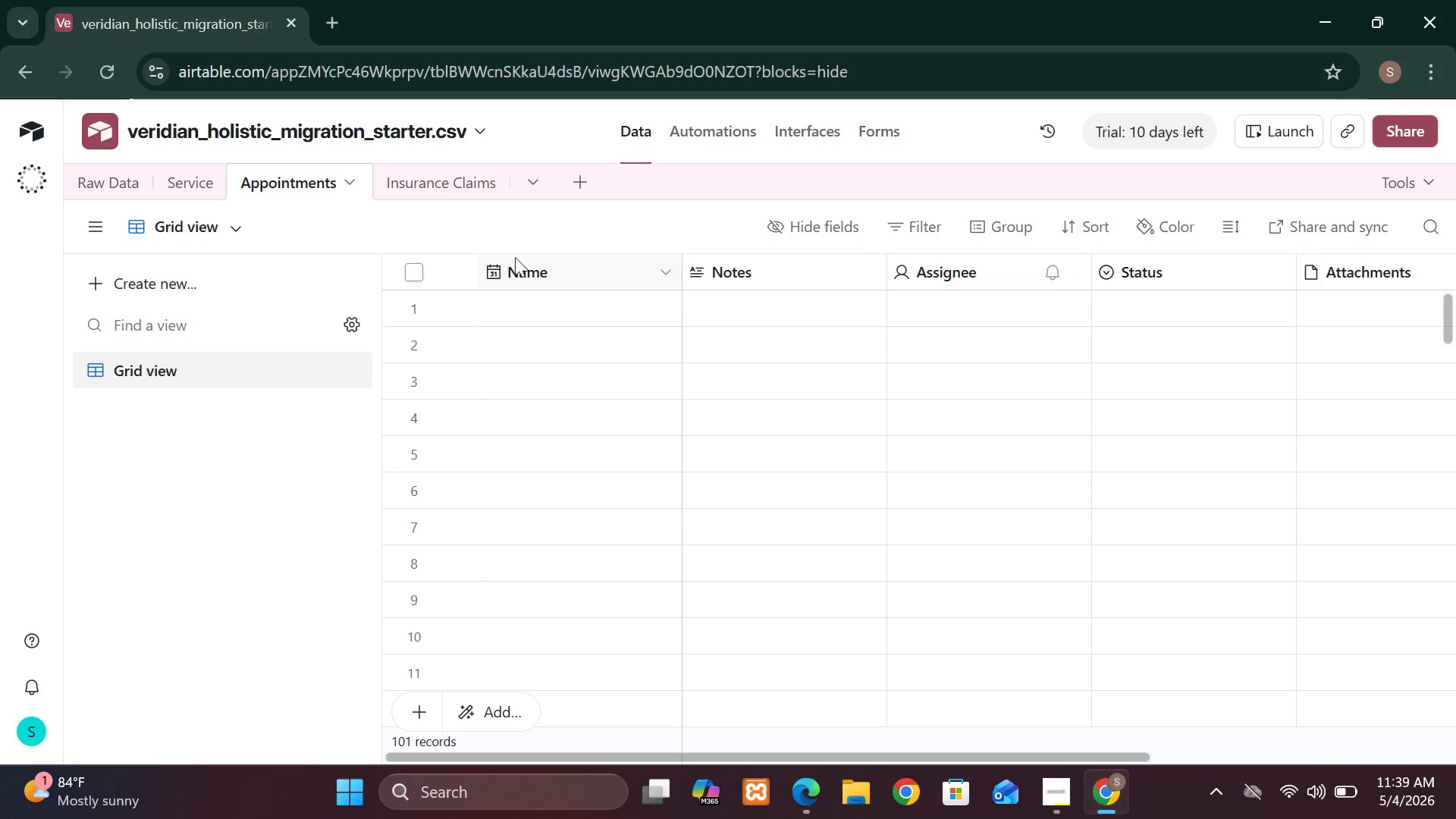 
wait(10.86)
 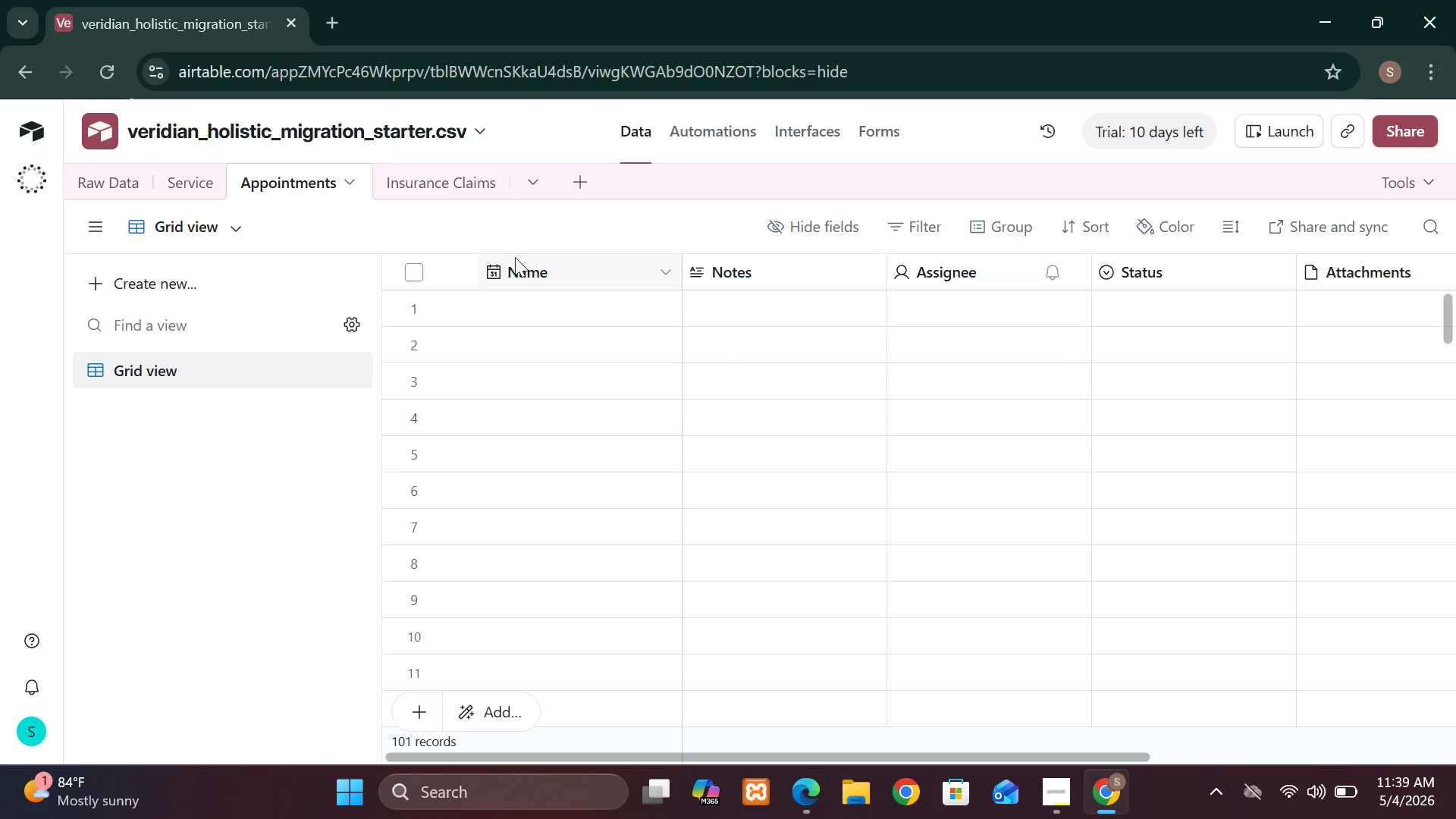 
left_click([206, 187])
 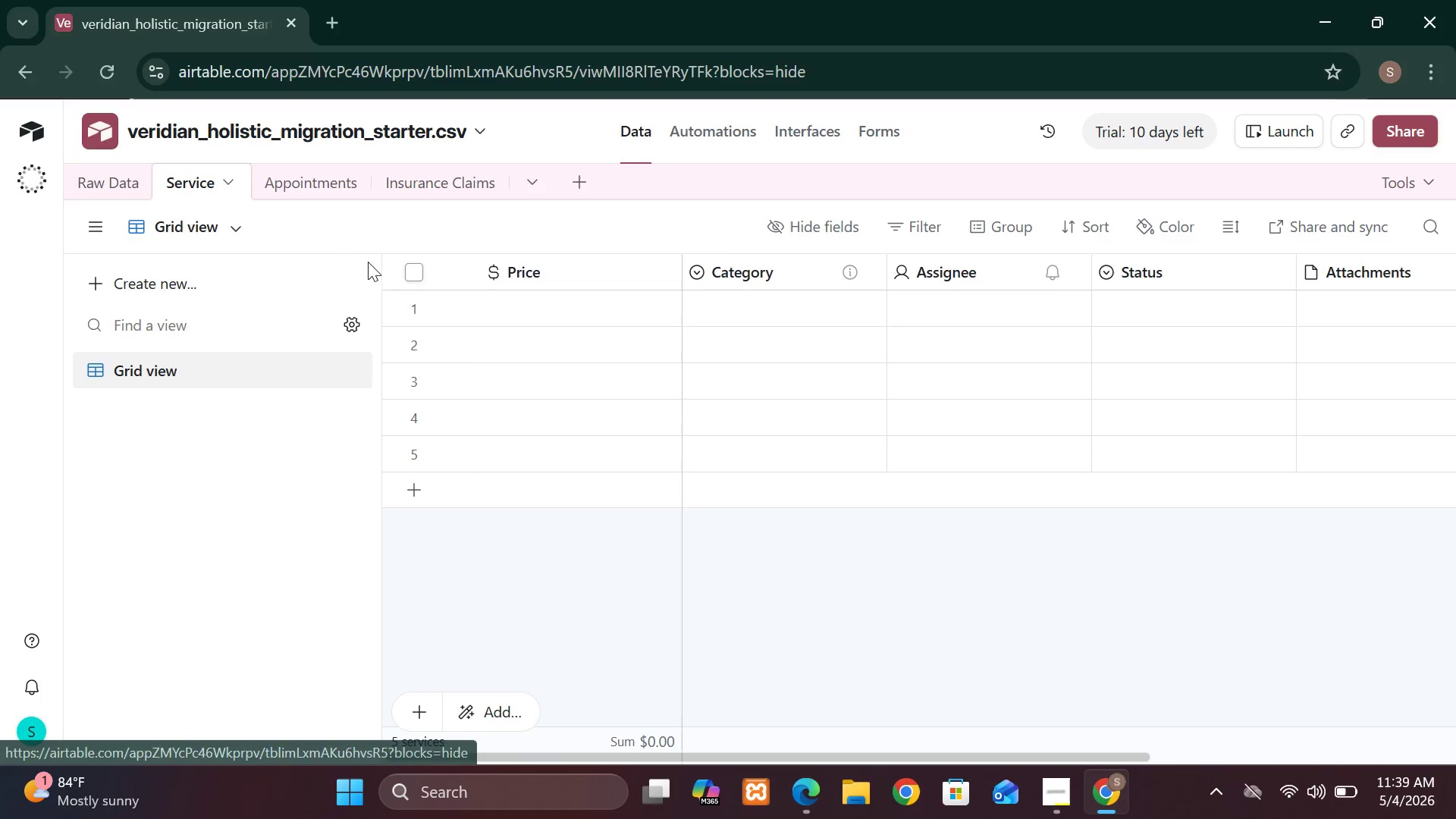 
mouse_move([448, 316])
 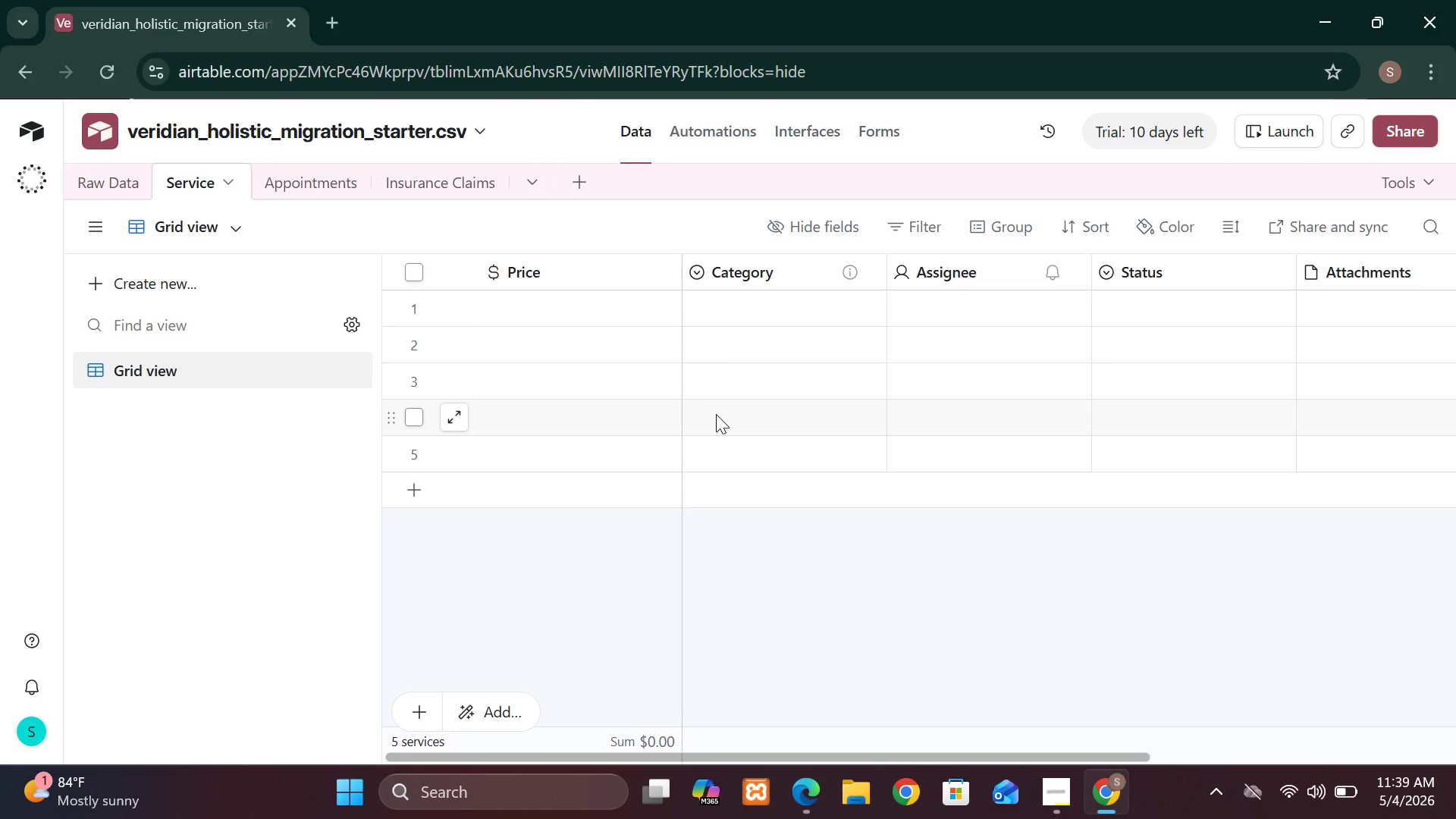 
wait(9.84)
 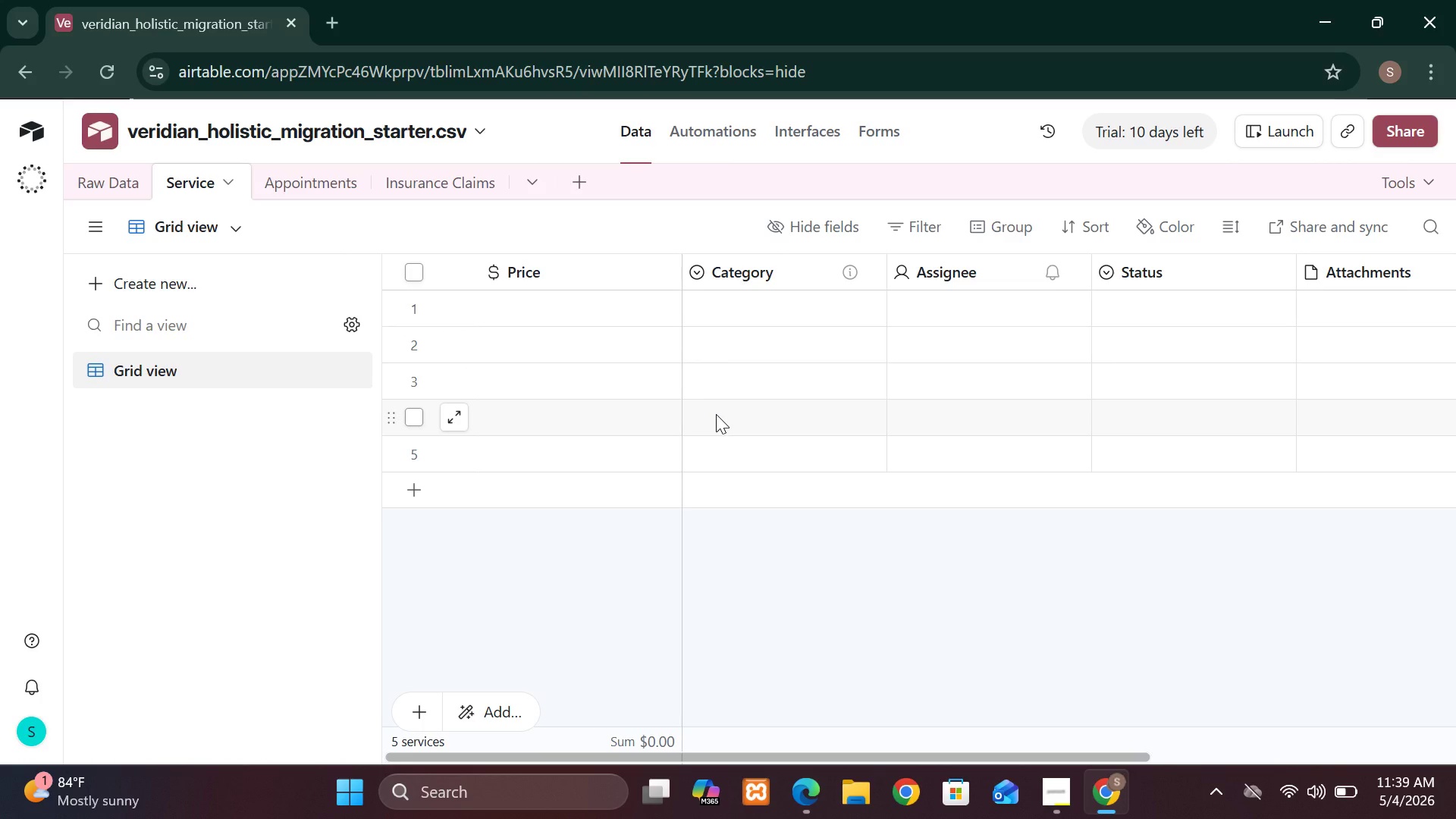 
left_click([97, 184])
 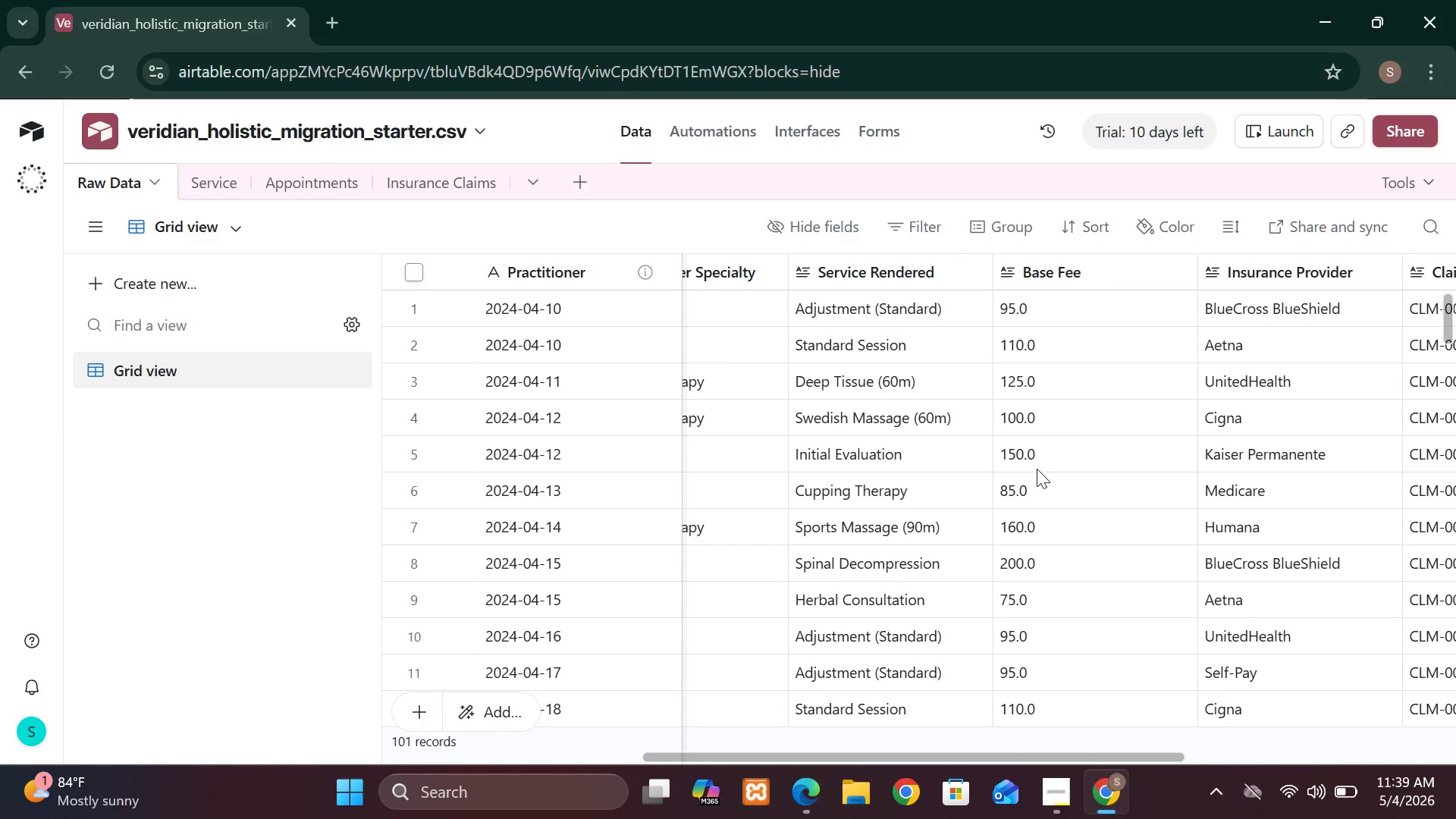 
wait(7.76)
 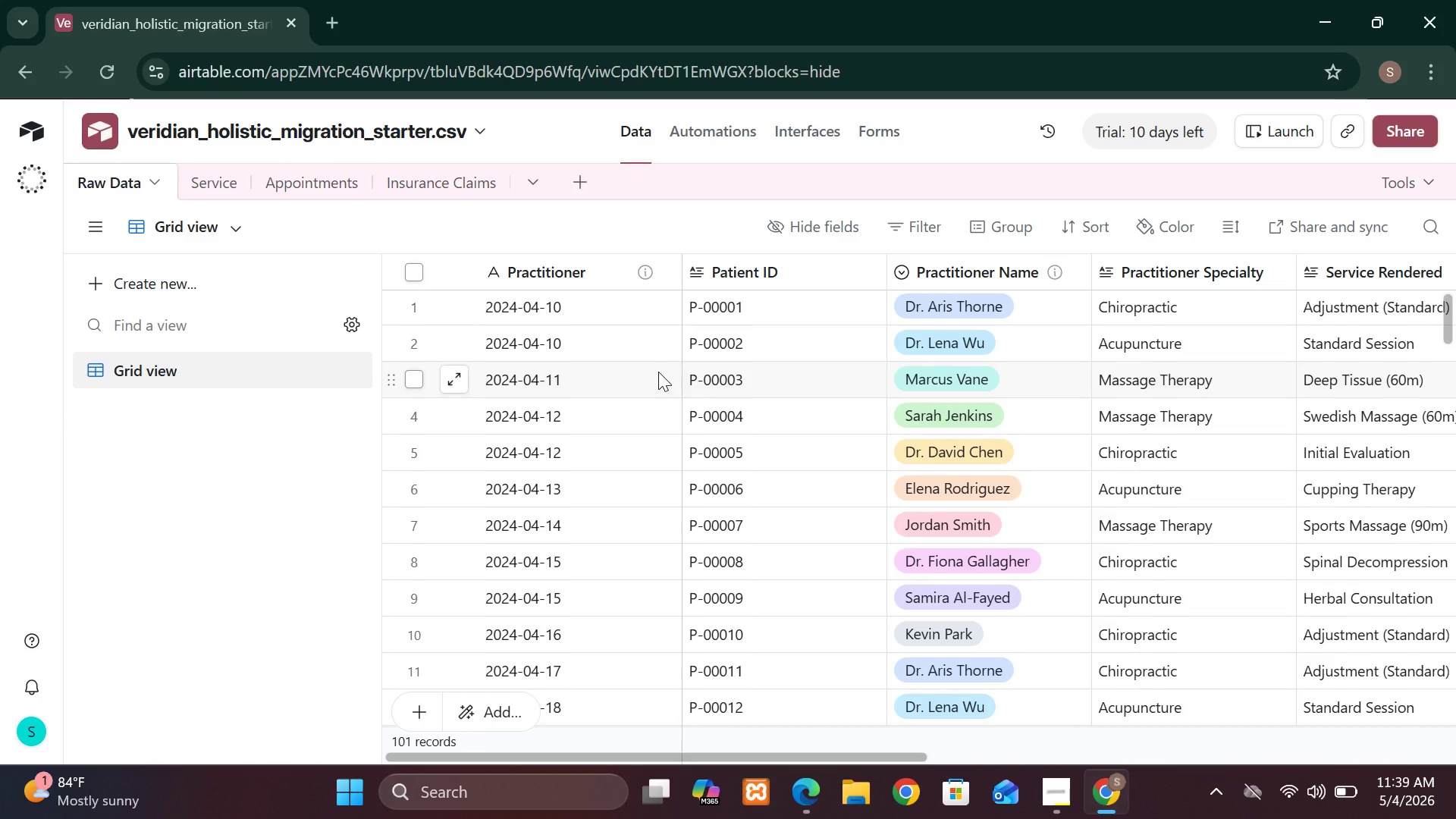 
left_click([1185, 271])
 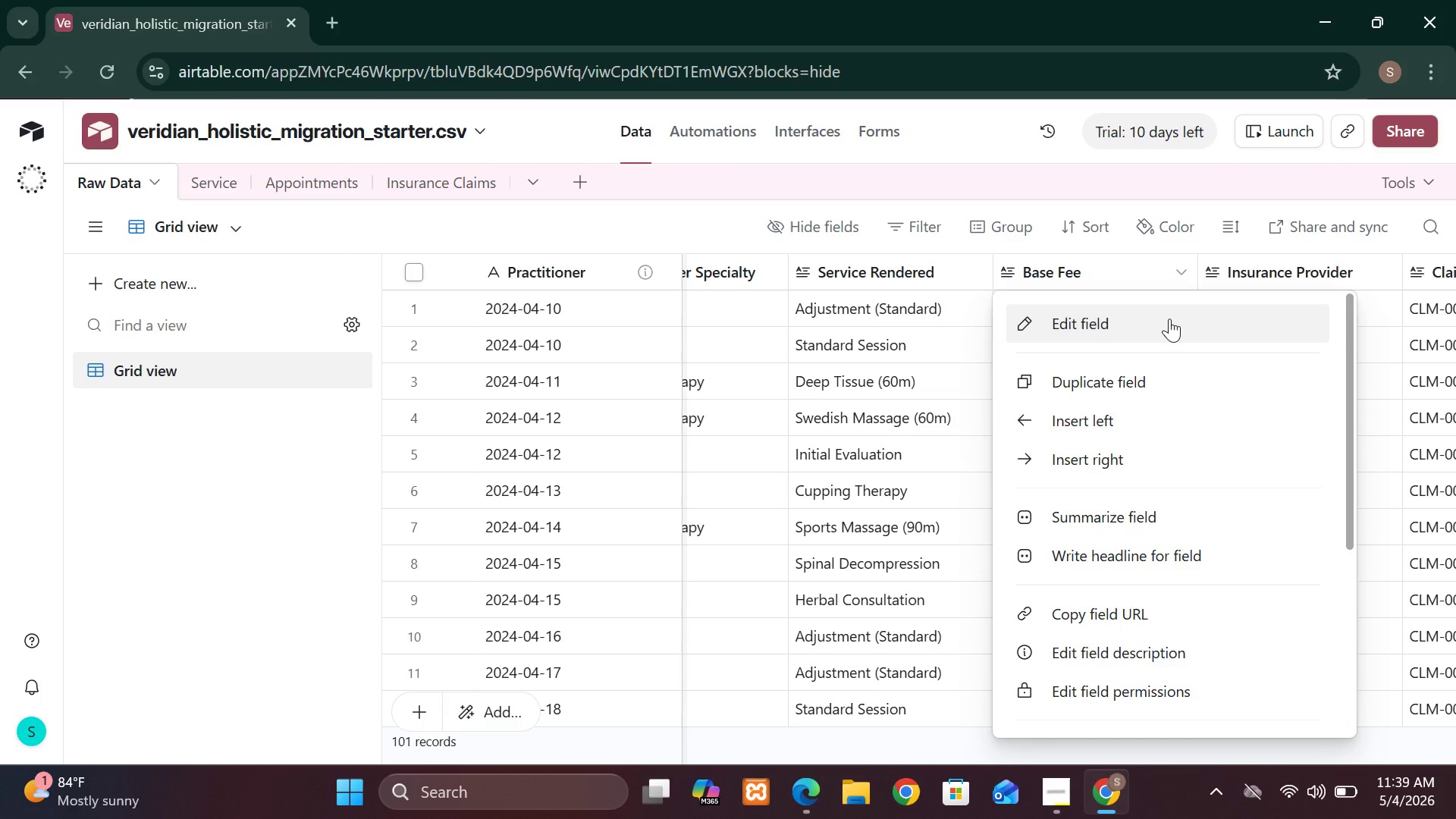 
left_click([1169, 318])
 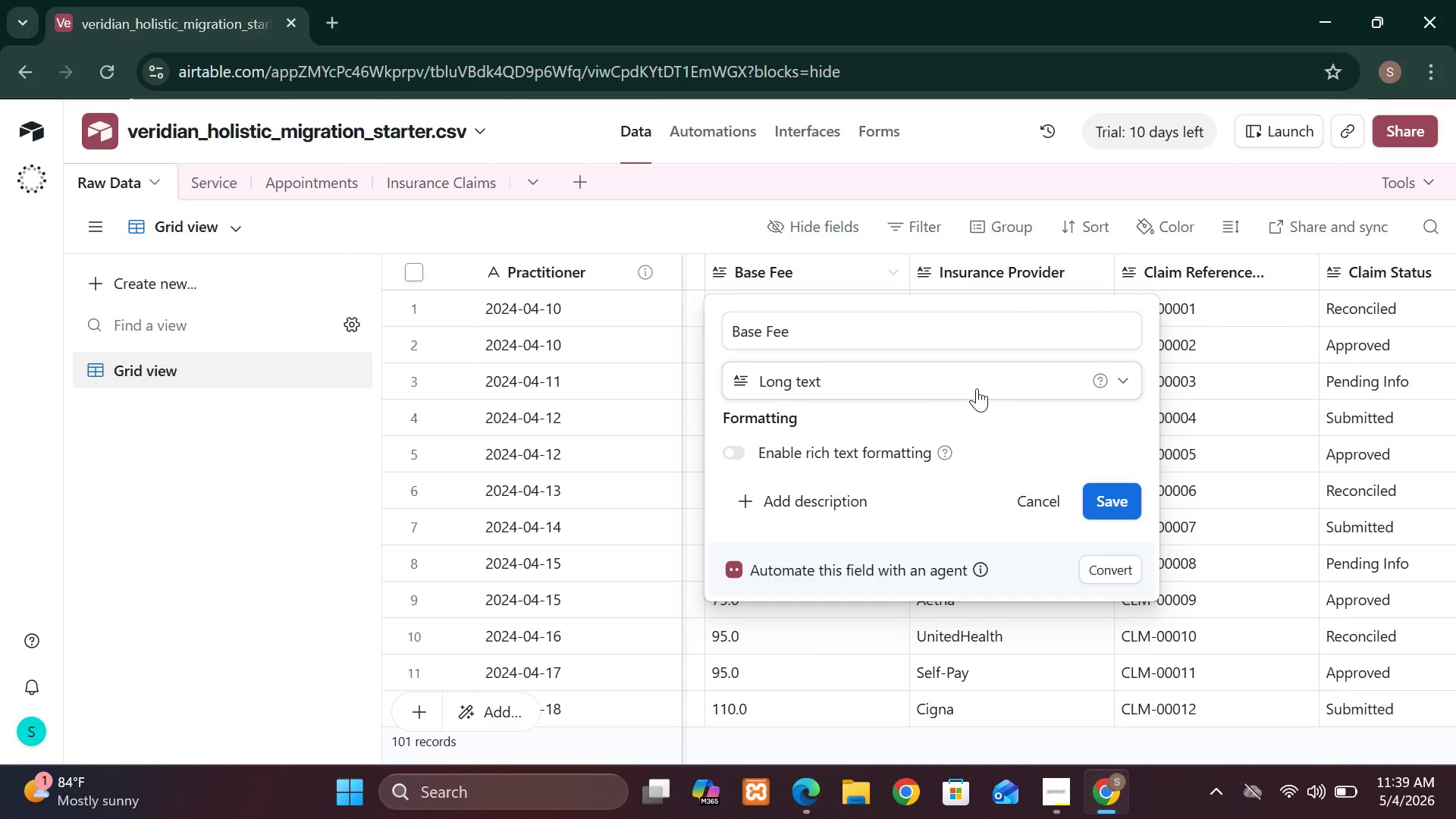 
left_click([973, 381])
 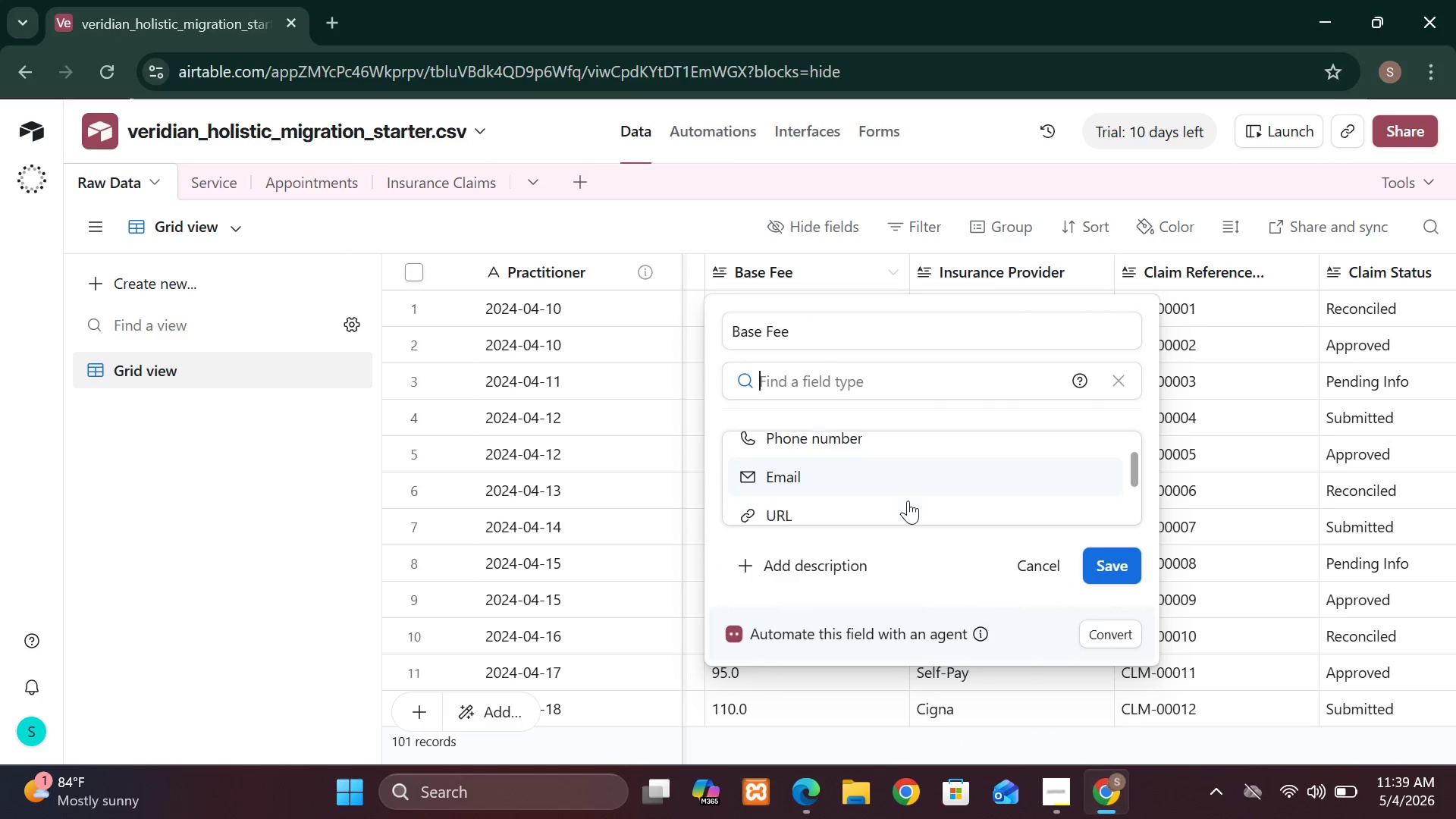 
wait(6.14)
 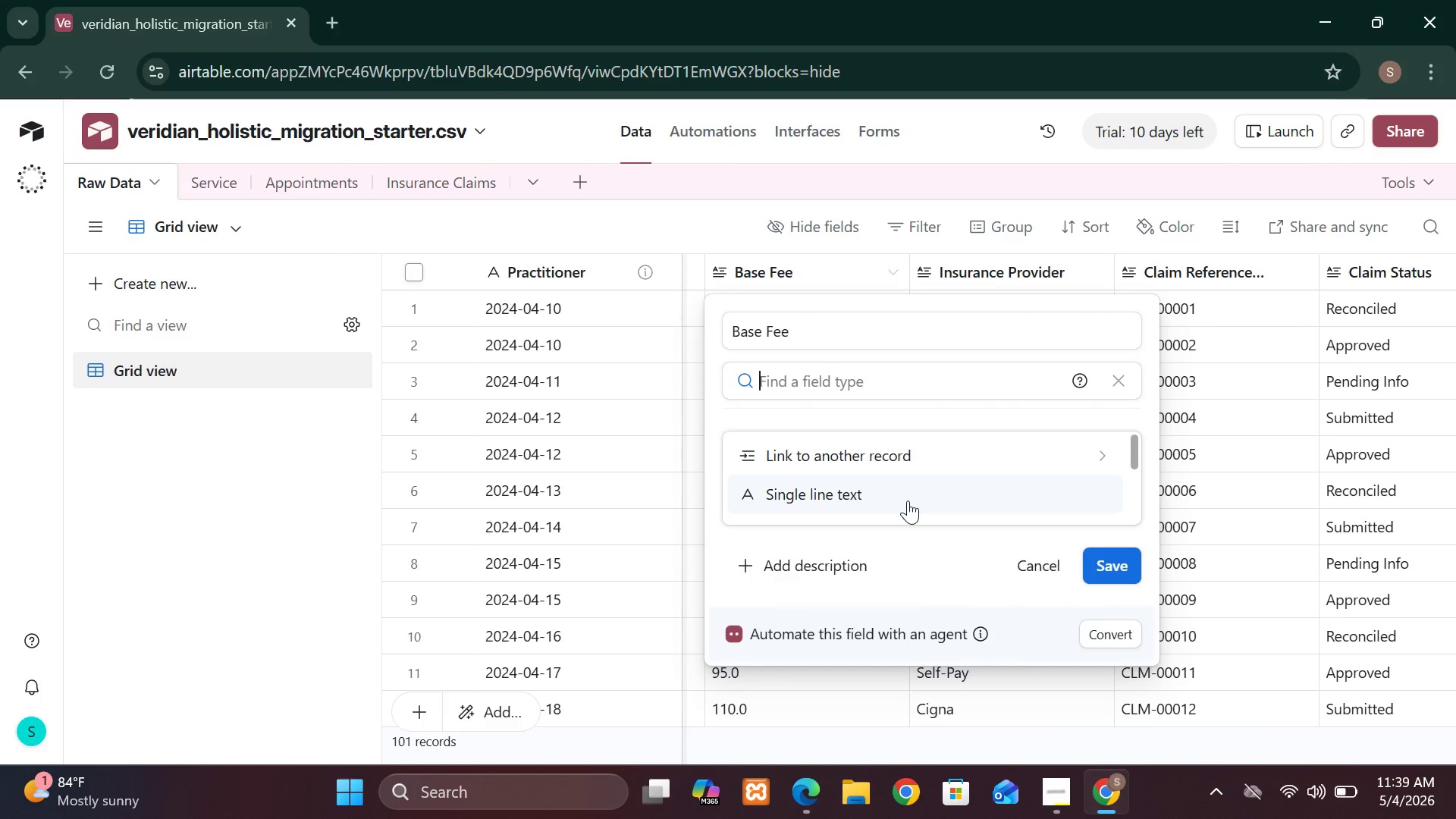 
left_click([908, 500])
 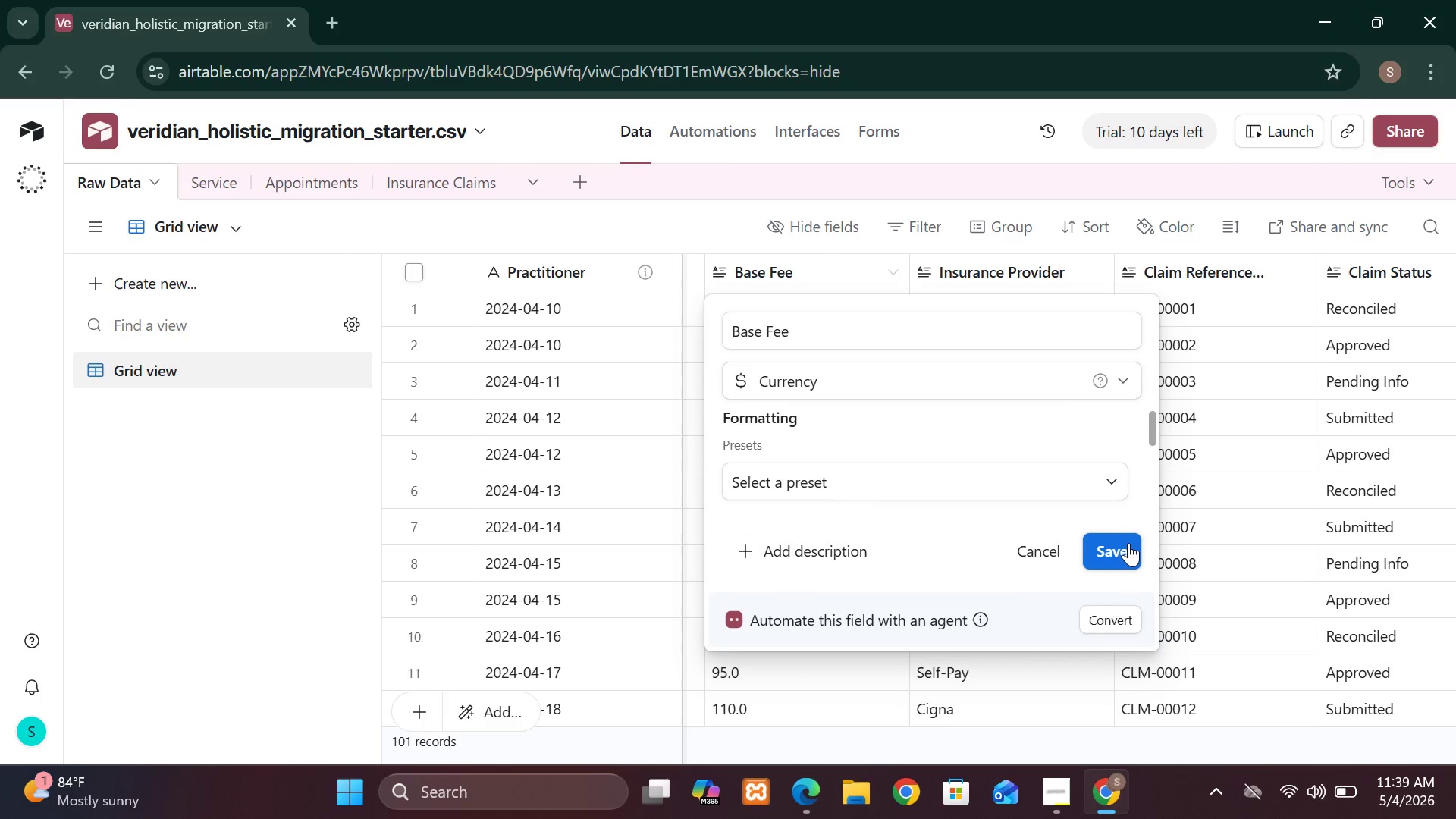 
left_click([1128, 548])
 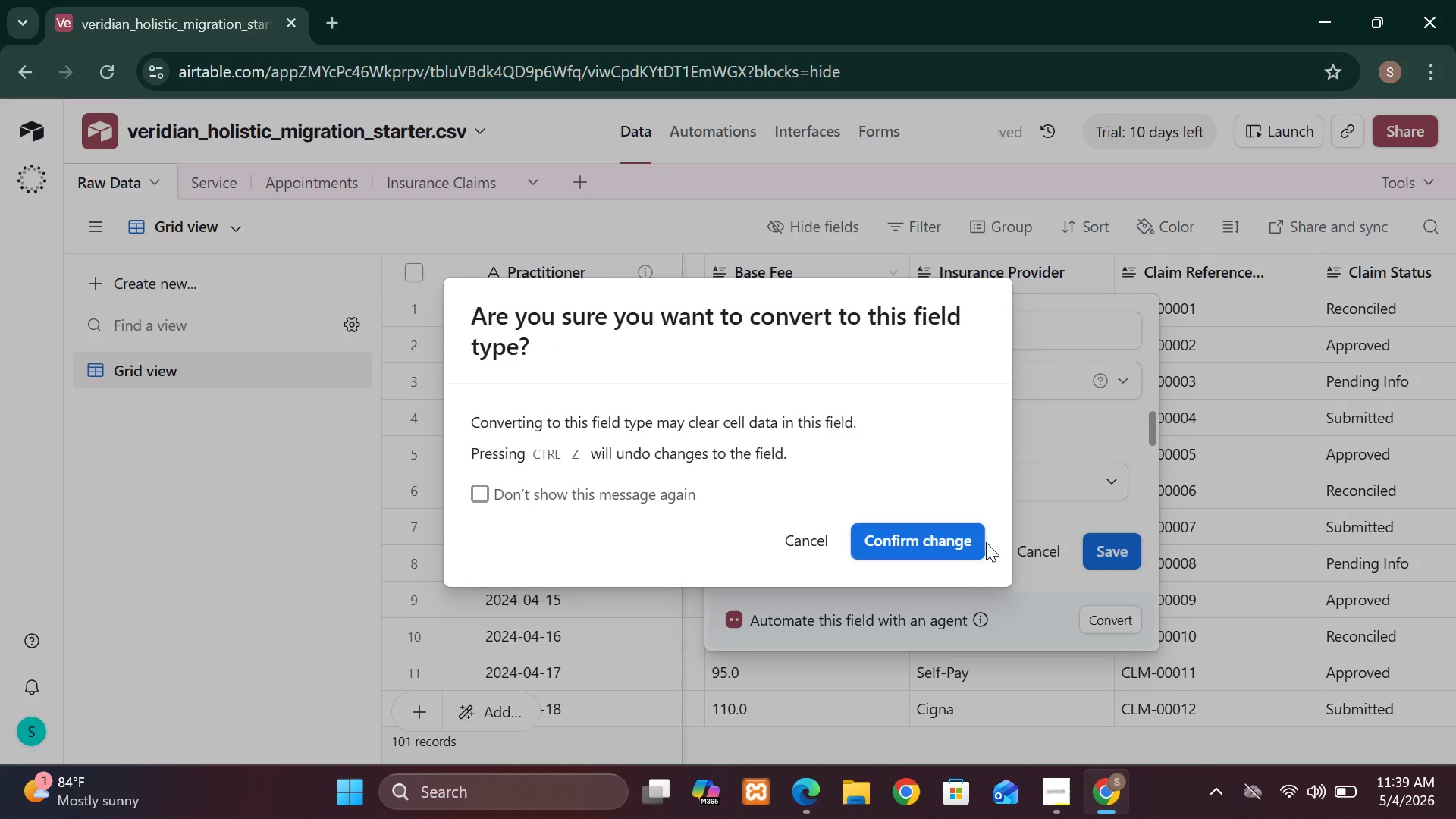 
left_click([947, 543])
 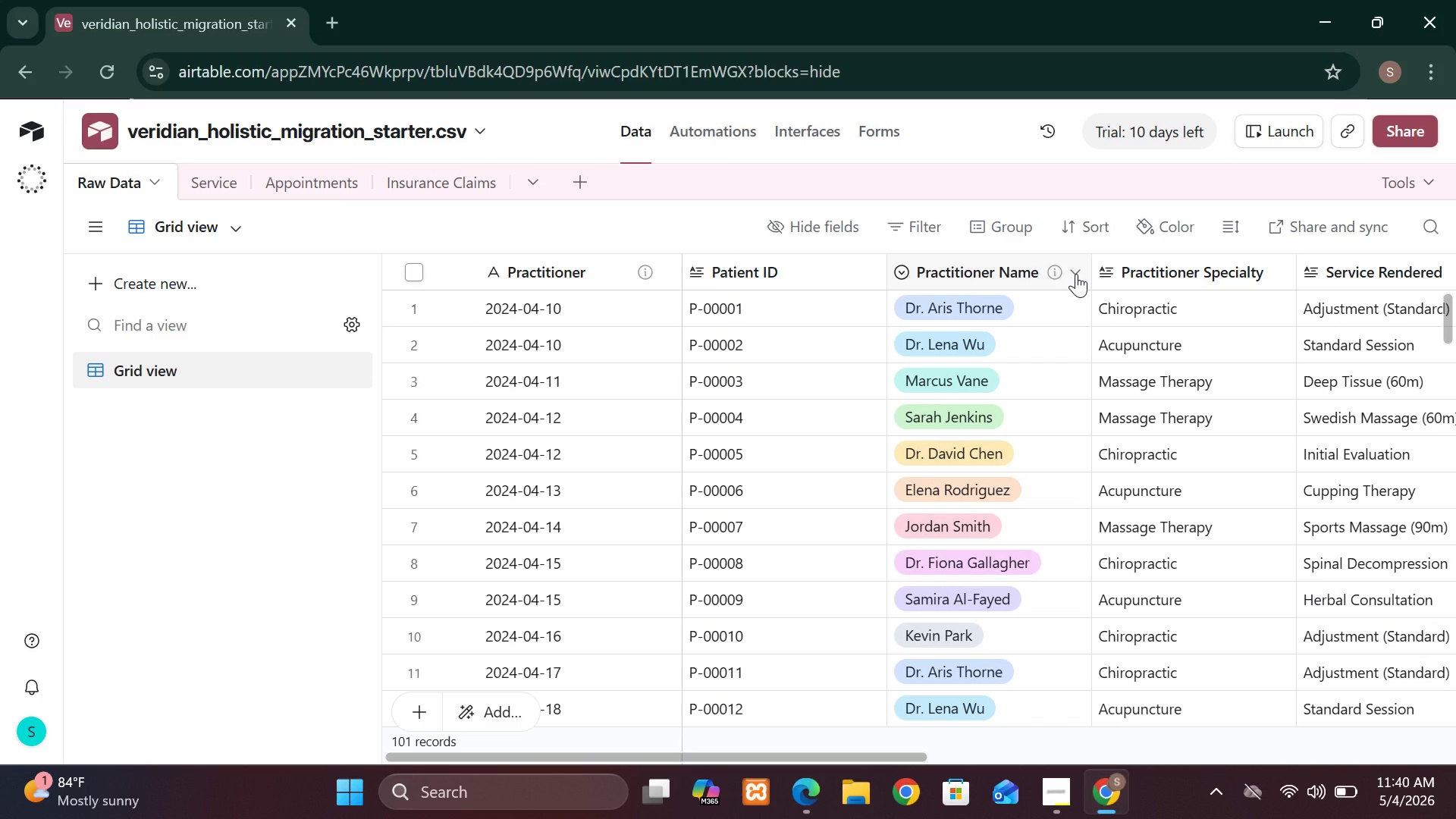 
wait(24.56)
 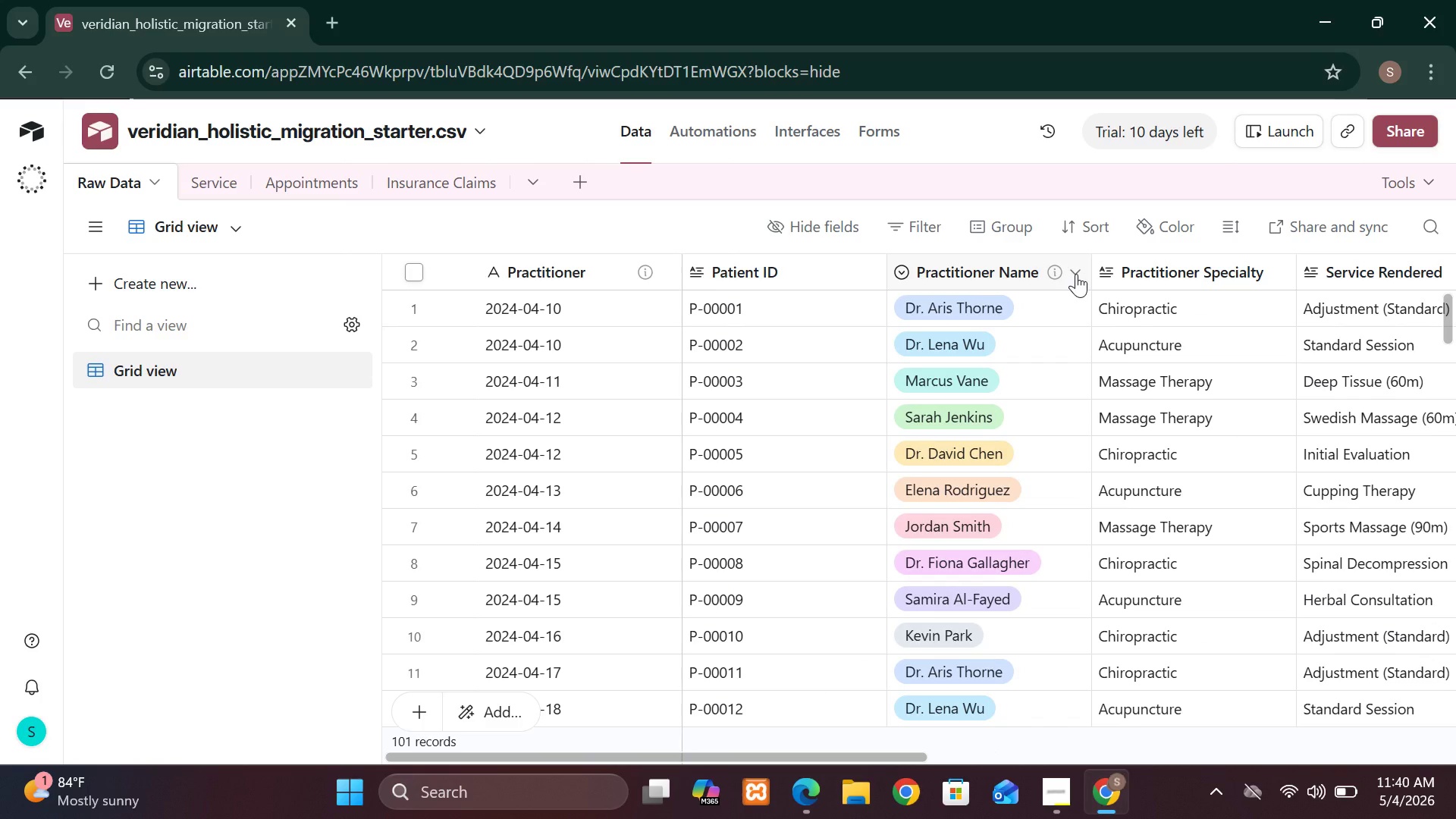 
left_click([1004, 270])
 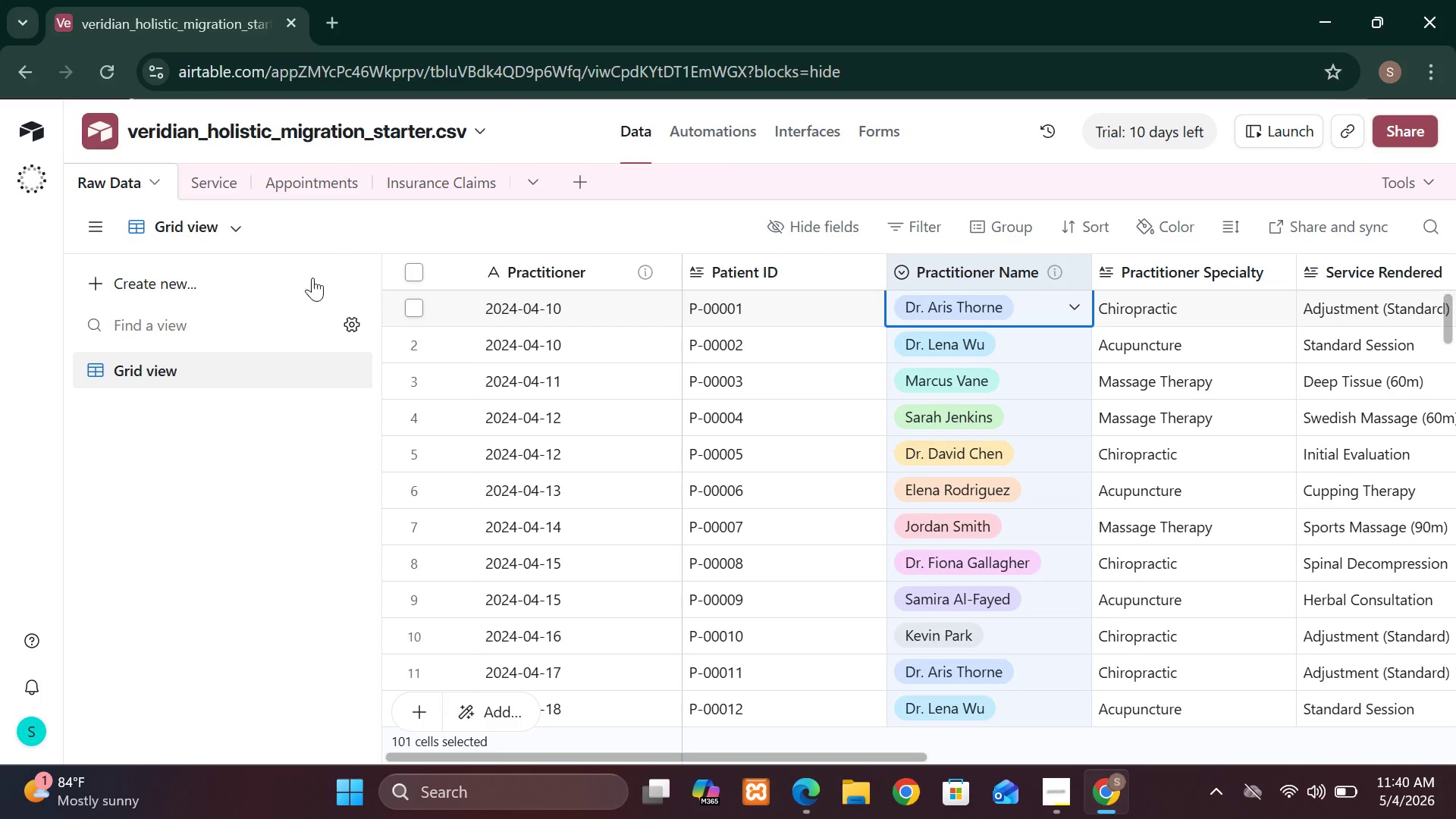 
left_click([224, 267])
 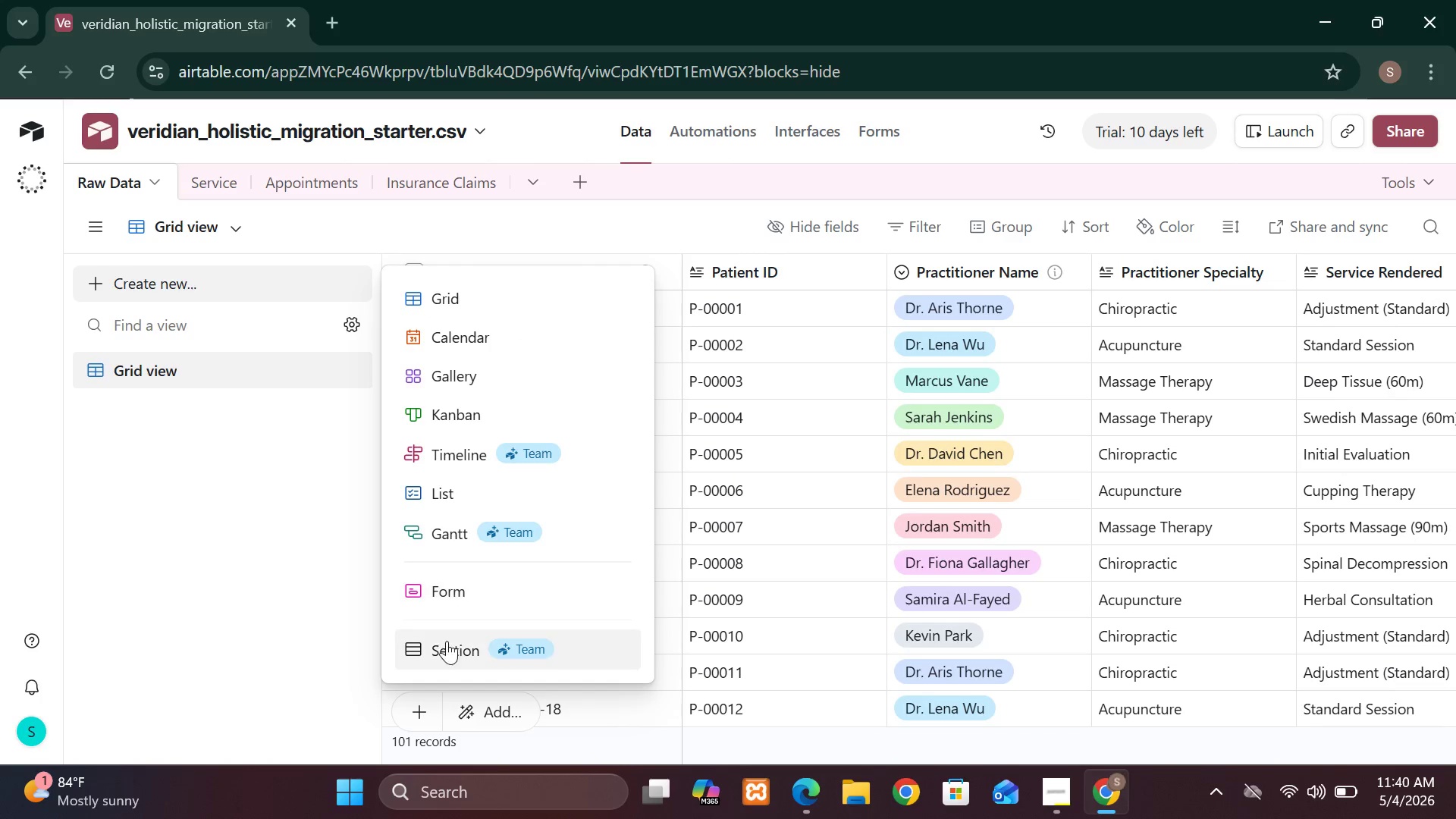 
left_click([239, 444])
 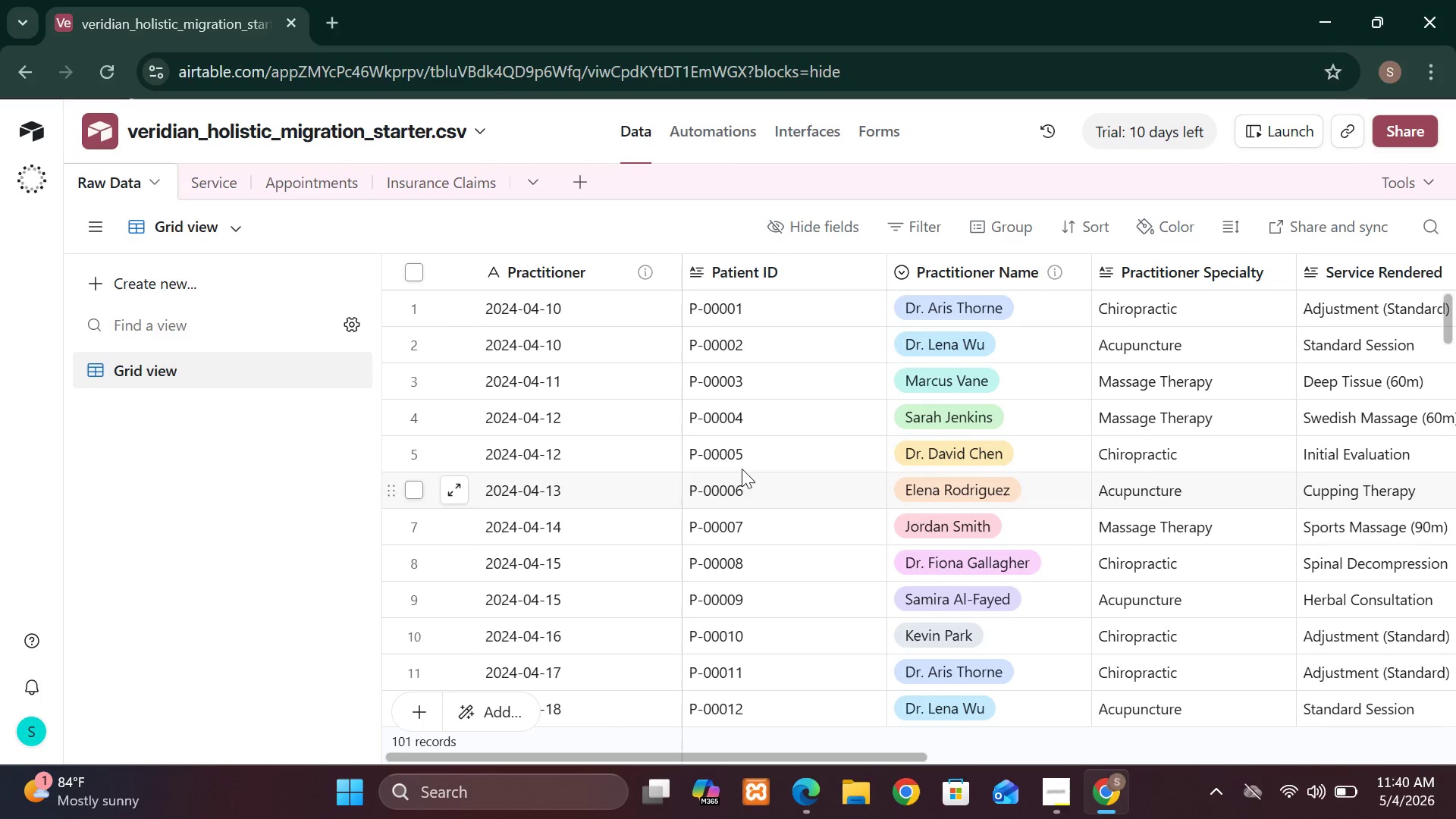 
left_click([965, 275])
 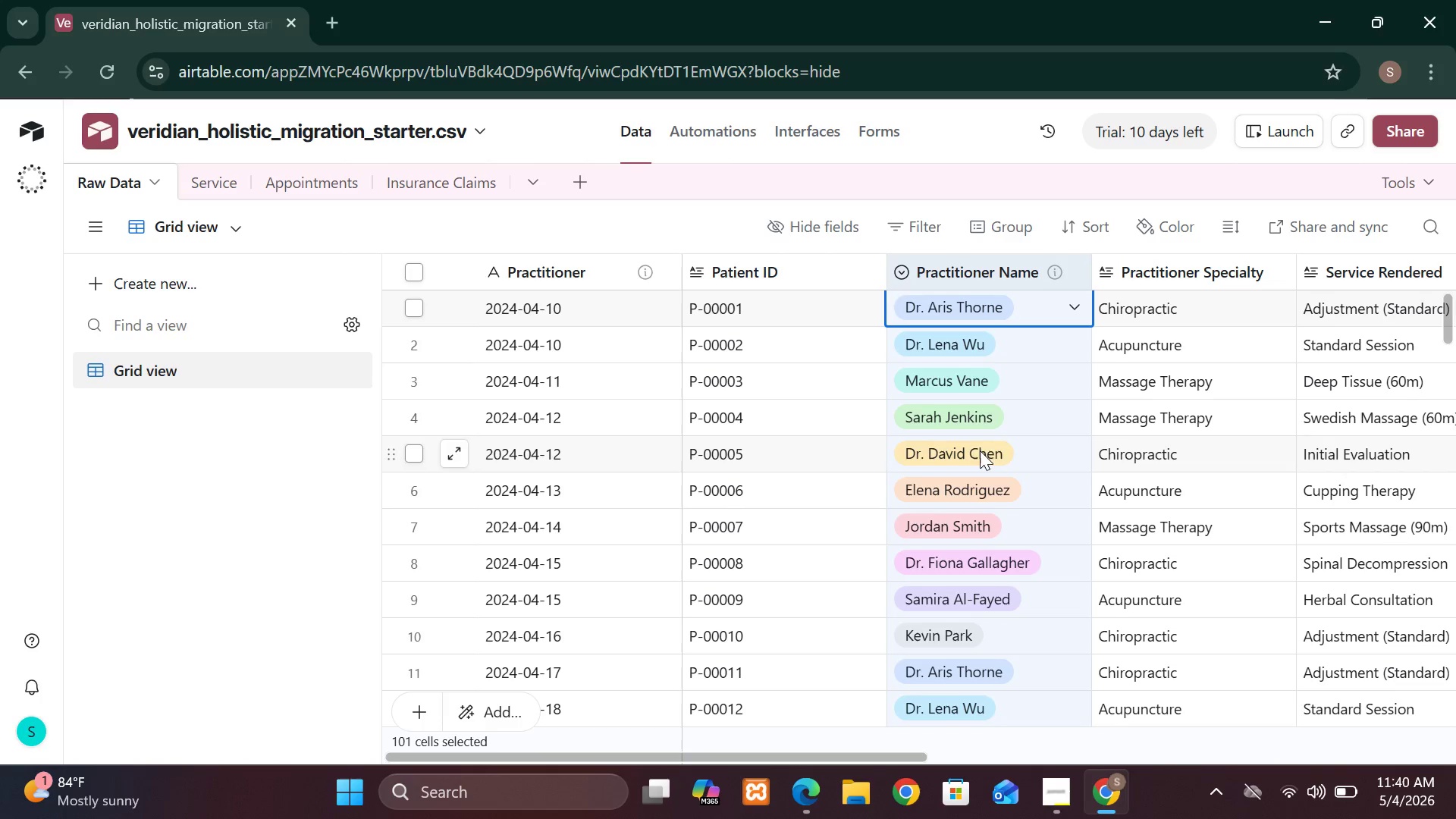 
wait(24.21)
 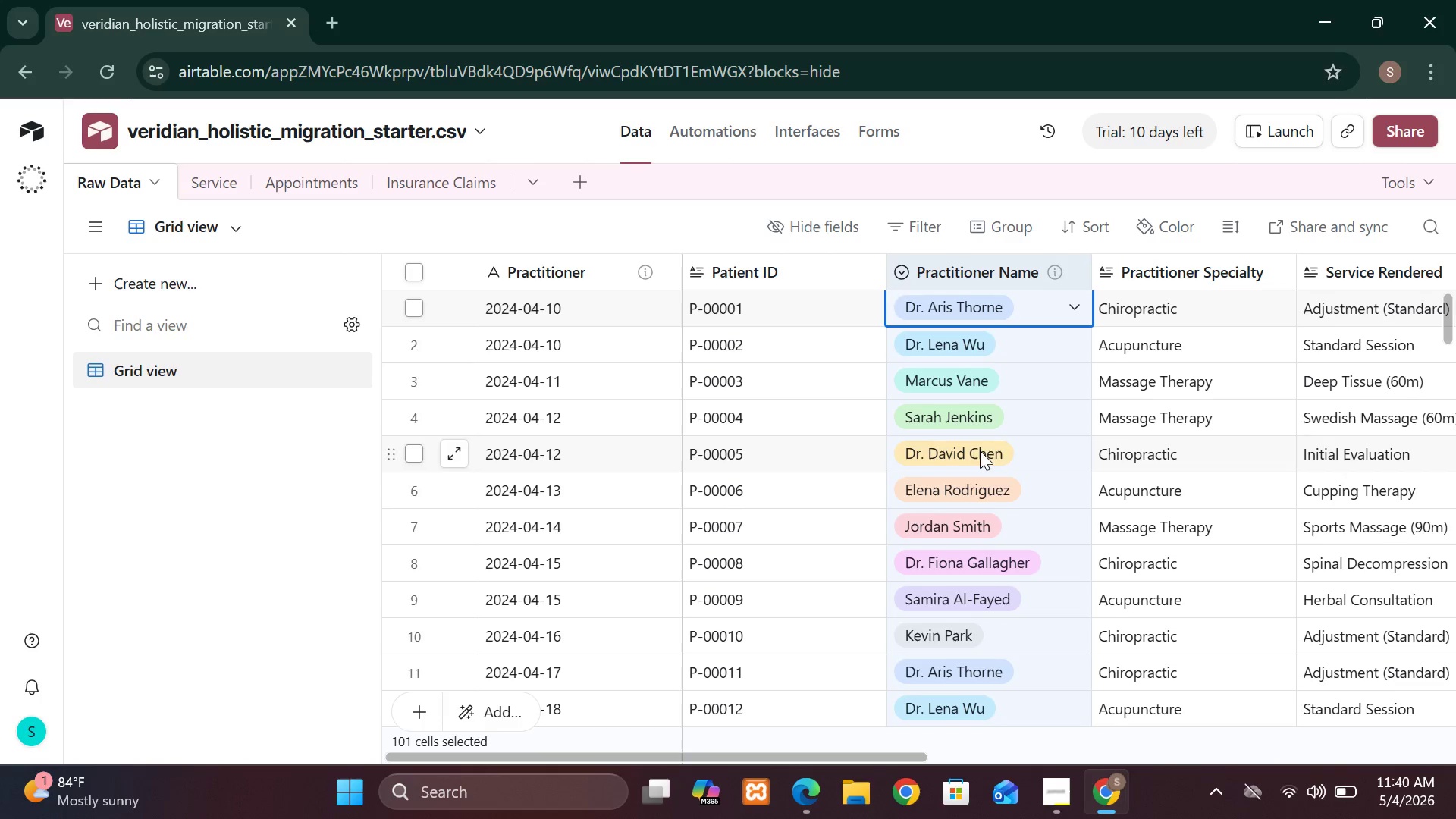 
mouse_move([987, 397])
 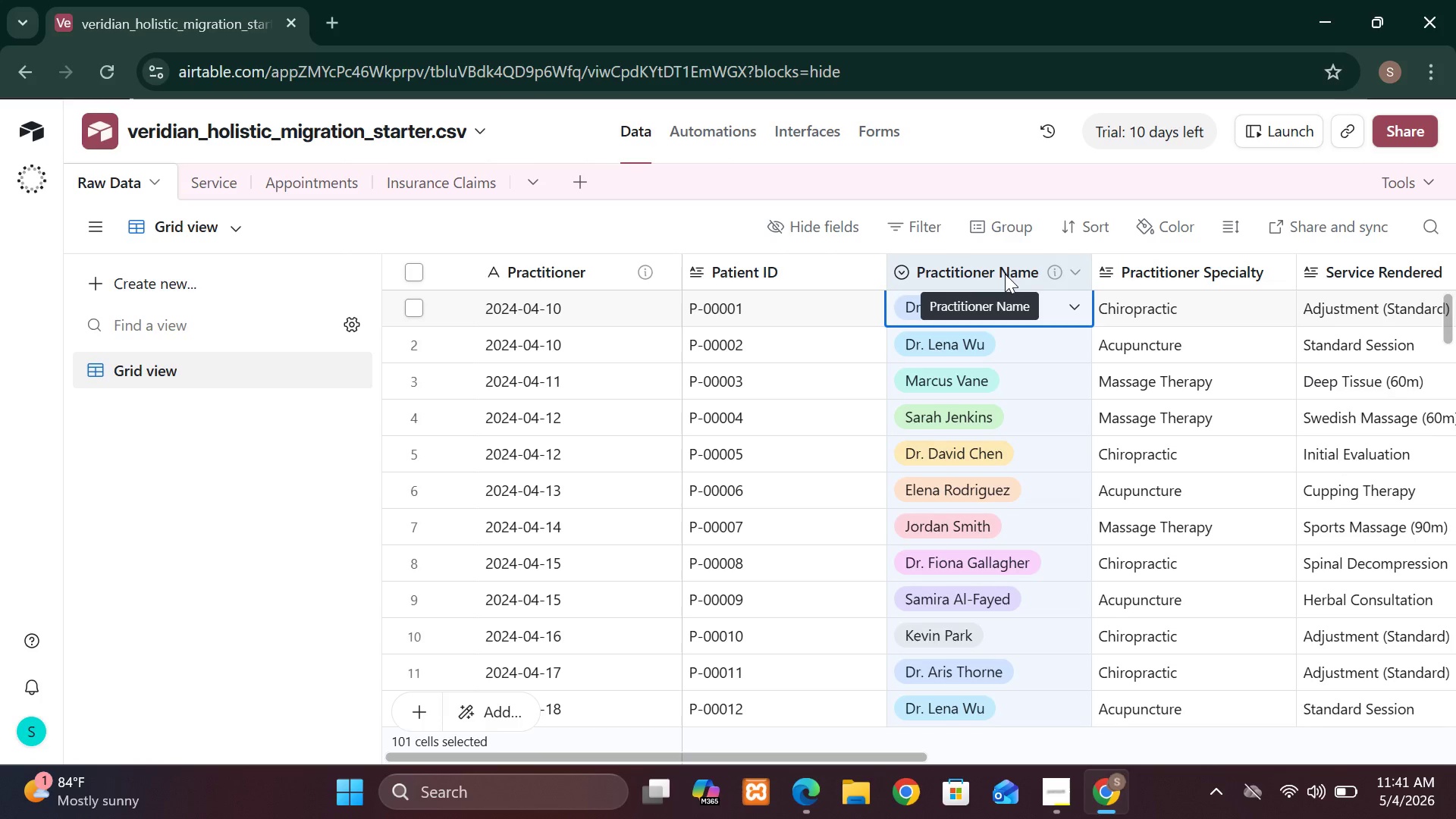 
wait(6.11)
 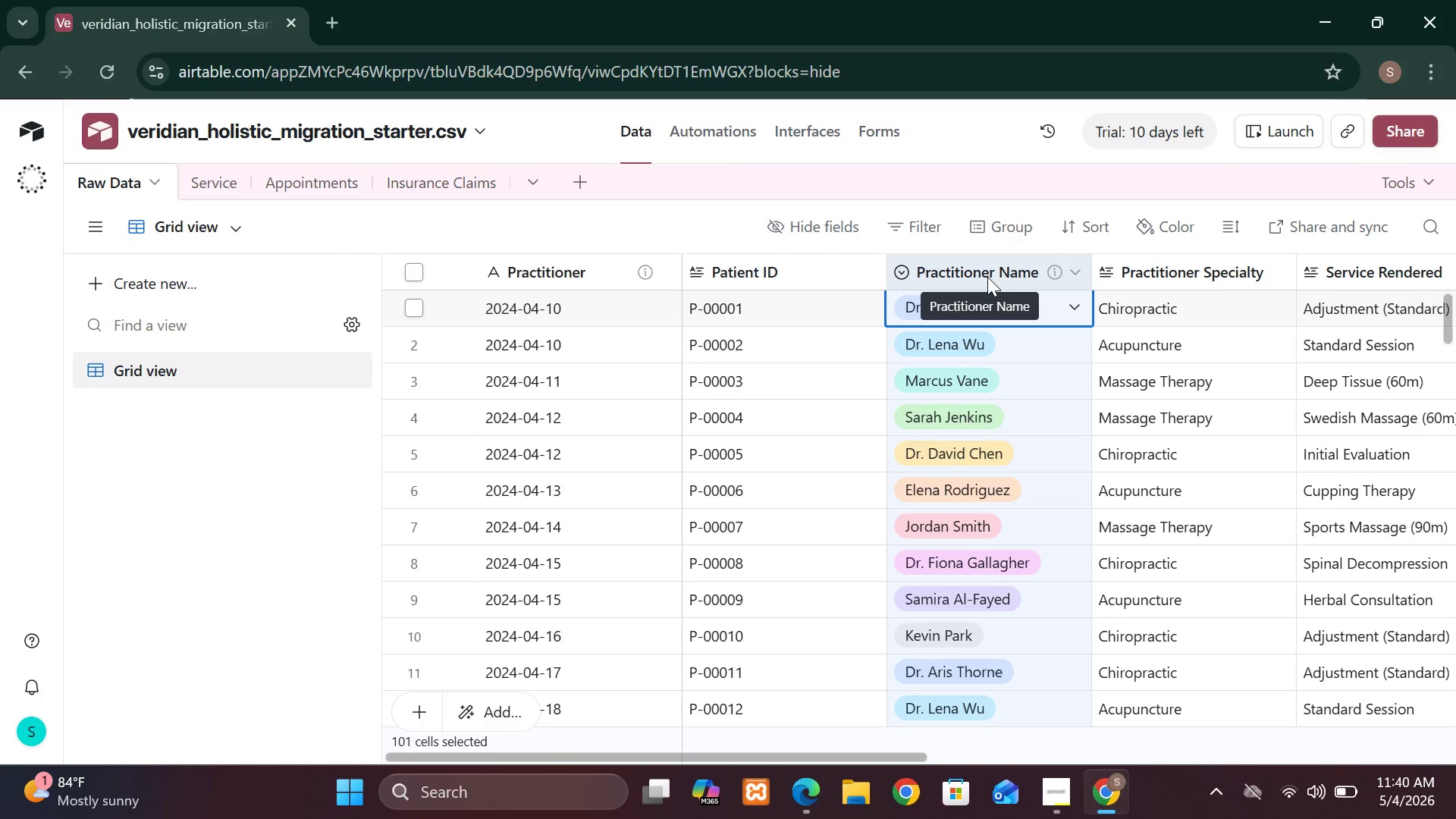 
left_click([1078, 272])
 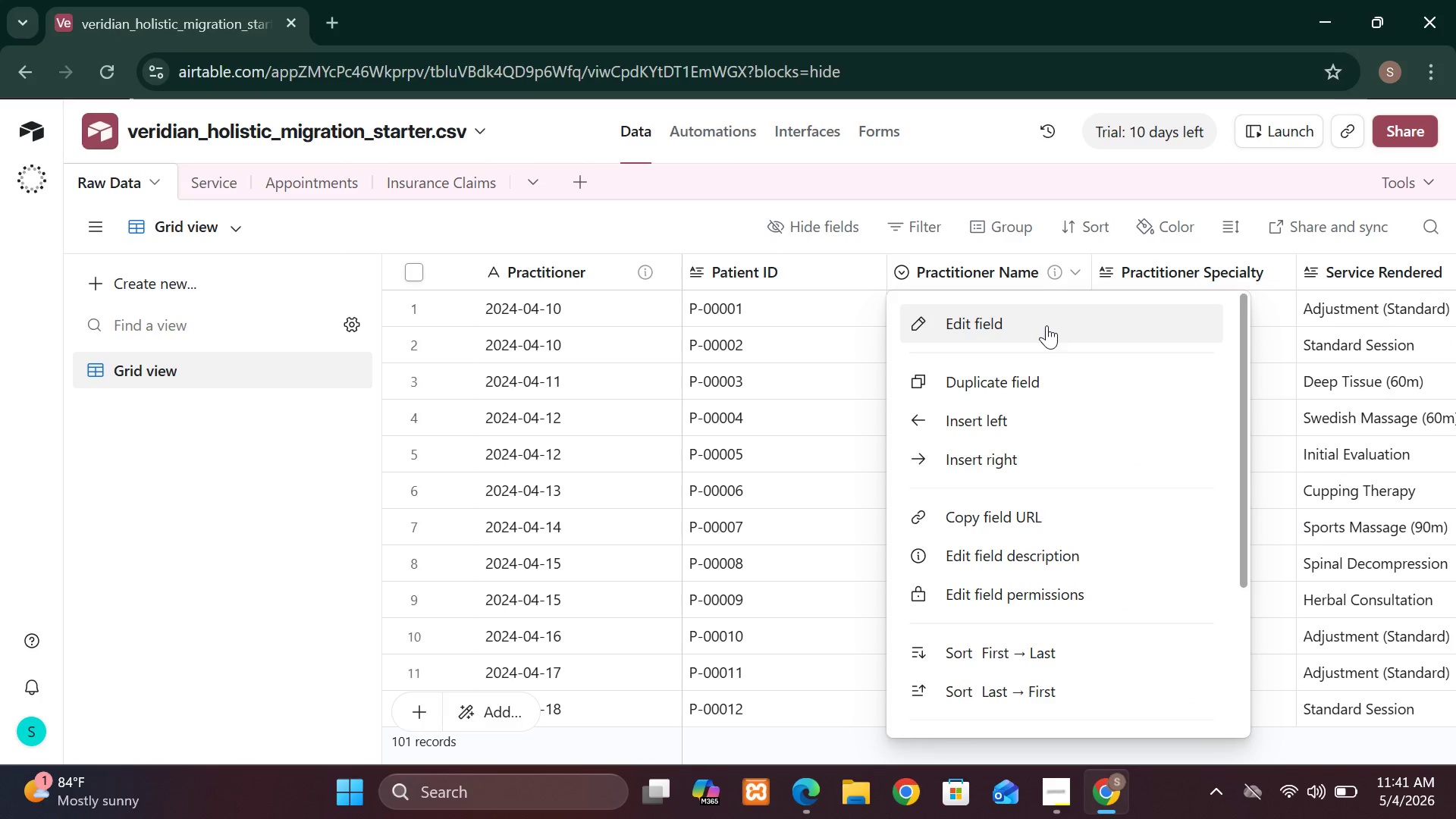 
left_click([1046, 325])
 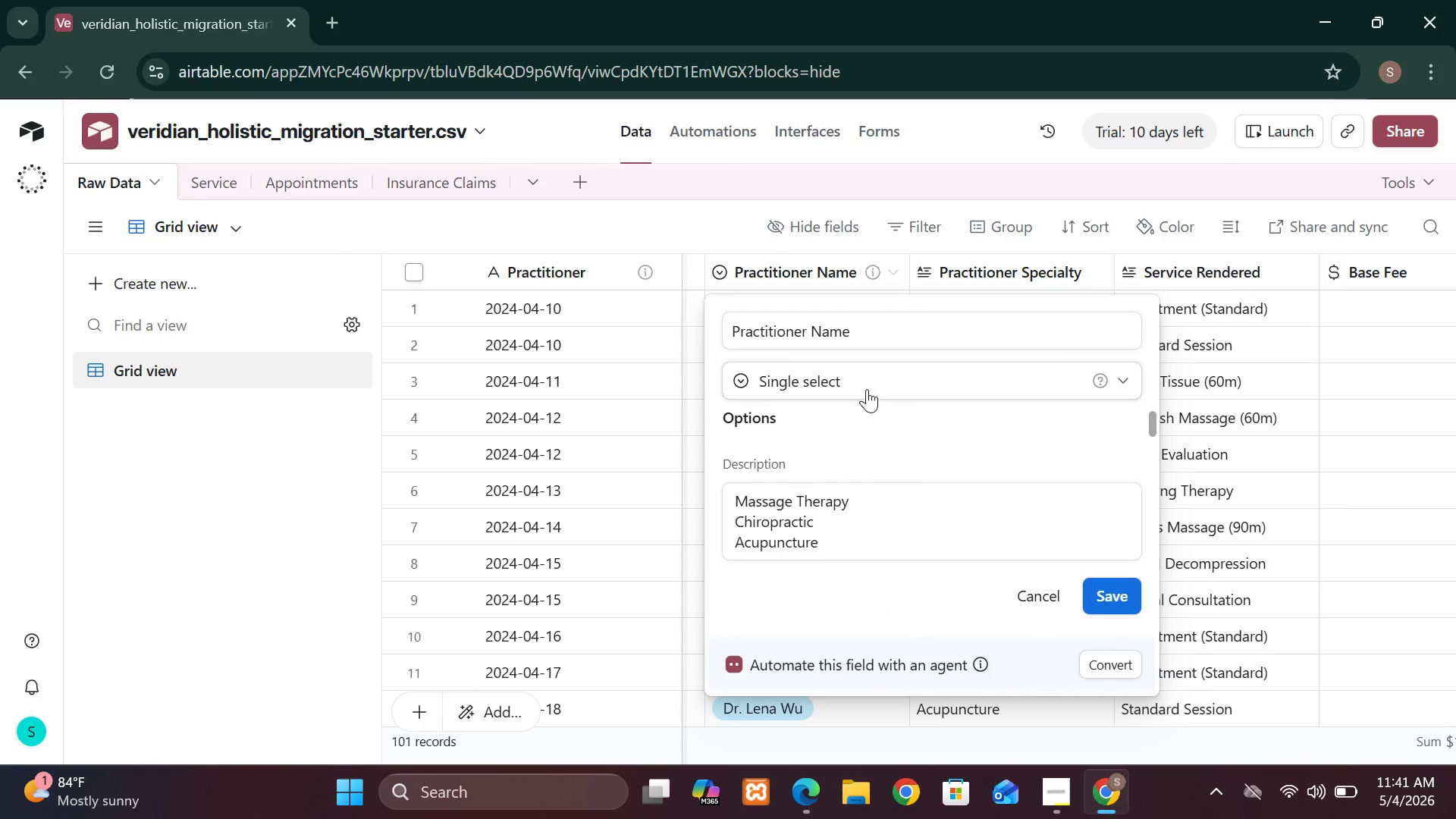 
left_click([939, 384])
 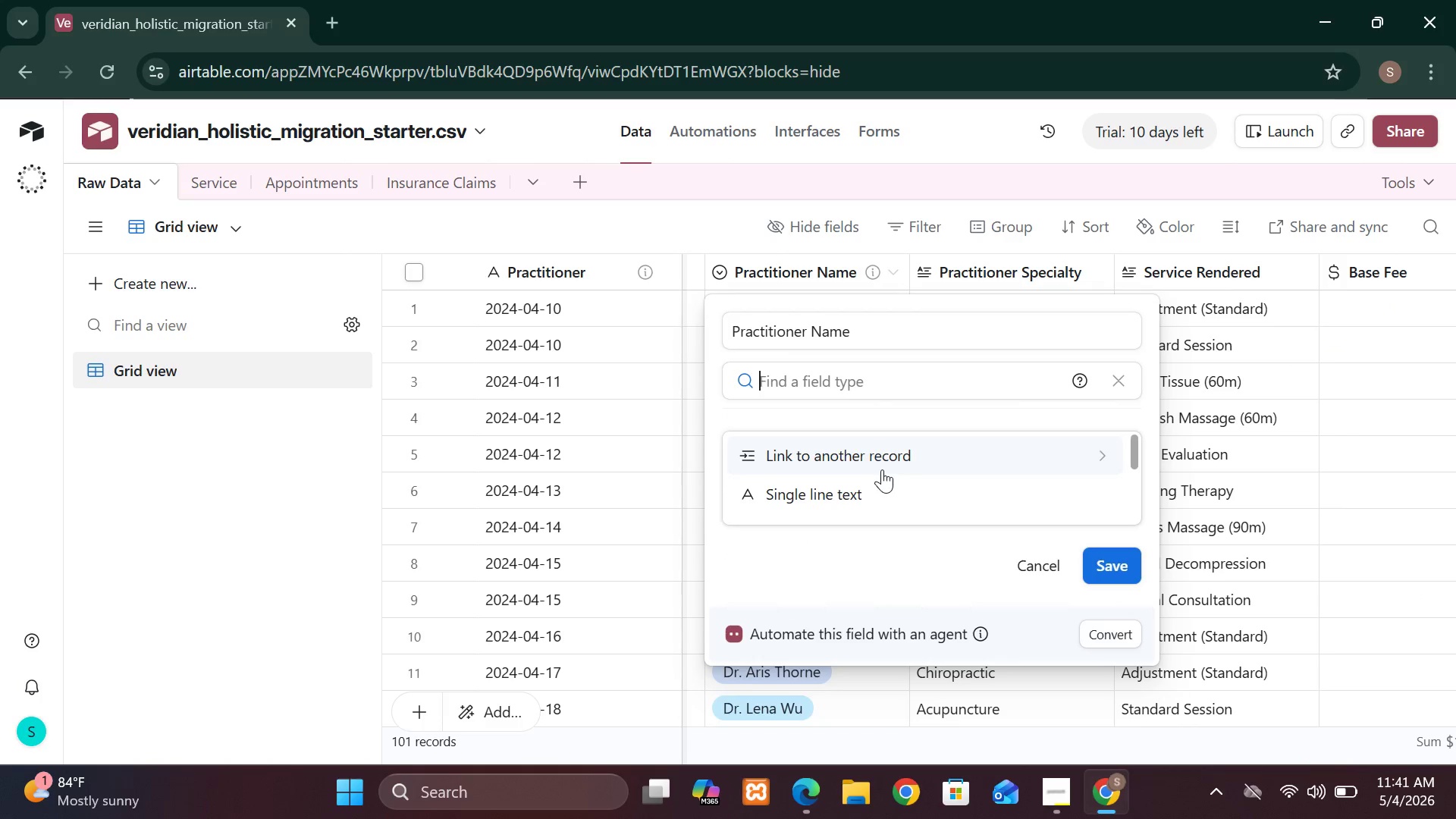 
left_click([882, 468])
 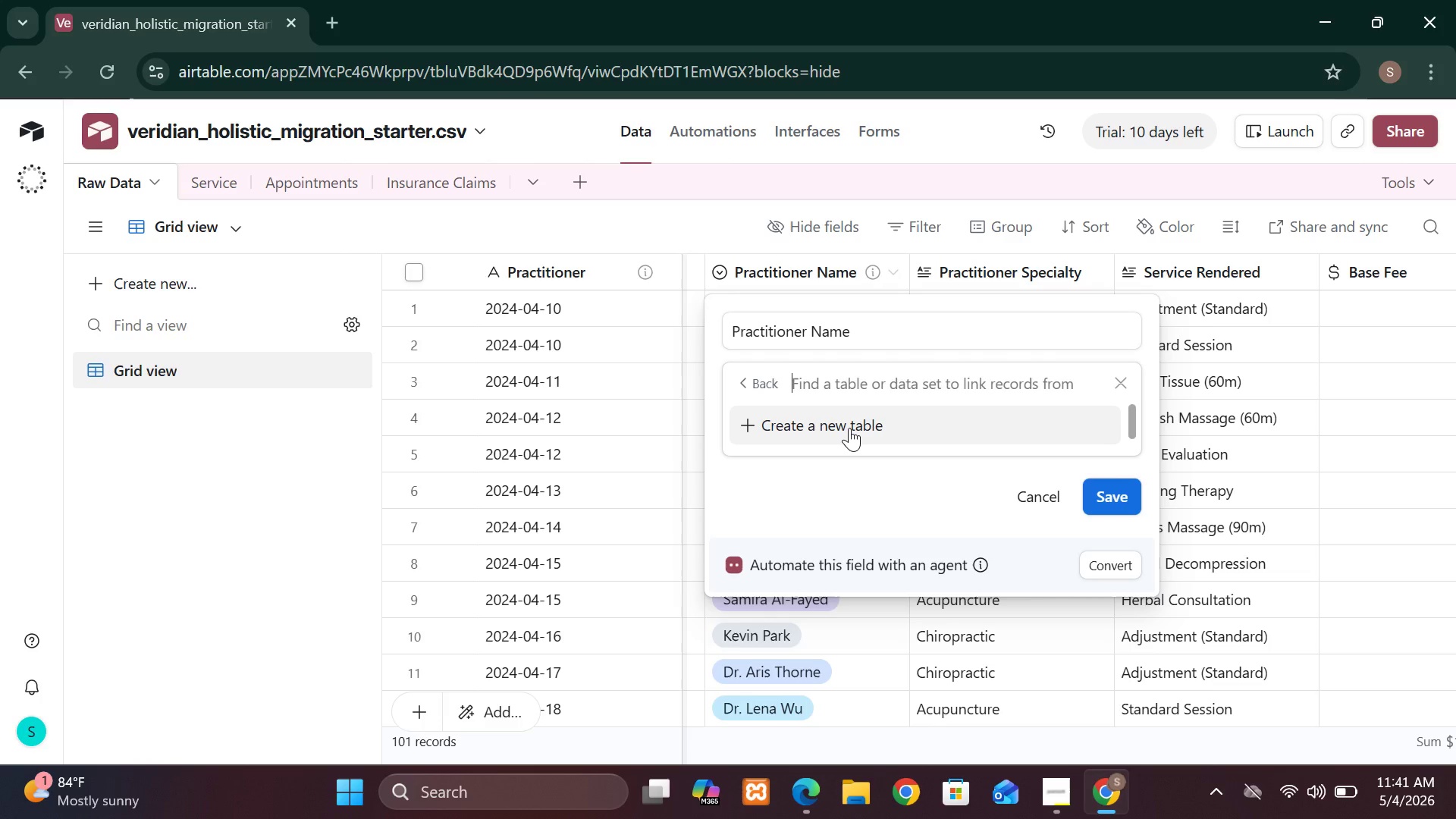 
wait(16.94)
 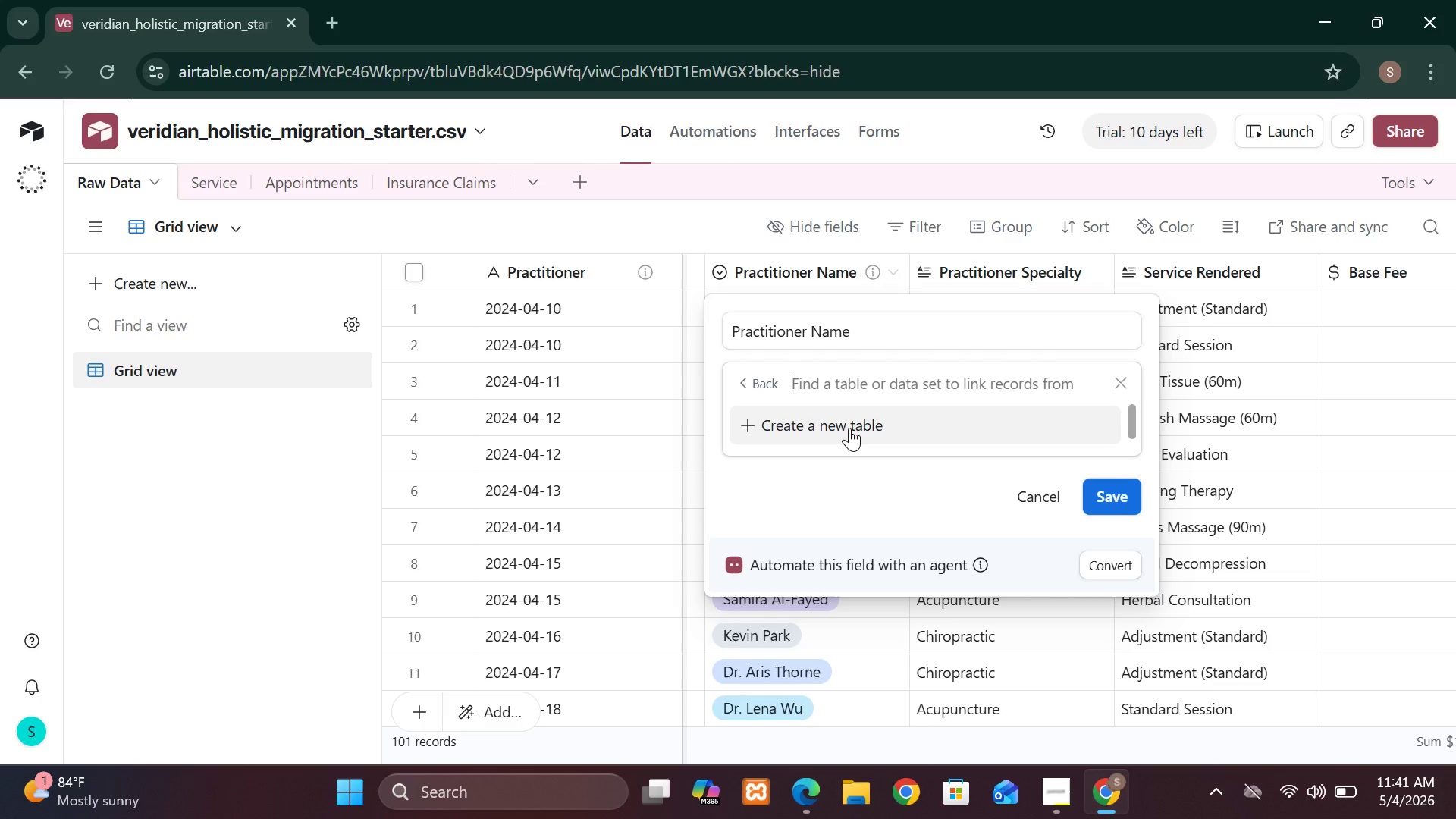 
left_click([987, 403])
 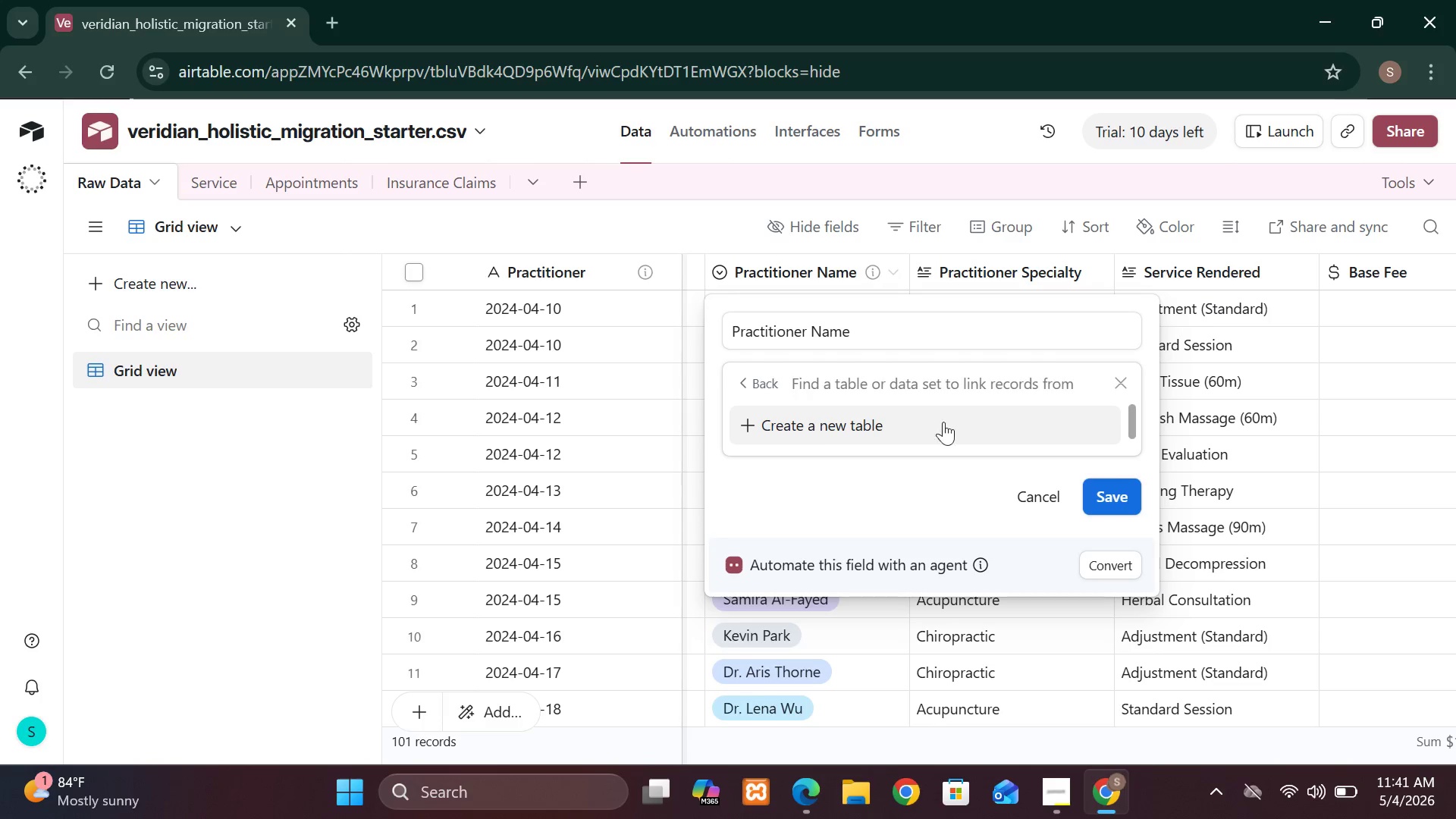 
left_click([934, 428])
 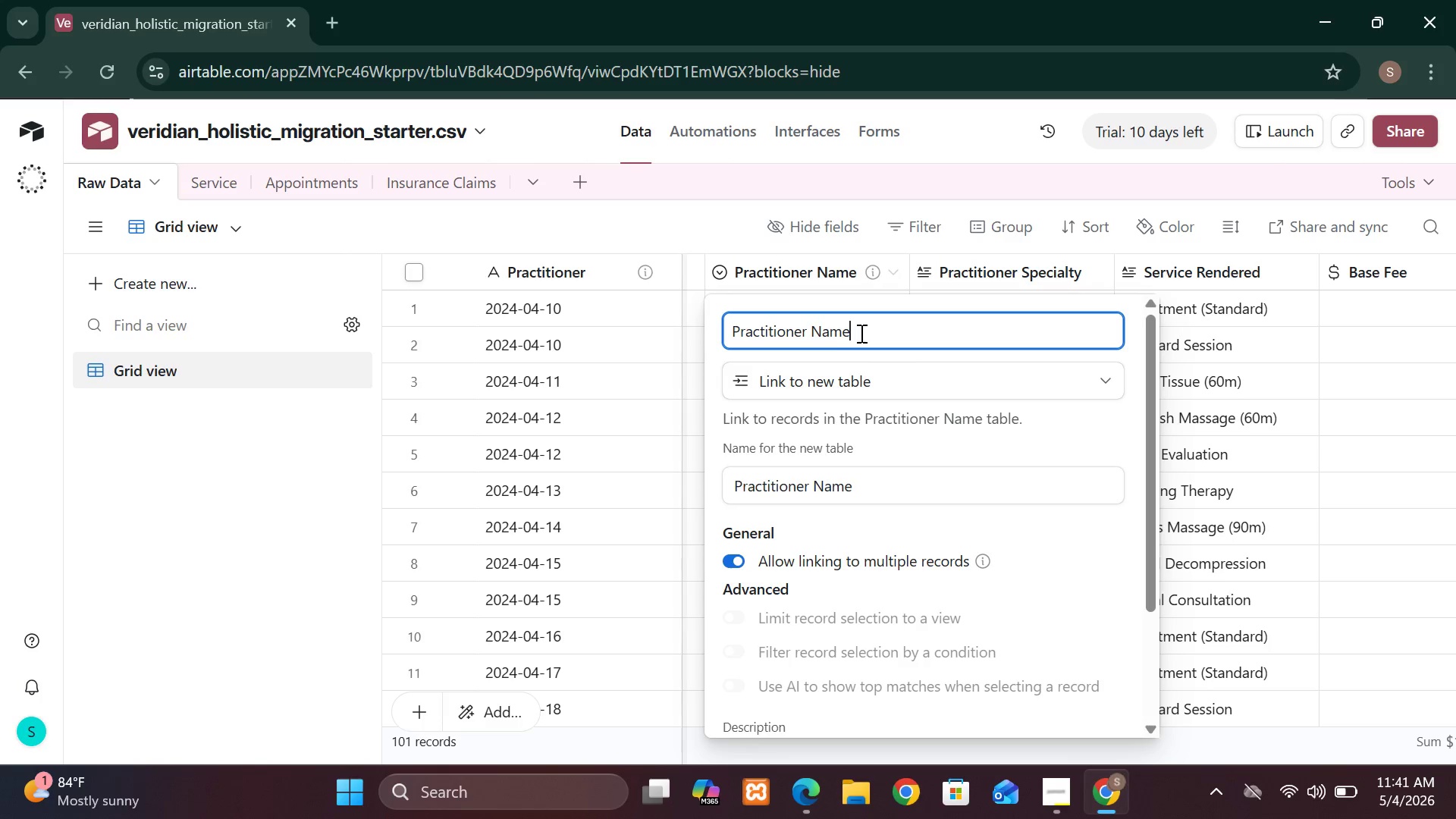 
wait(14.89)
 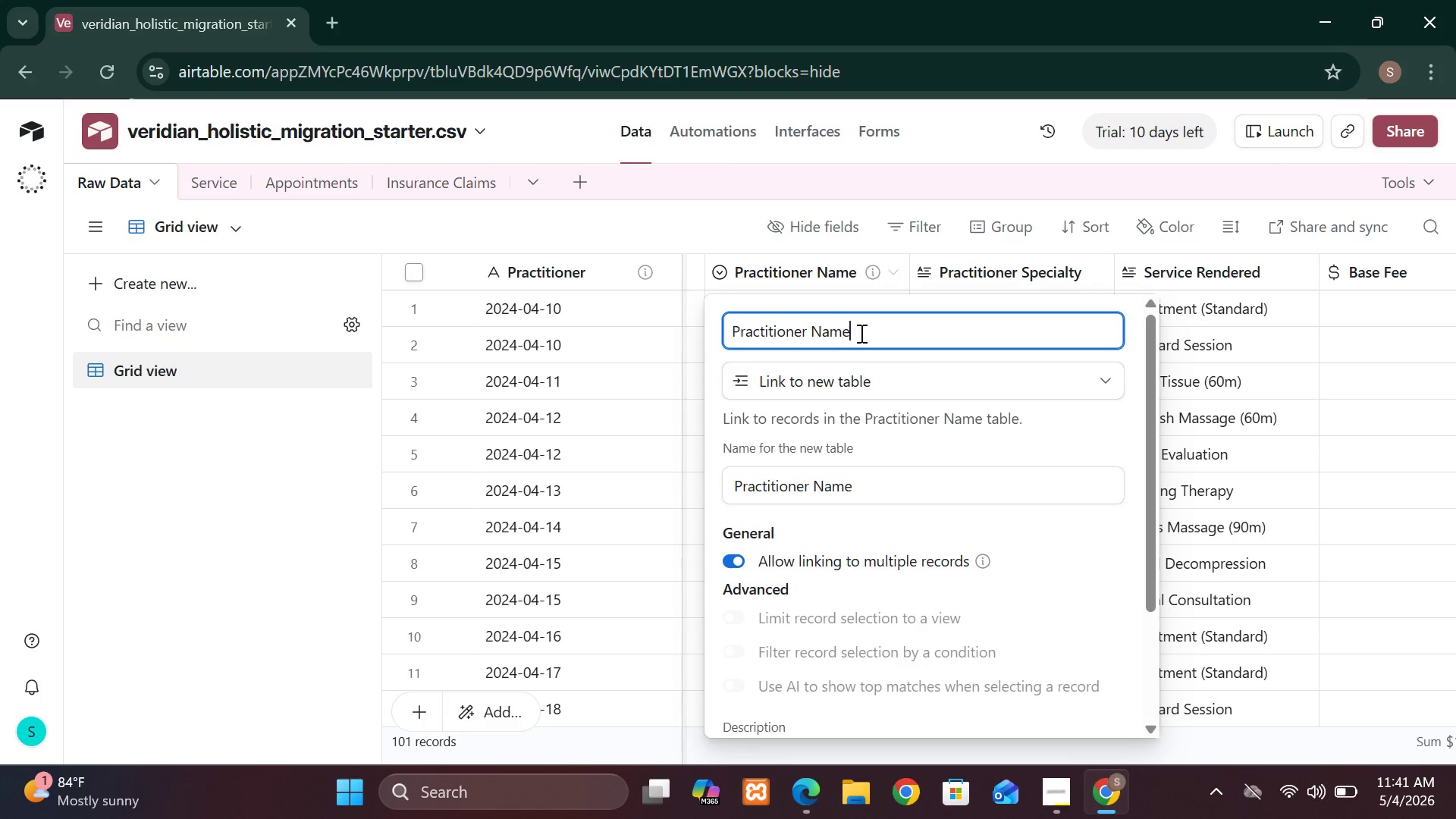 
left_click([873, 272])
 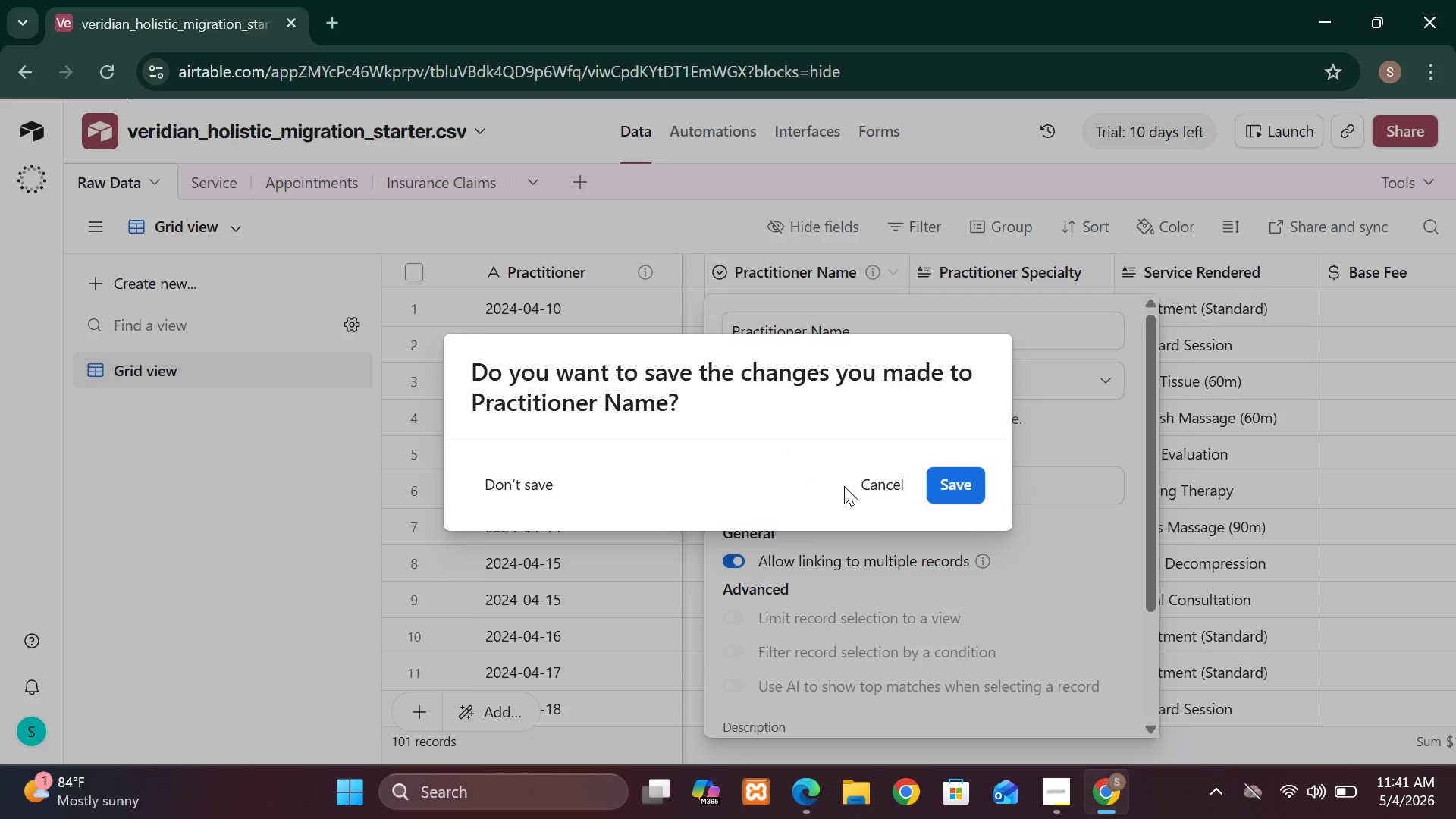 
left_click([877, 485])
 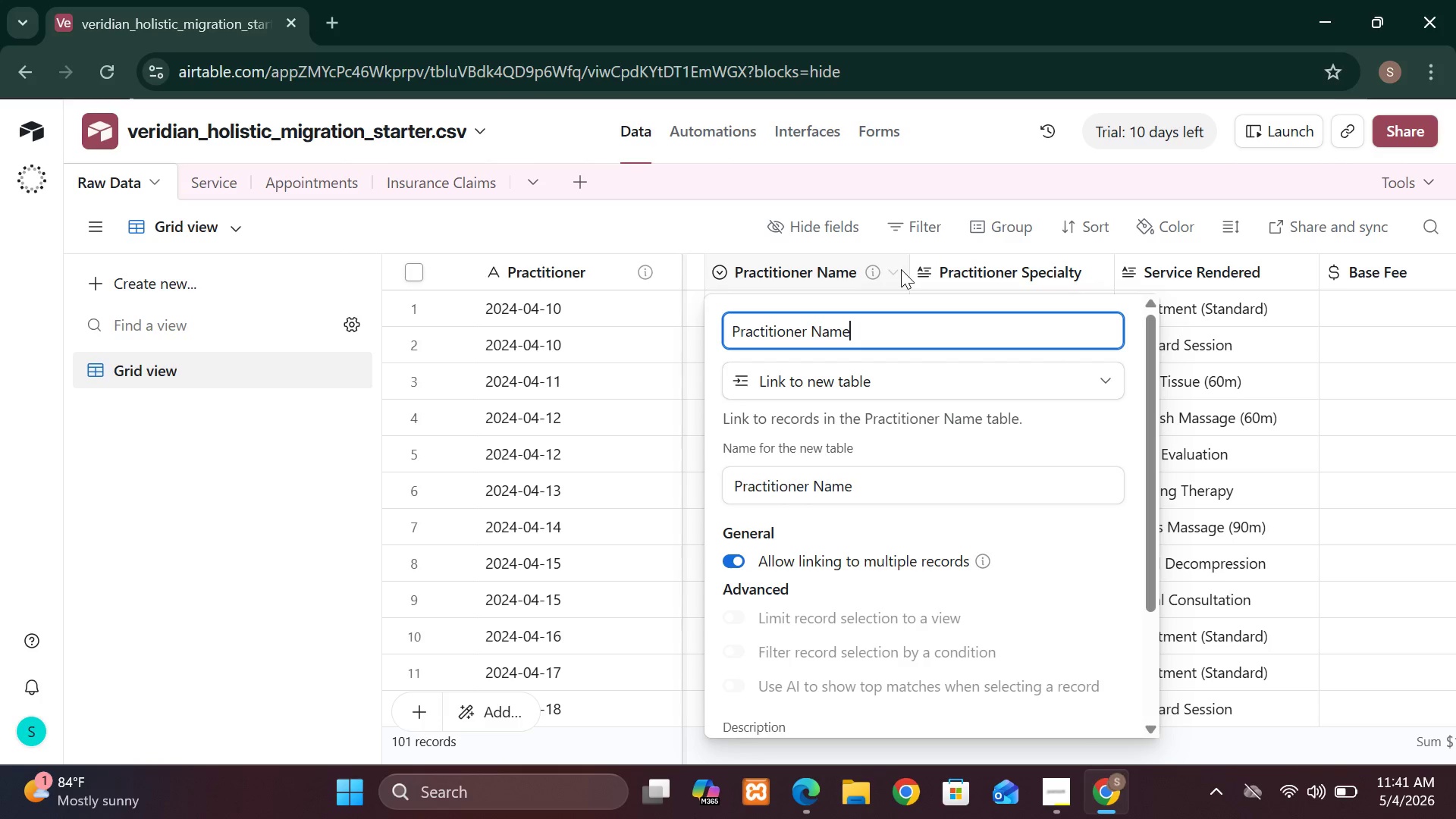 
left_click([893, 268])
 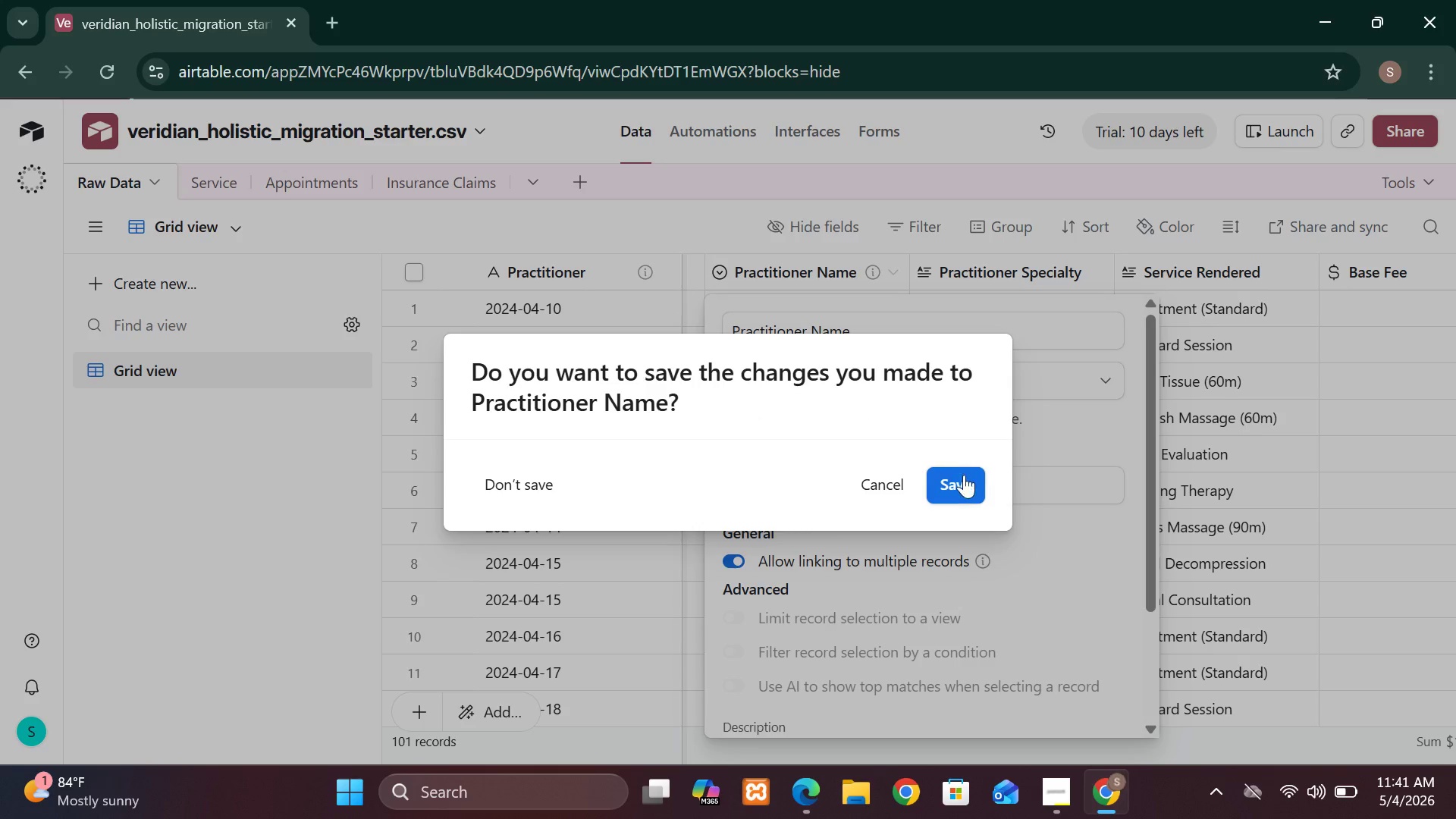 
left_click([964, 476])
 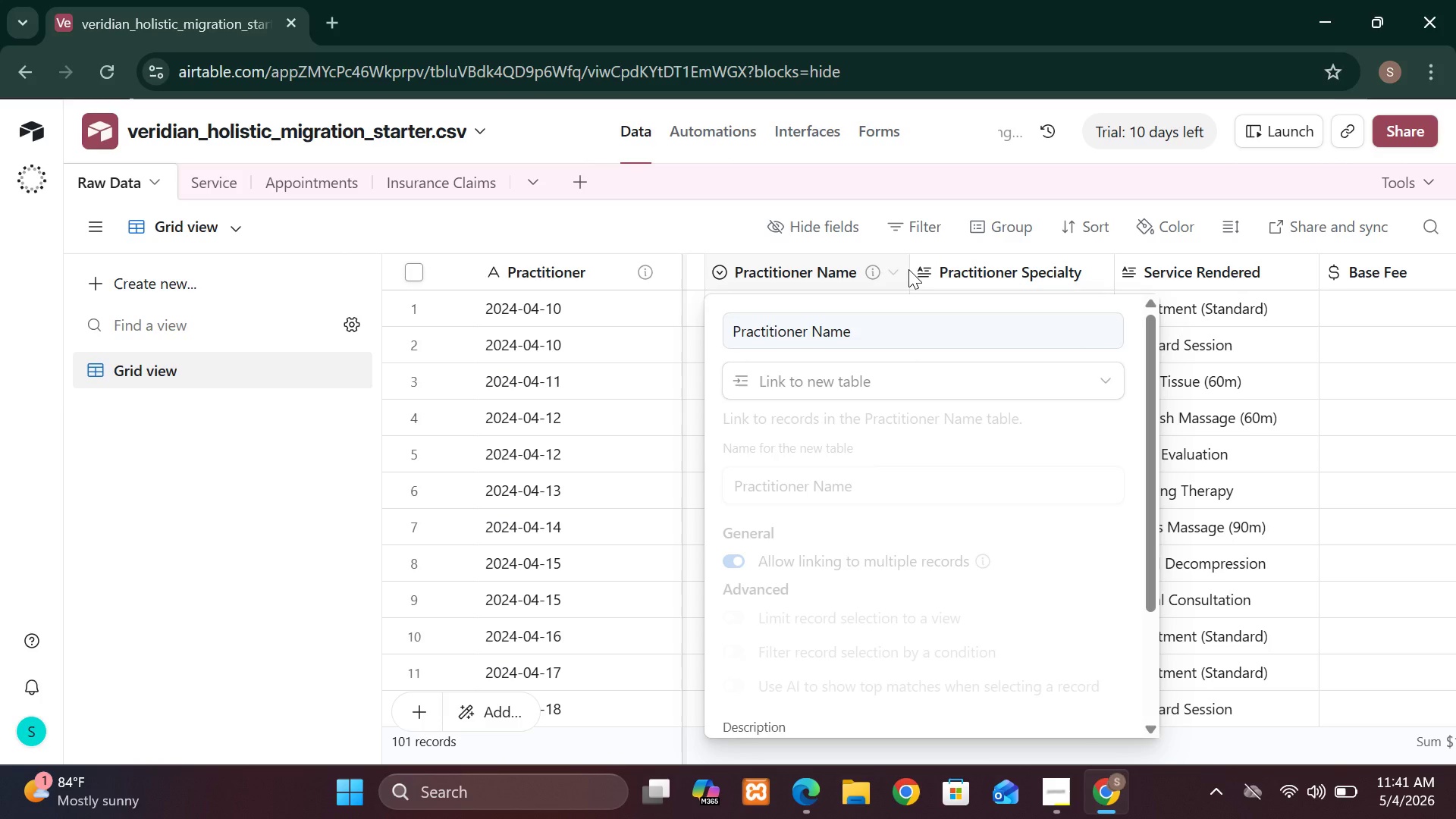 
left_click([908, 269])
 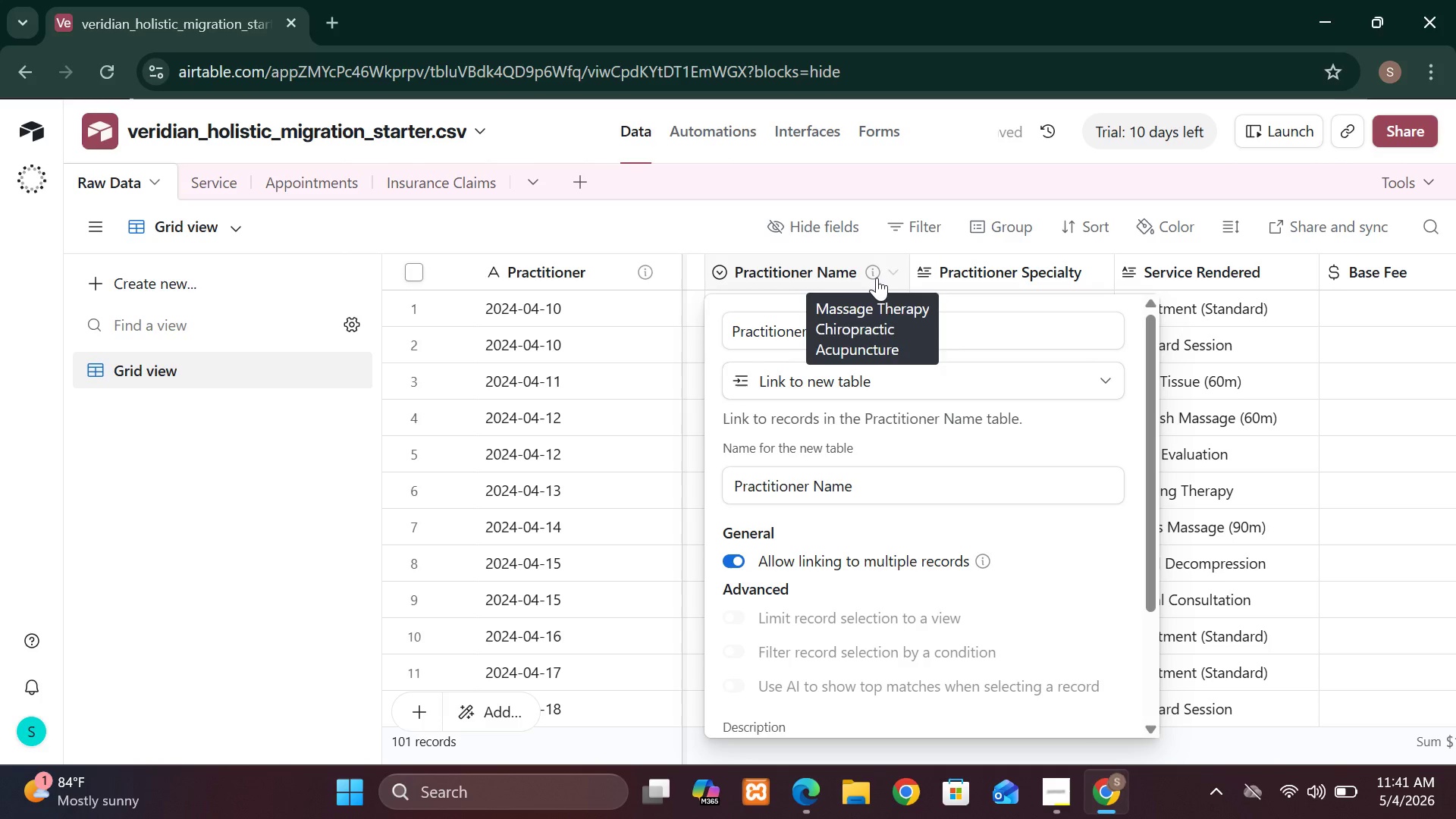 
left_click([891, 272])
 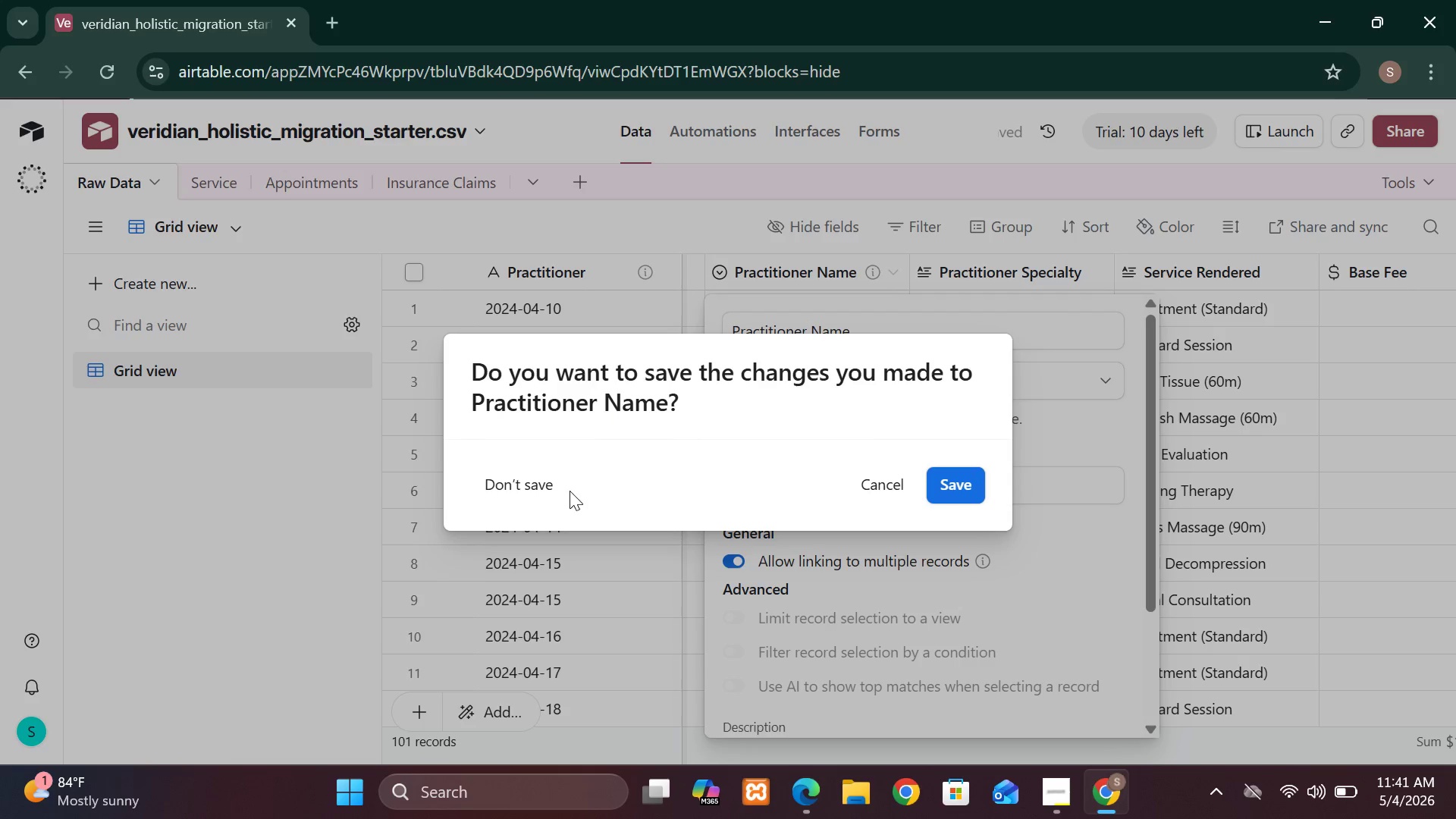 
left_click([555, 494])
 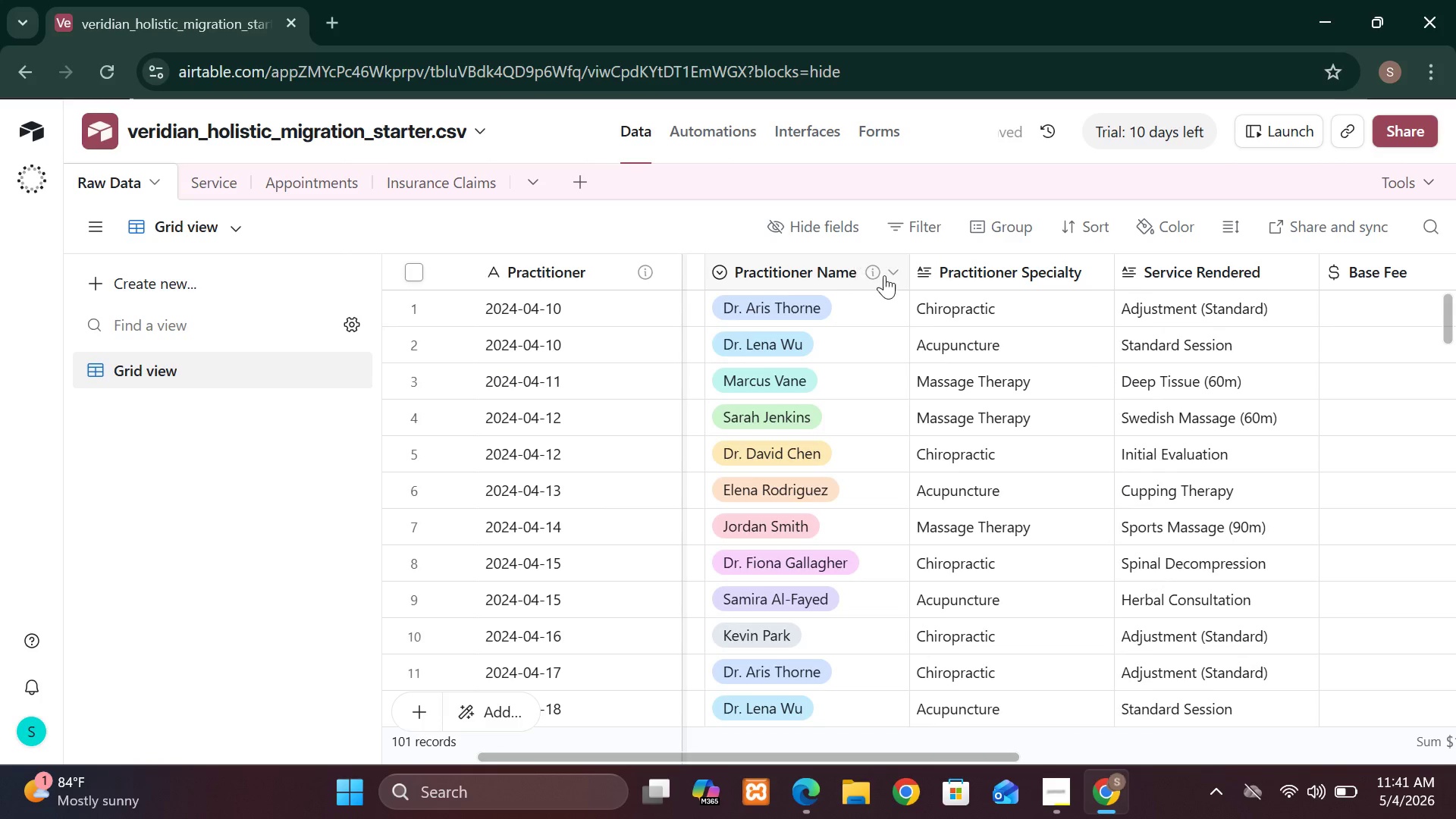 
left_click([888, 278])
 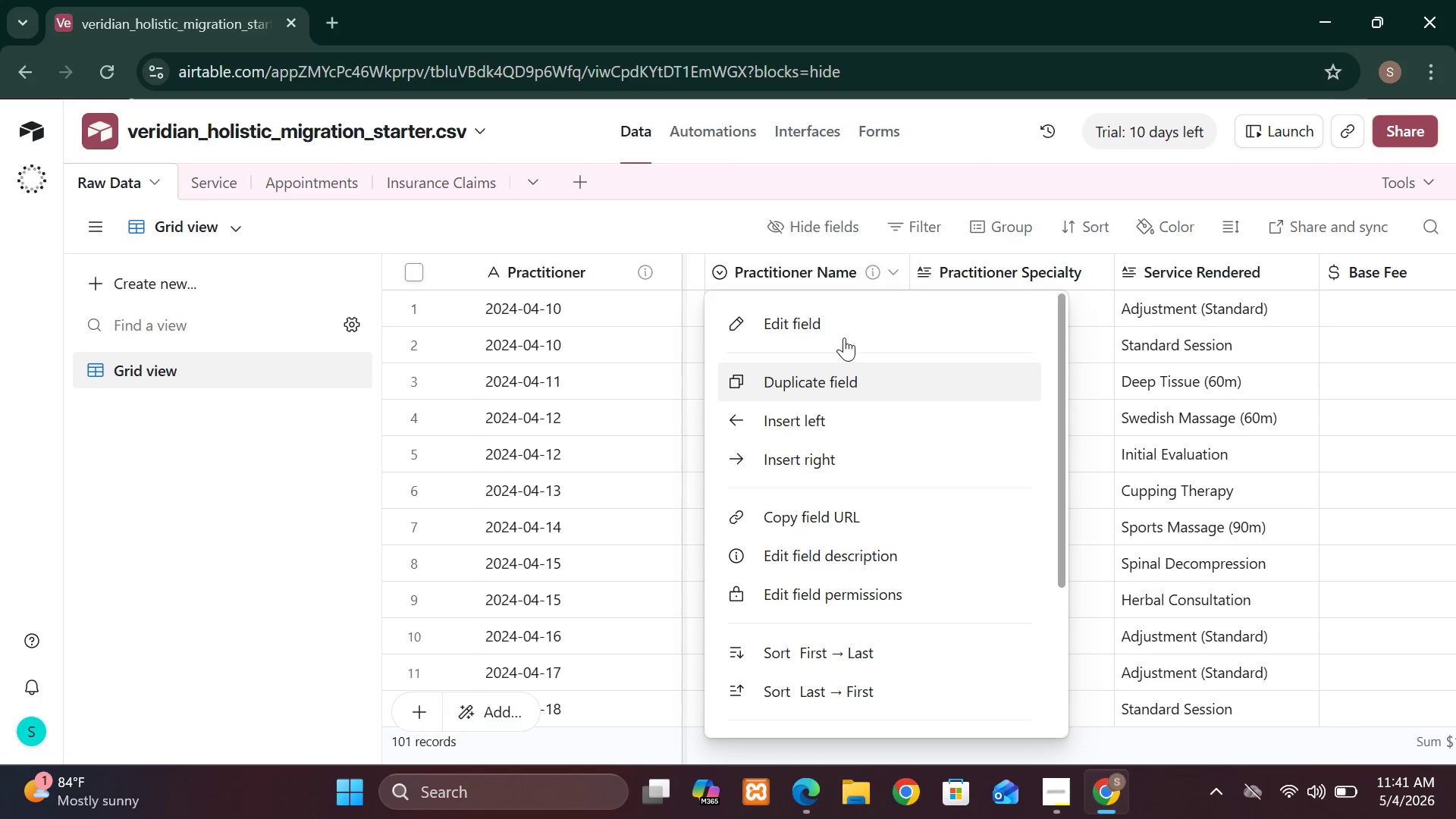 
left_click([829, 314])
 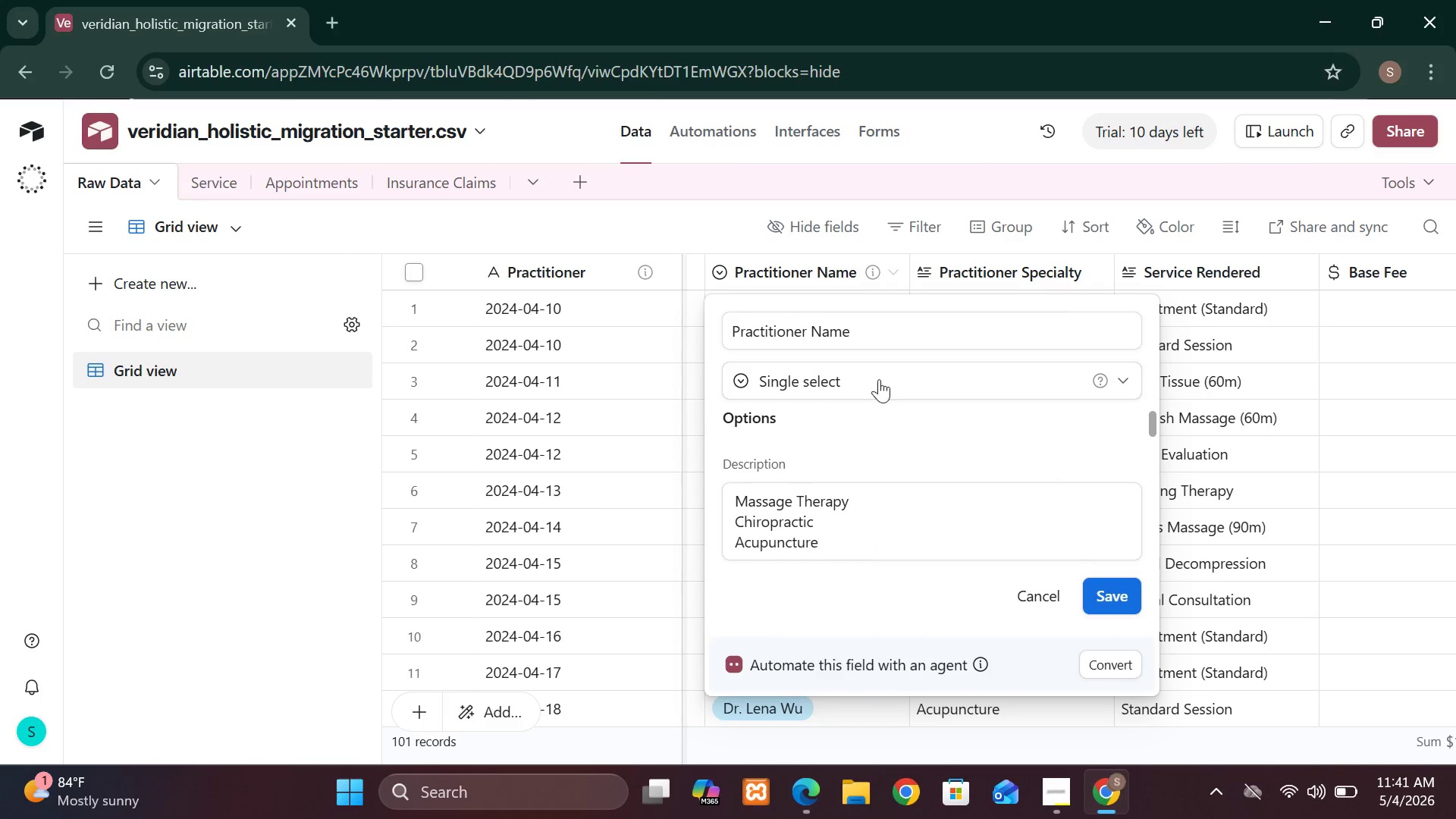 
left_click([879, 366])
 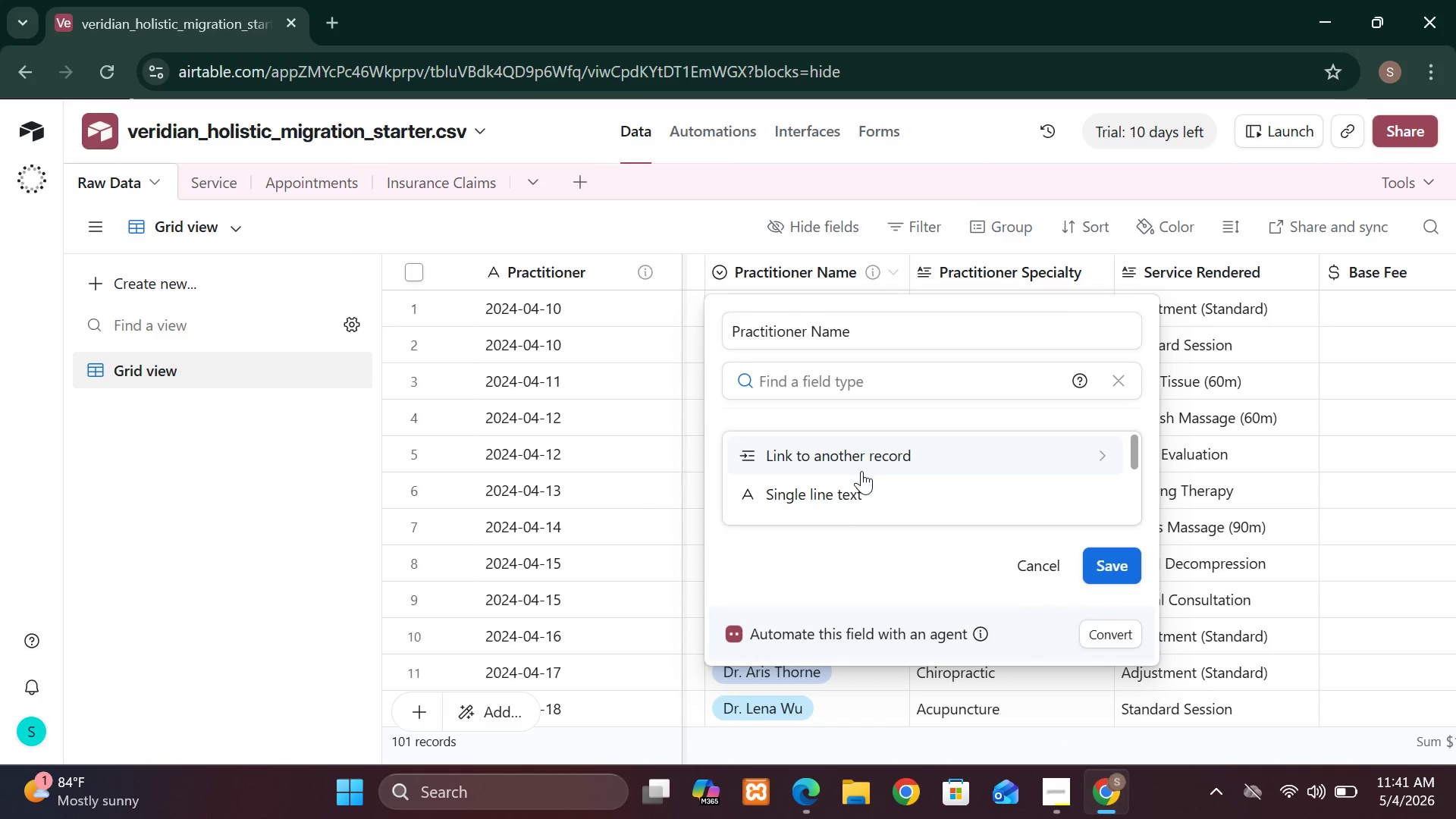 
left_click([861, 471])
 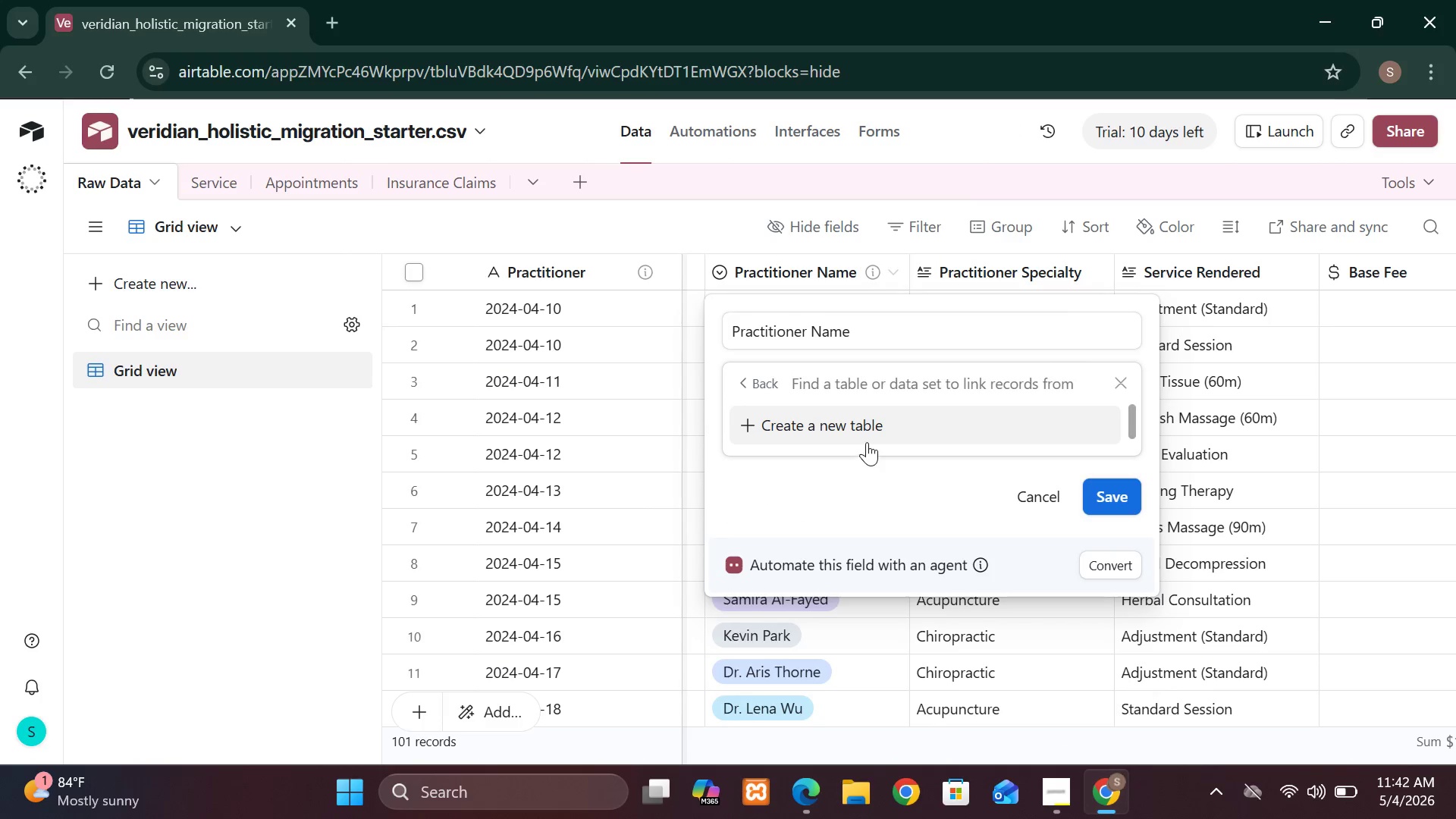 
left_click([867, 435])
 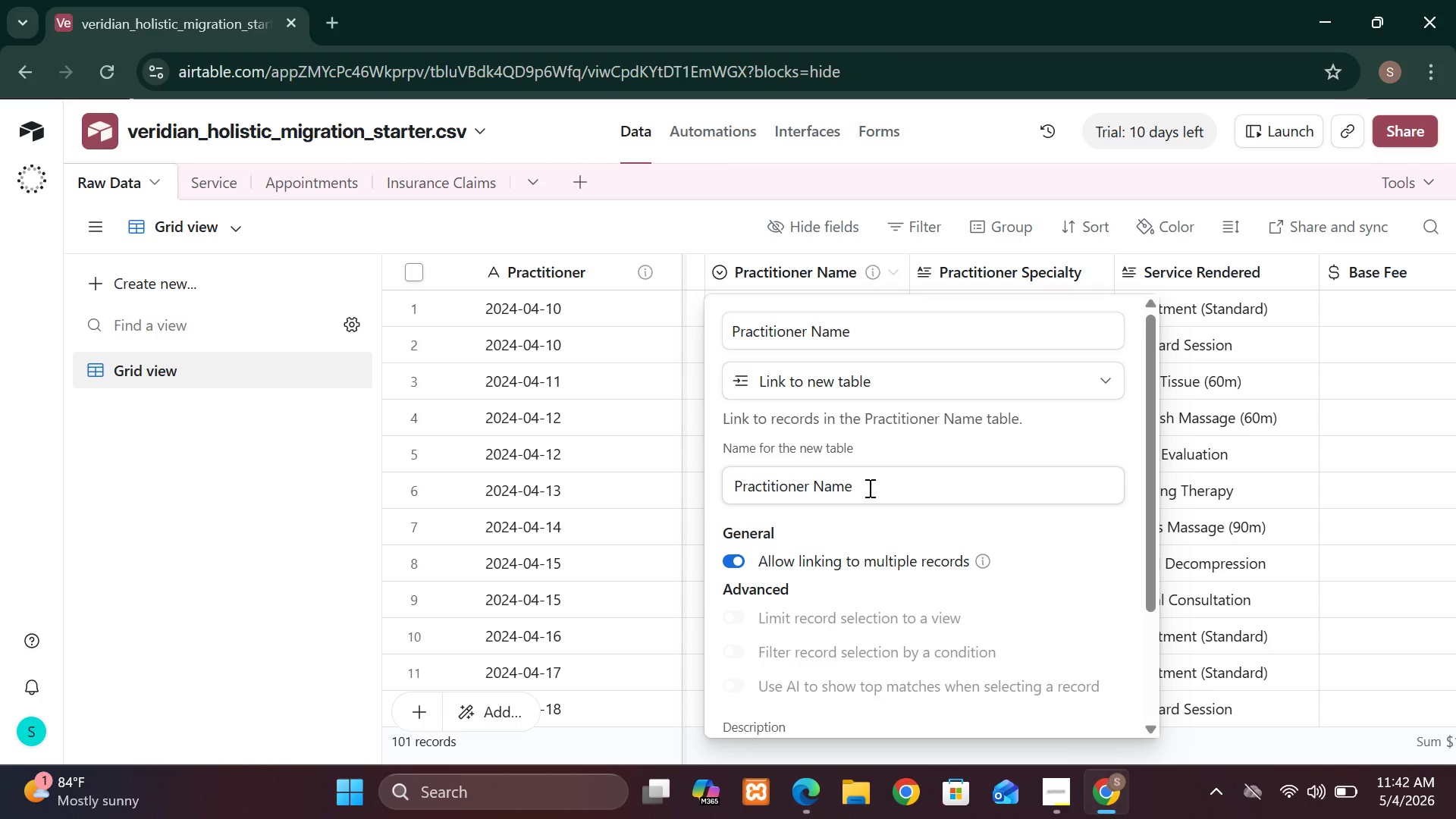 
left_click_drag(start_coordinate=[868, 487], to_coordinate=[923, 471])
 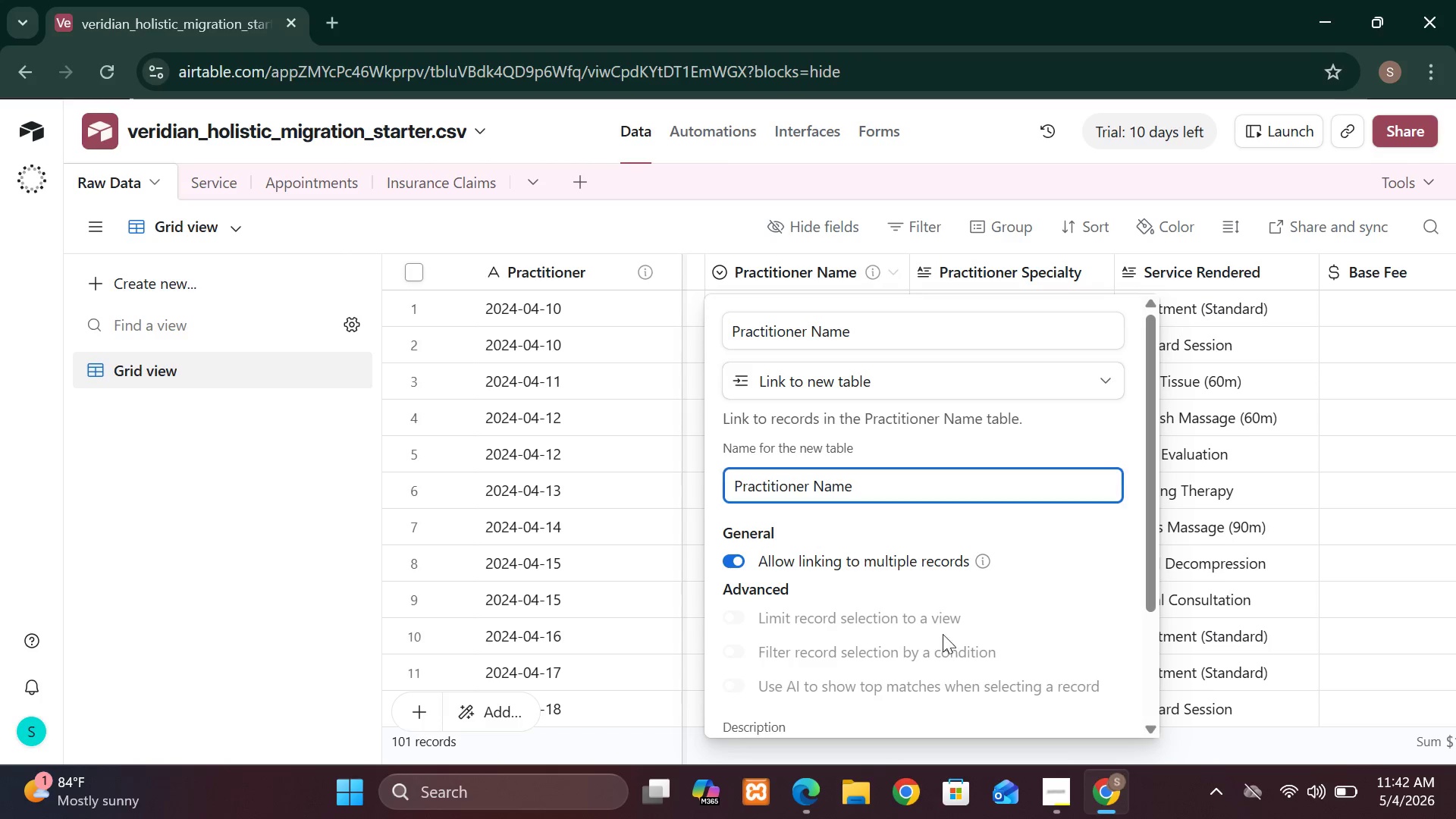 
mouse_move([920, 614])
 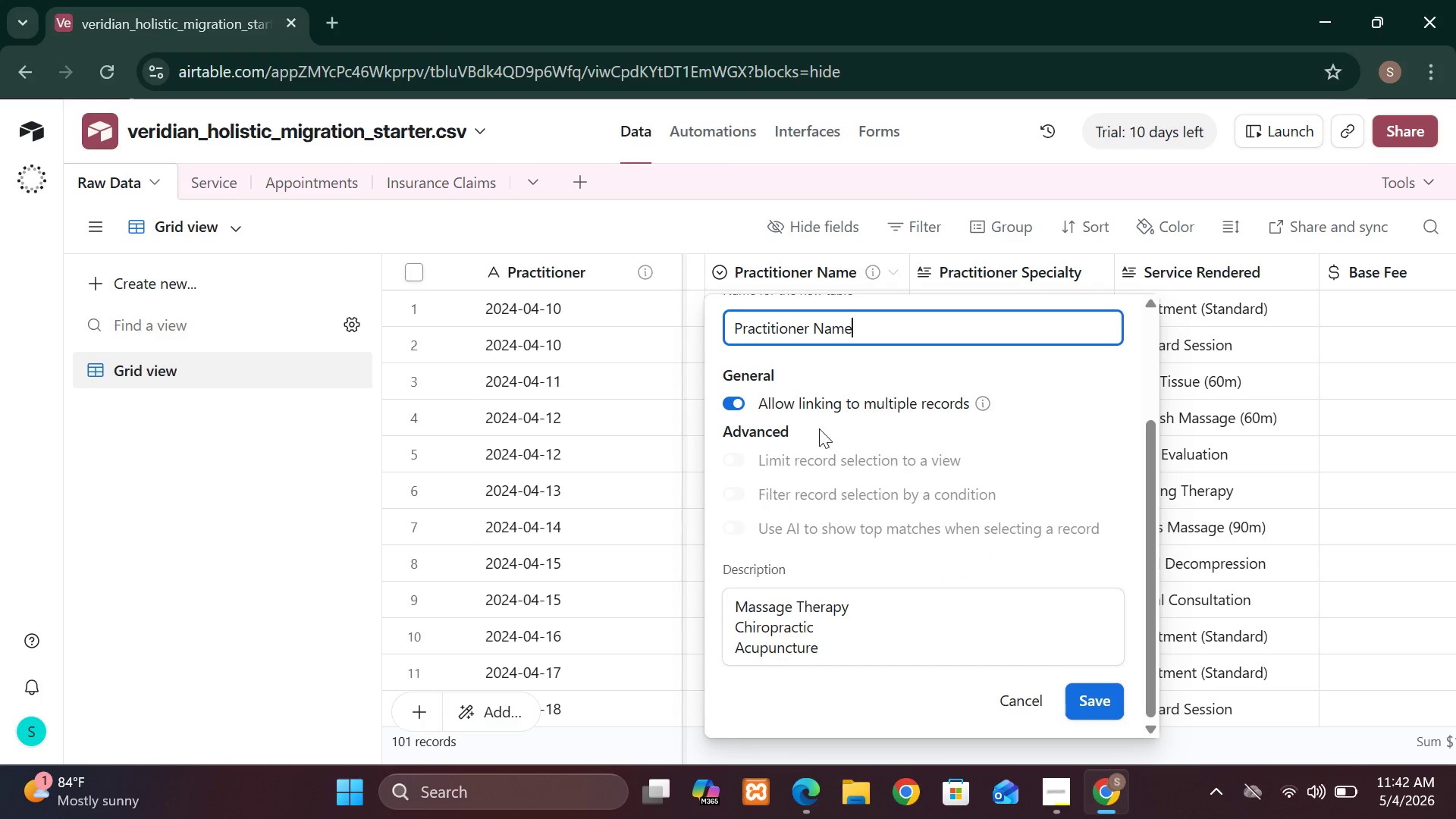 
mouse_move([814, 402])
 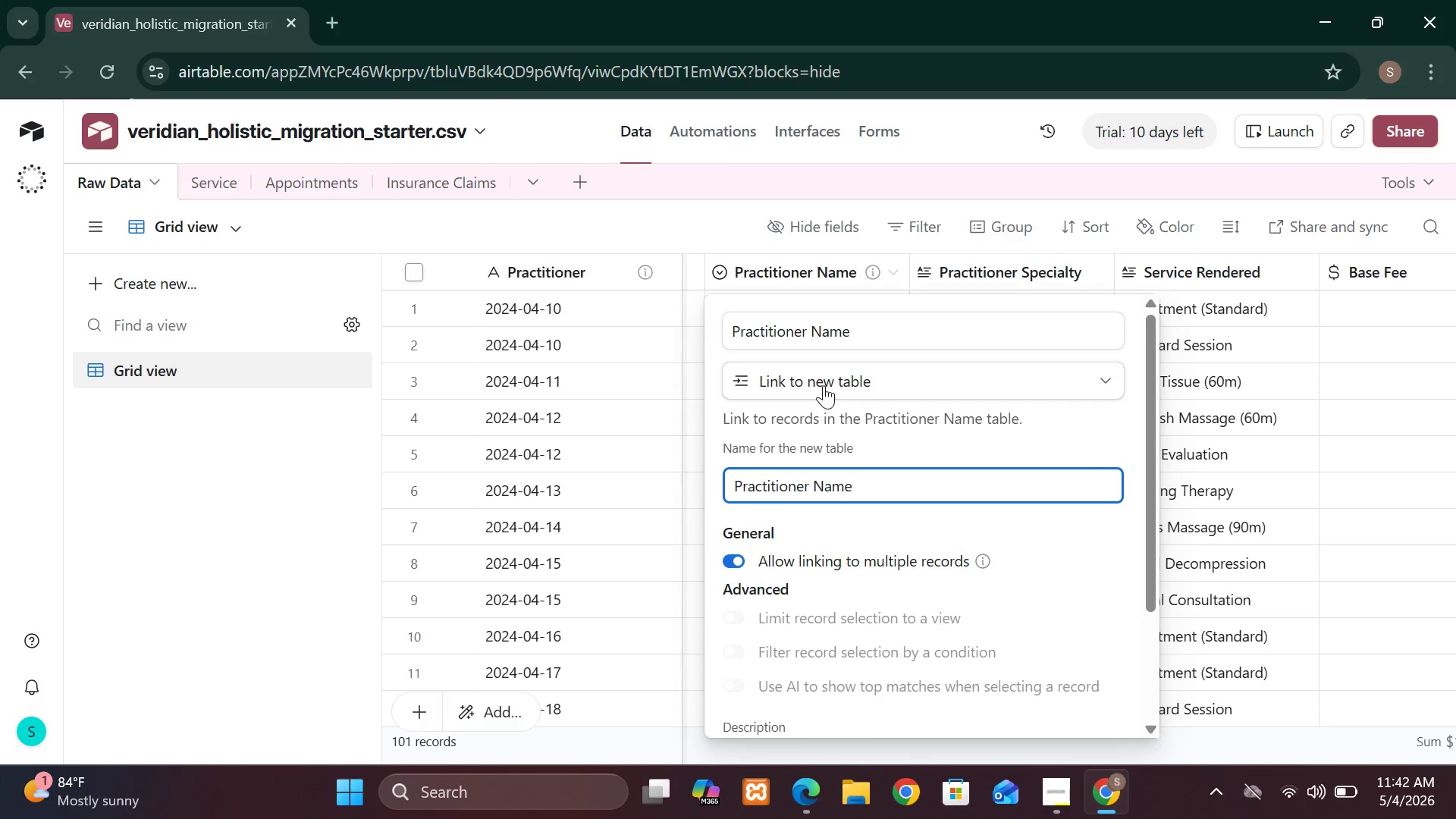 
left_click([824, 385])
 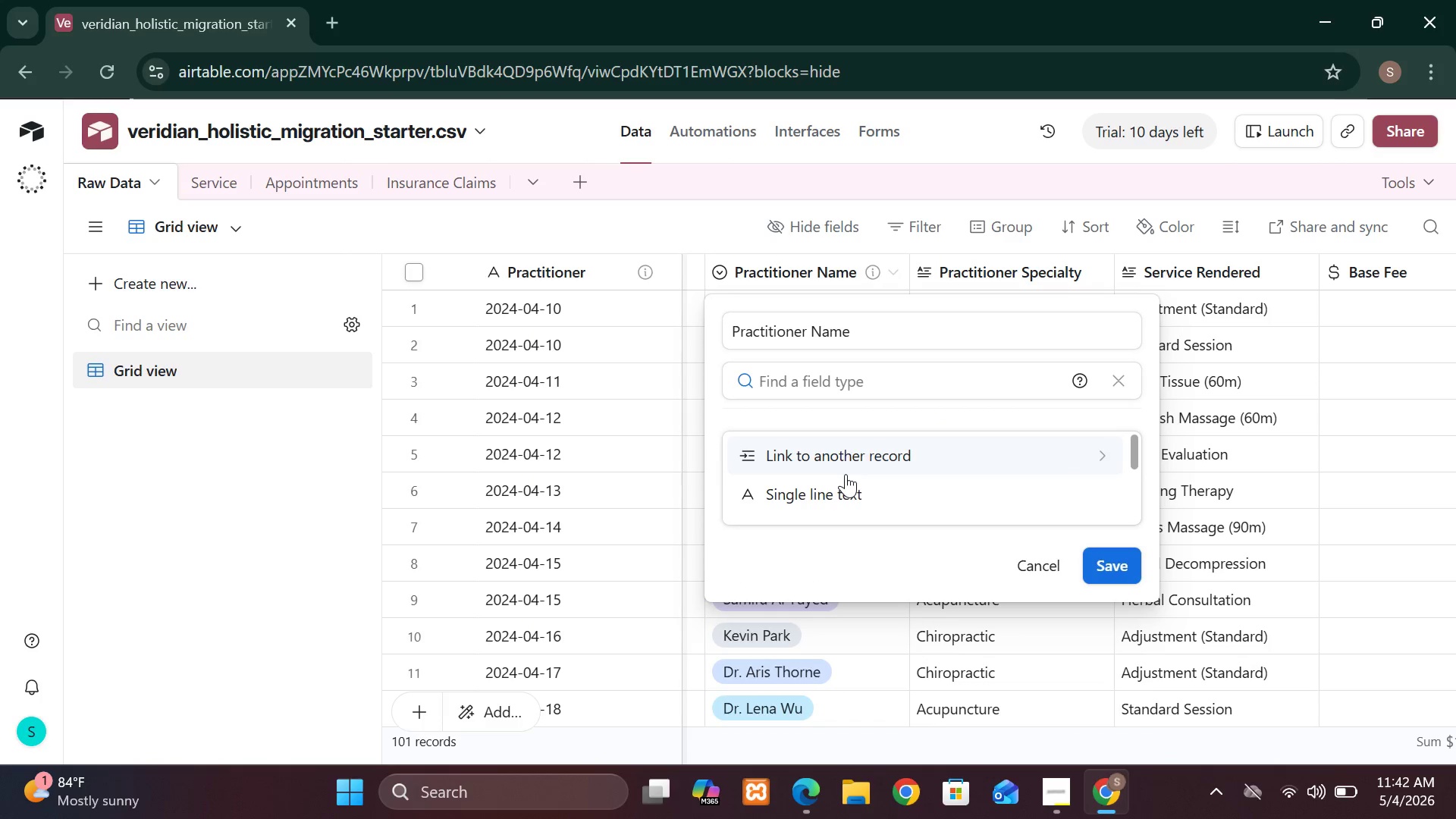 
left_click([833, 451])
 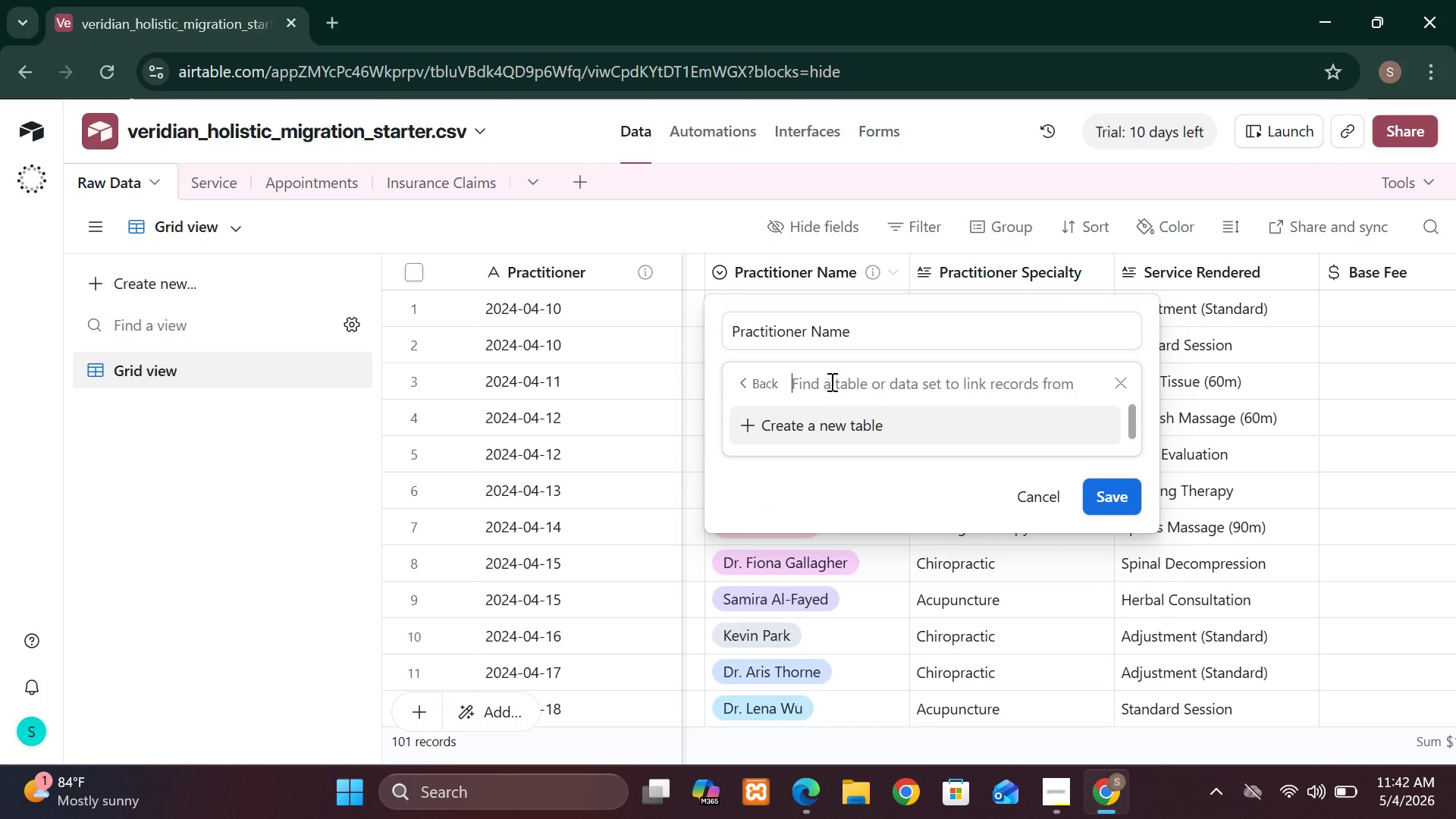 
left_click([830, 375])
 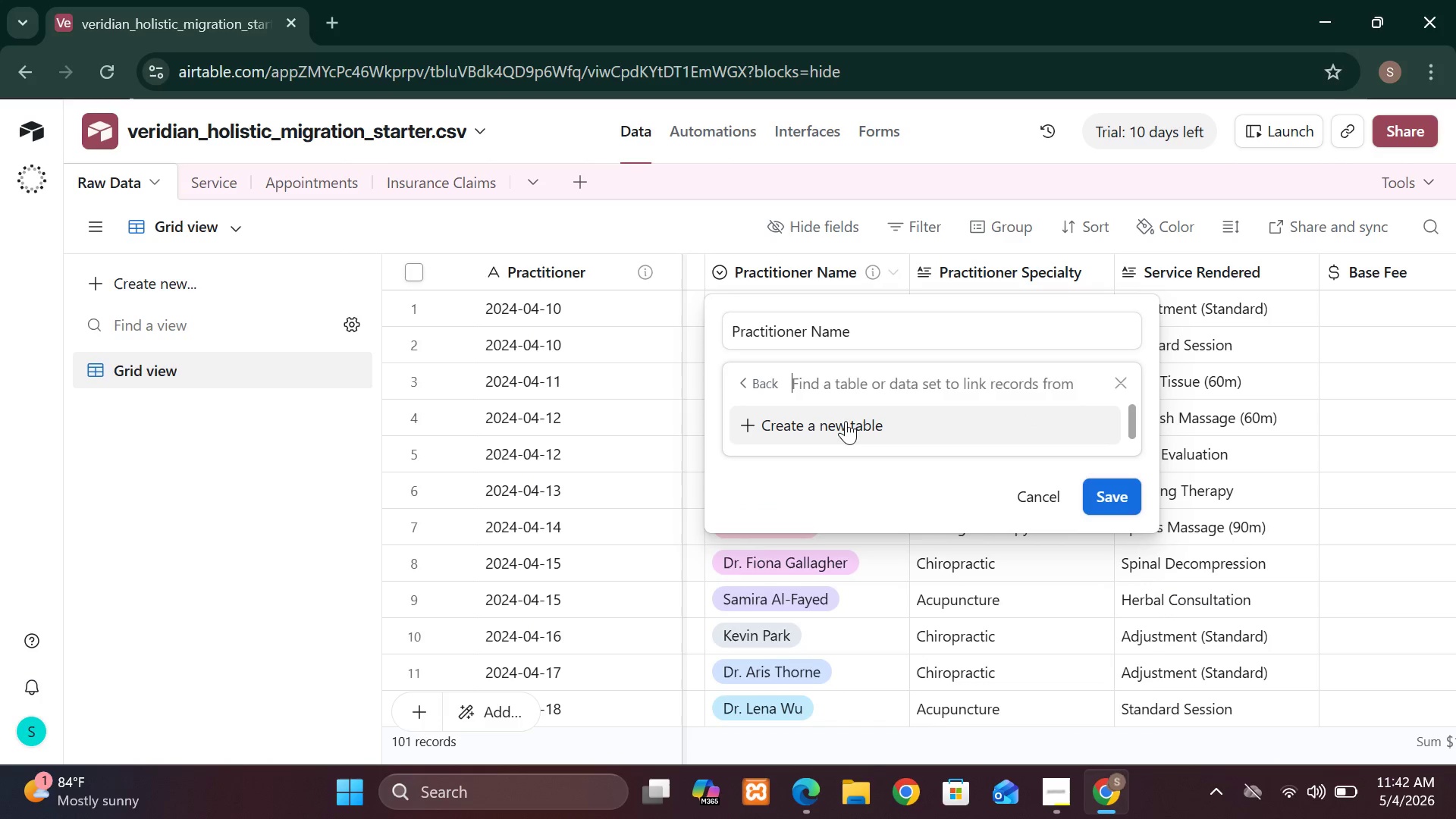 
left_click([844, 430])
 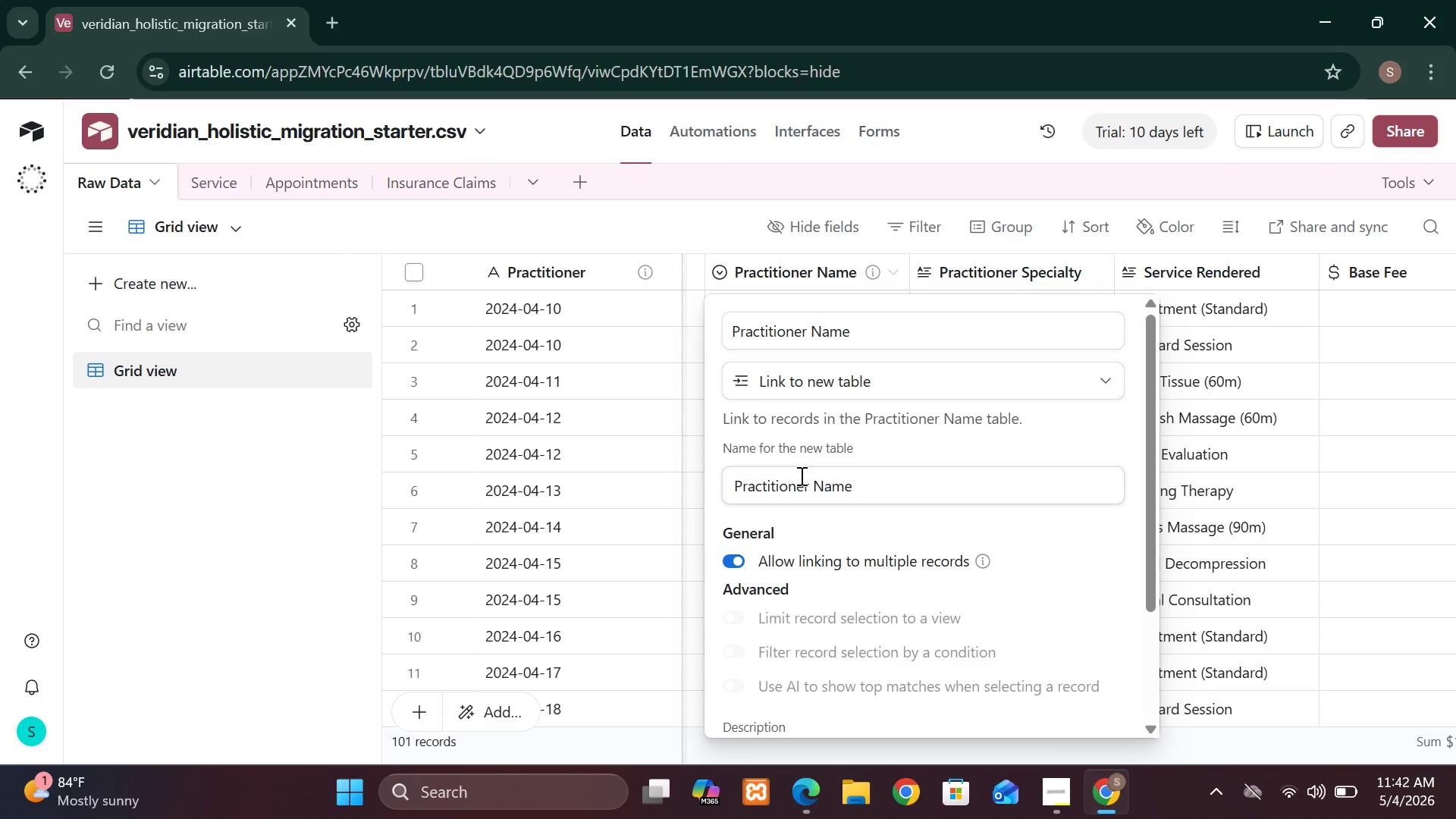 
wait(11.42)
 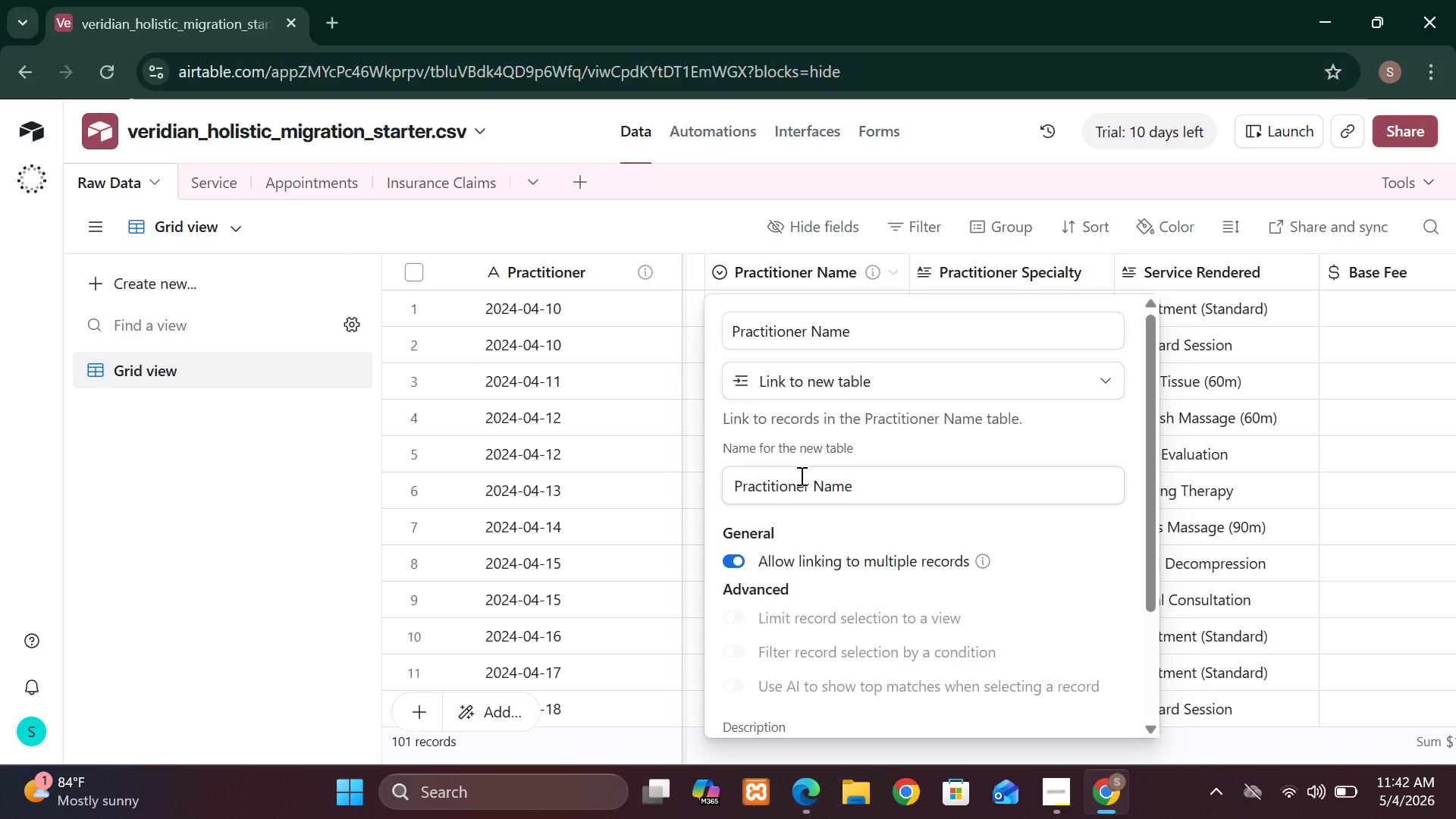 
left_click([481, 386])
 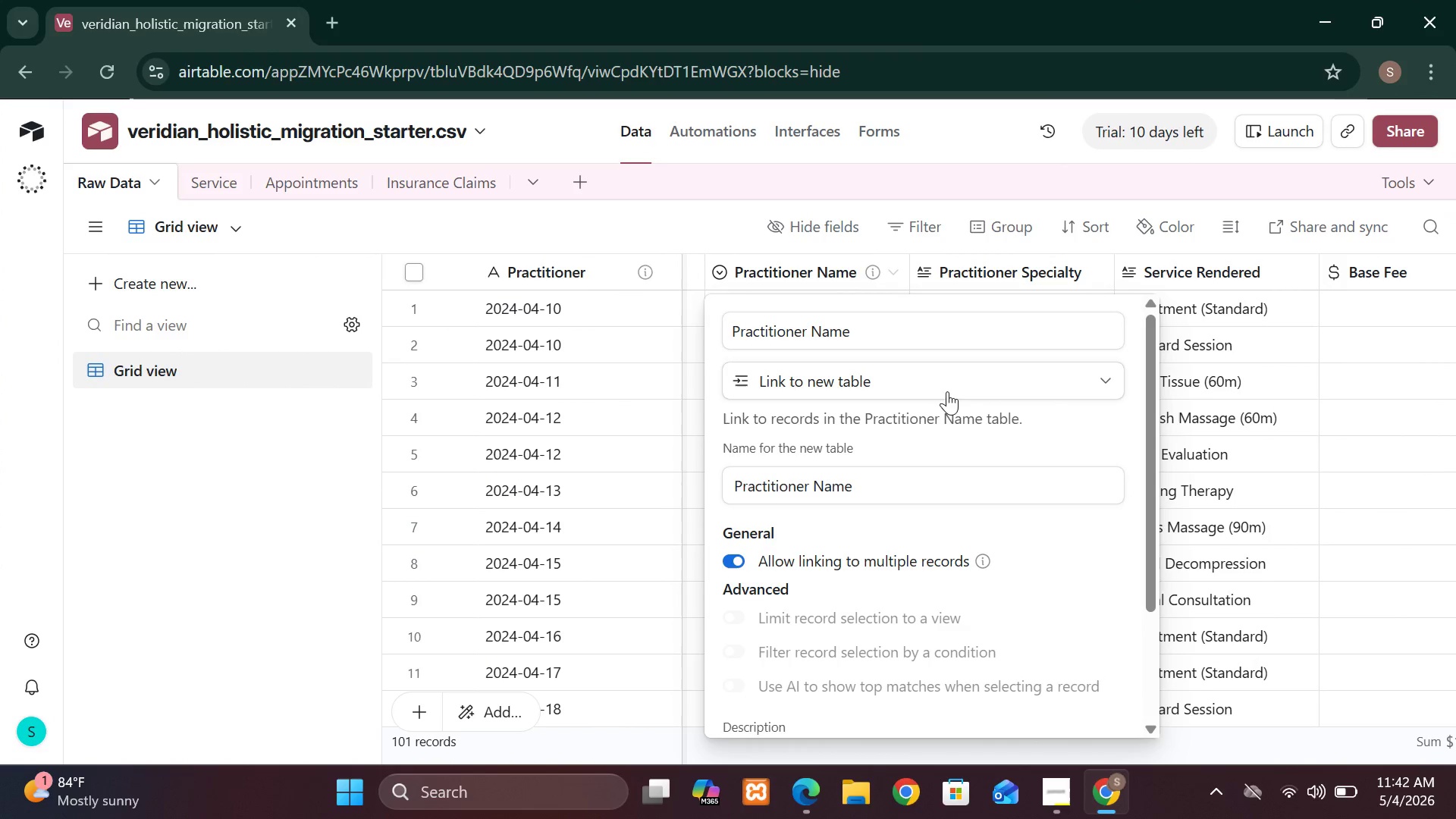 
mouse_move([957, 605])
 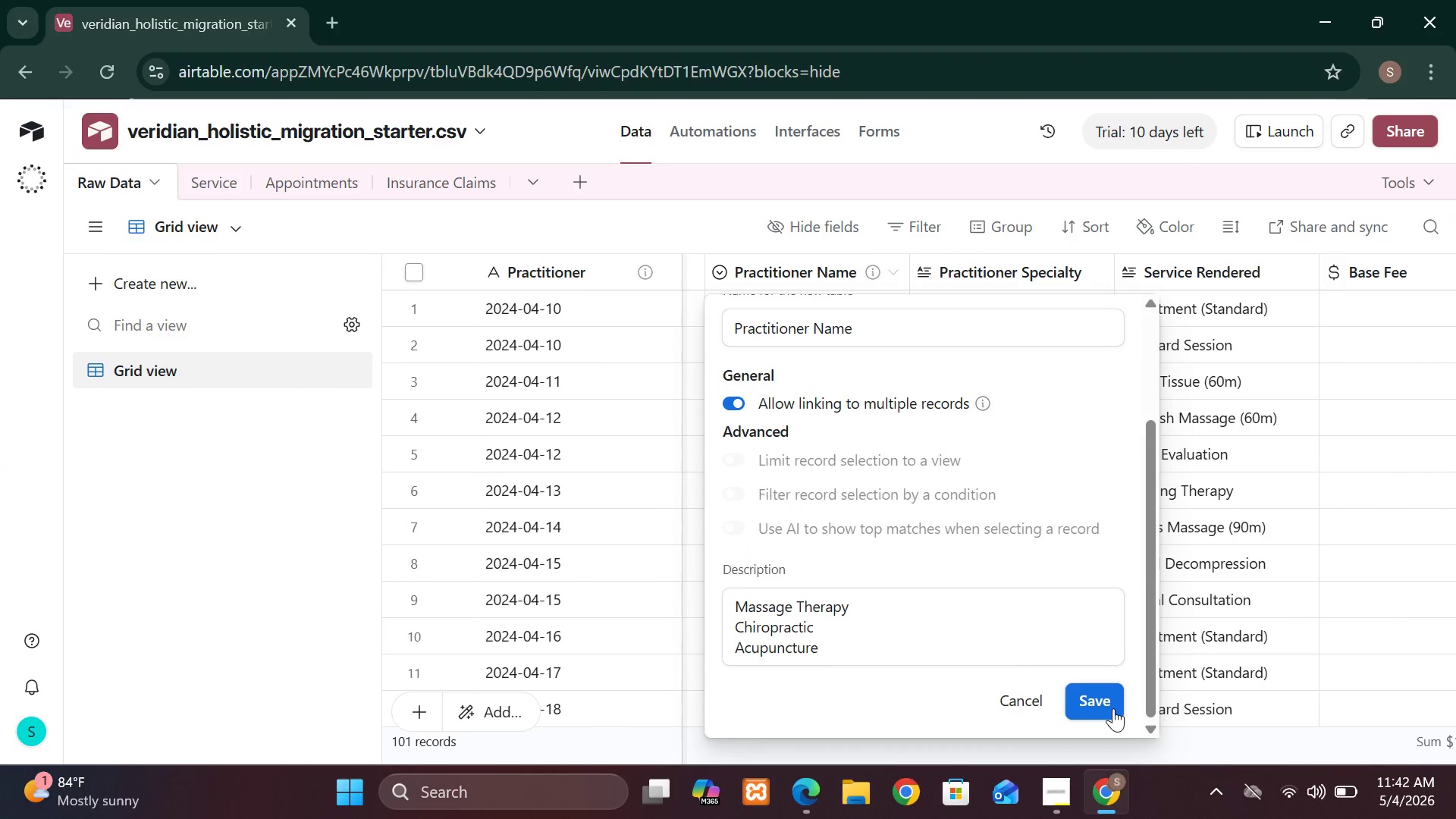 
left_click([1111, 706])
 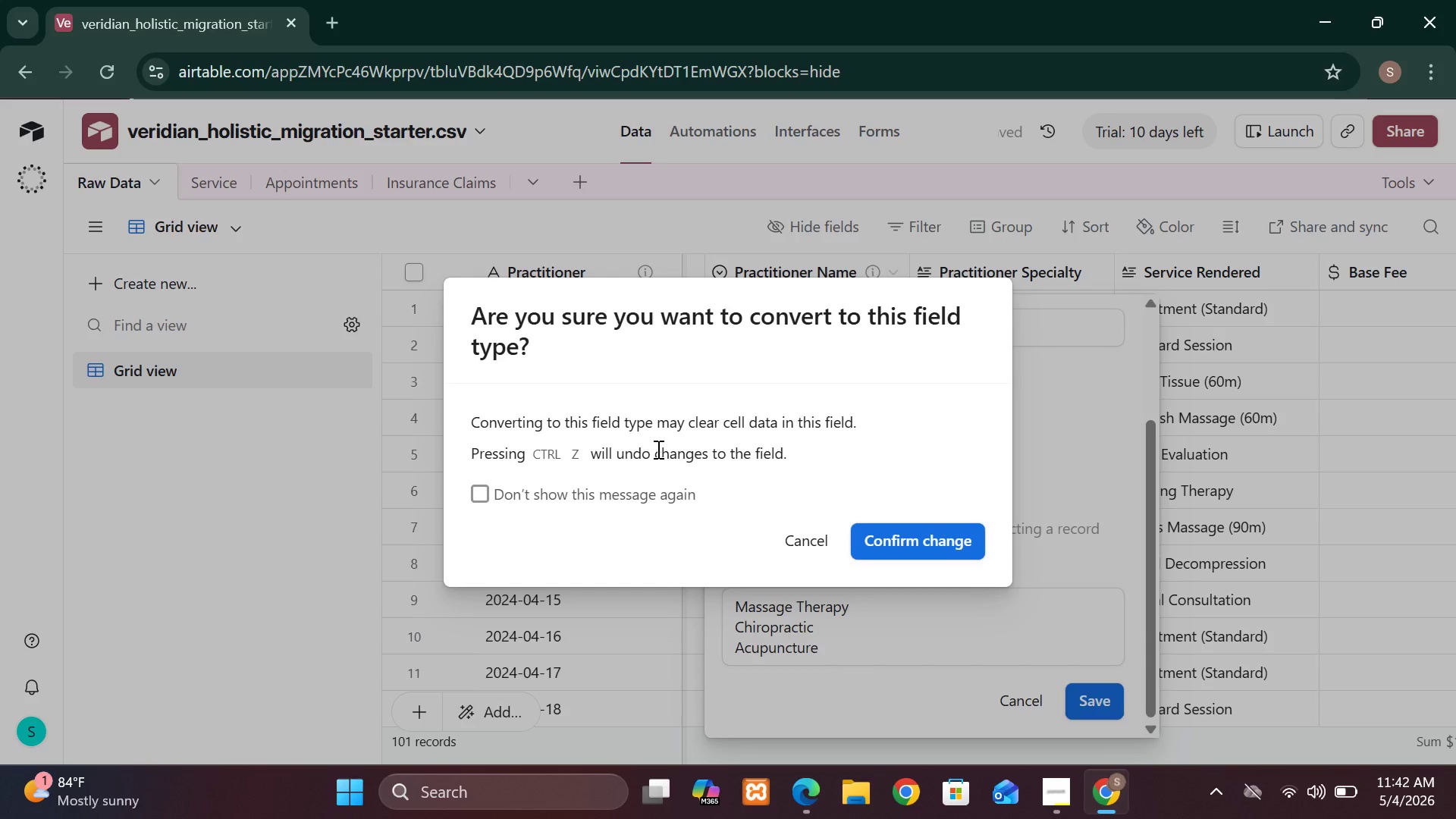 
wait(8.7)
 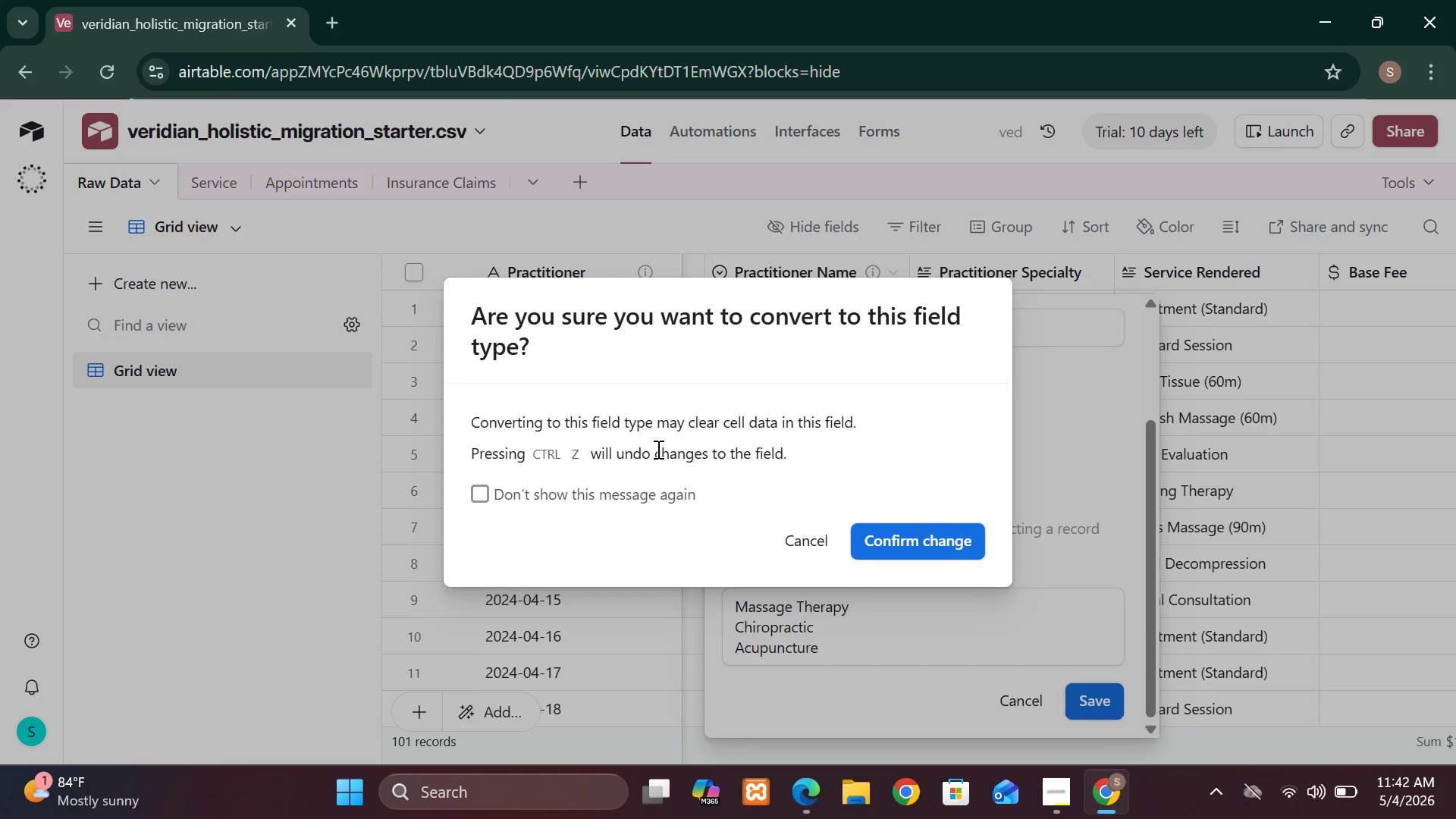 
left_click([876, 549])
 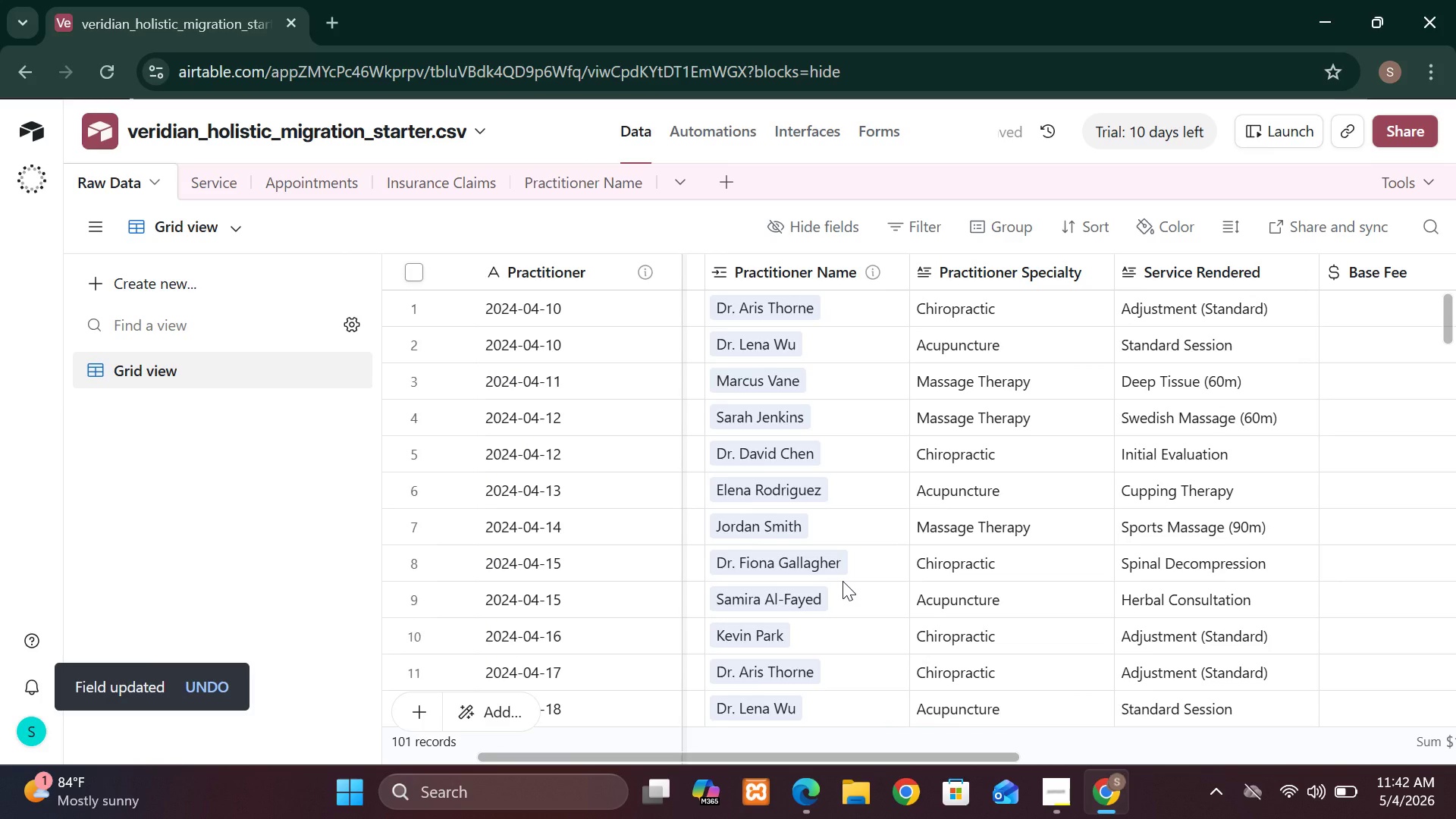 
wait(11.2)
 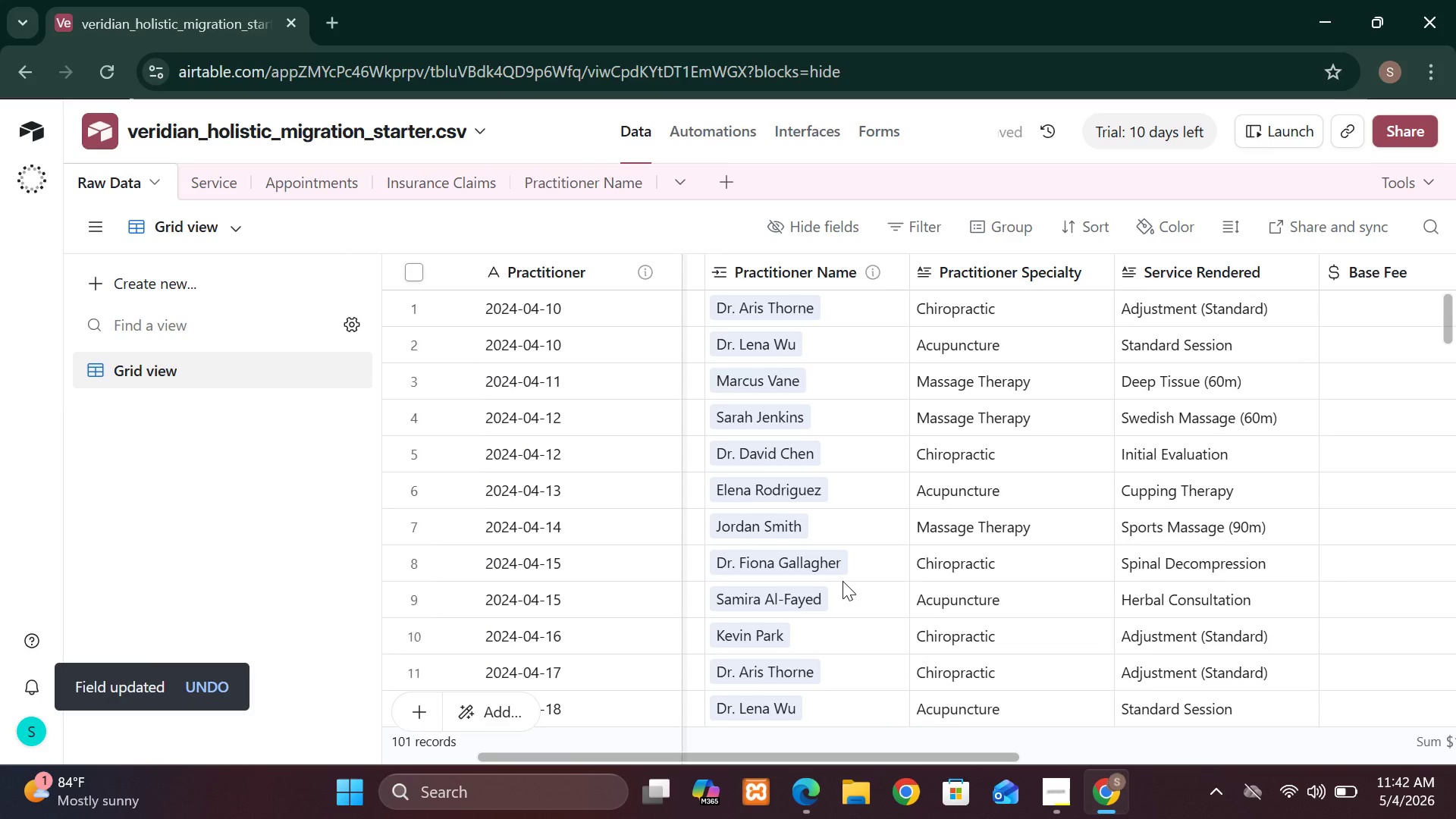 
left_click([328, 185])
 